 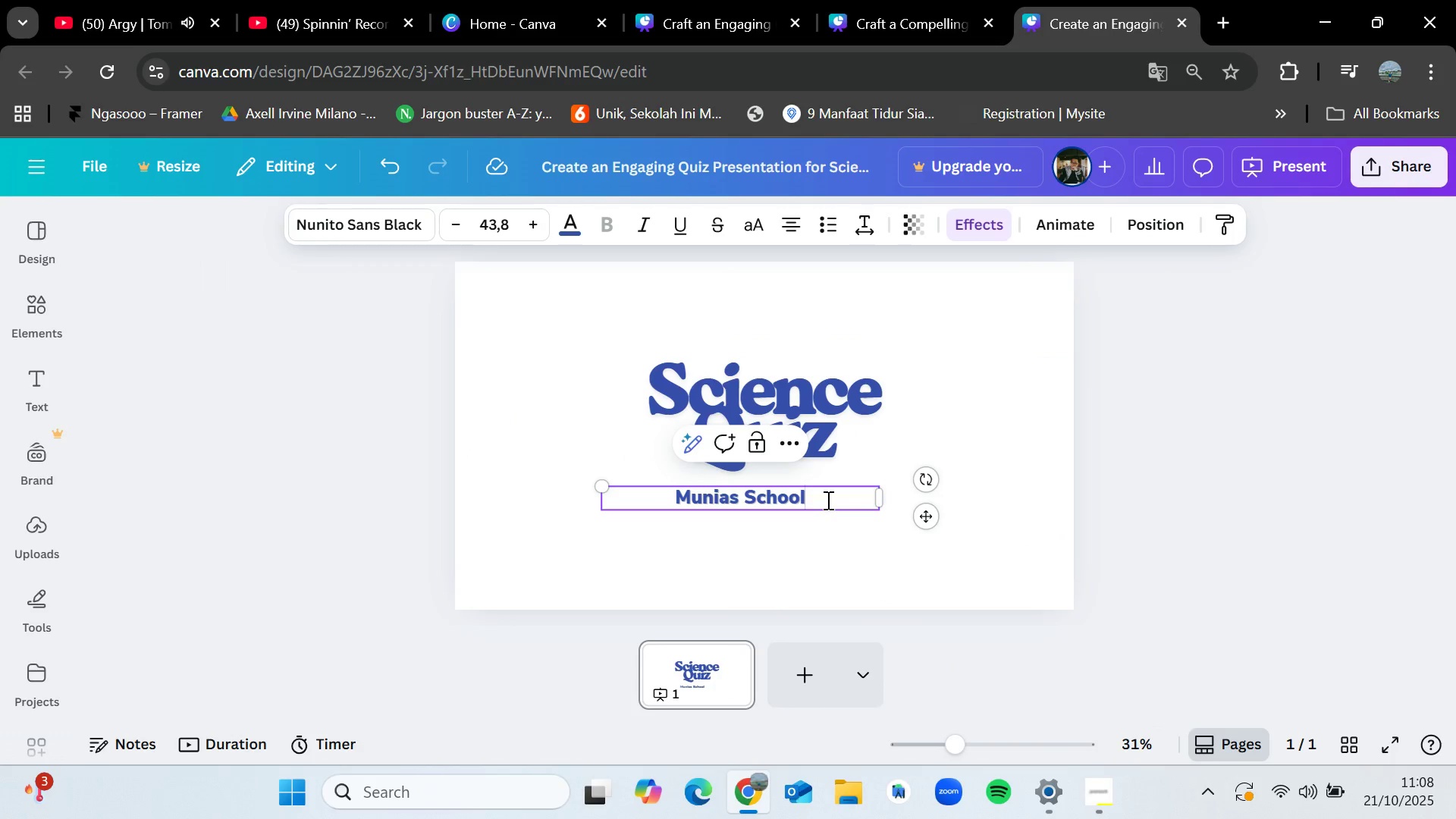 
type( - 22)
key(Backspace)
type(1/10.)
key(Backspace)
type(/2025)
 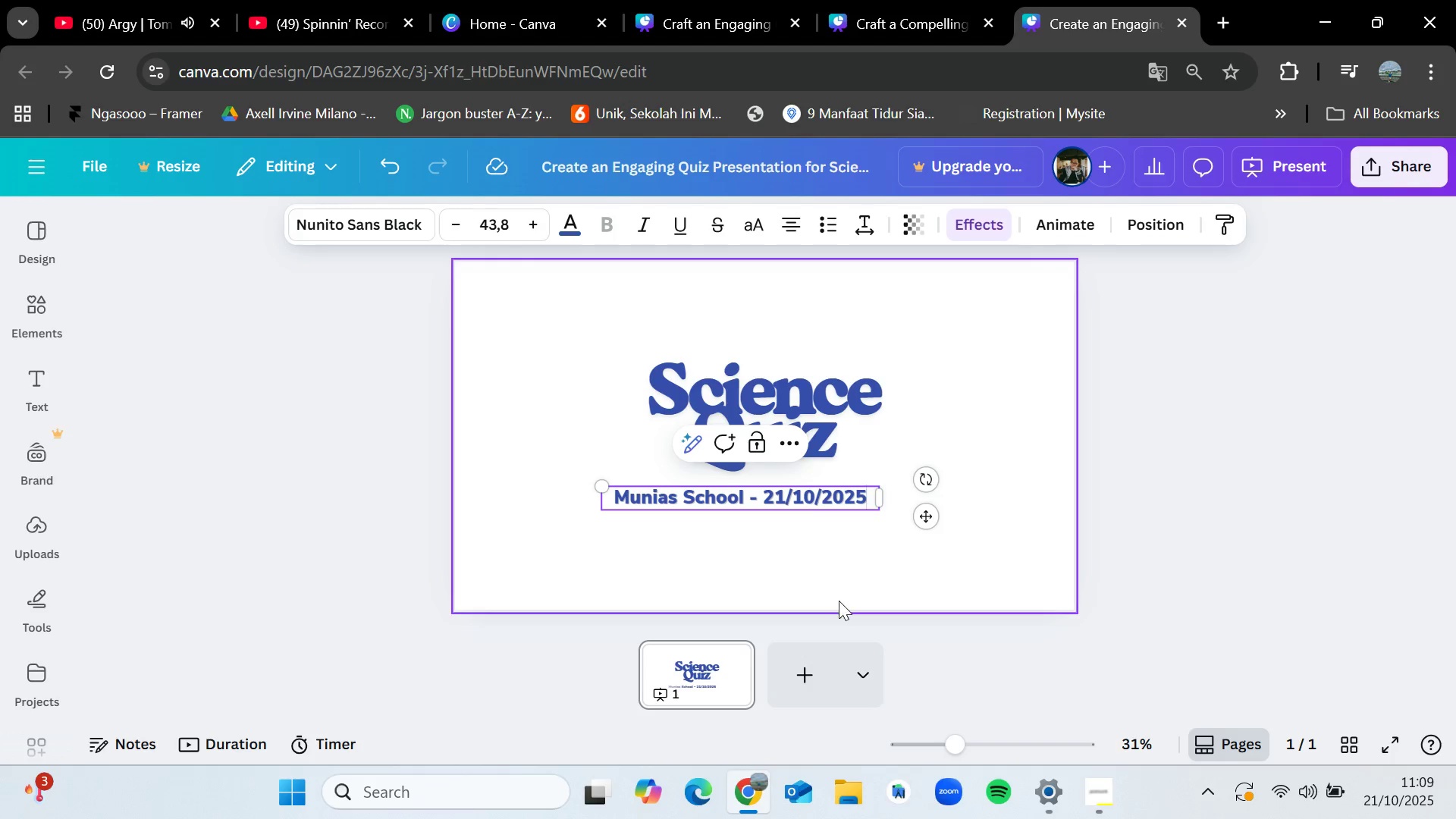 
left_click([839, 601])
 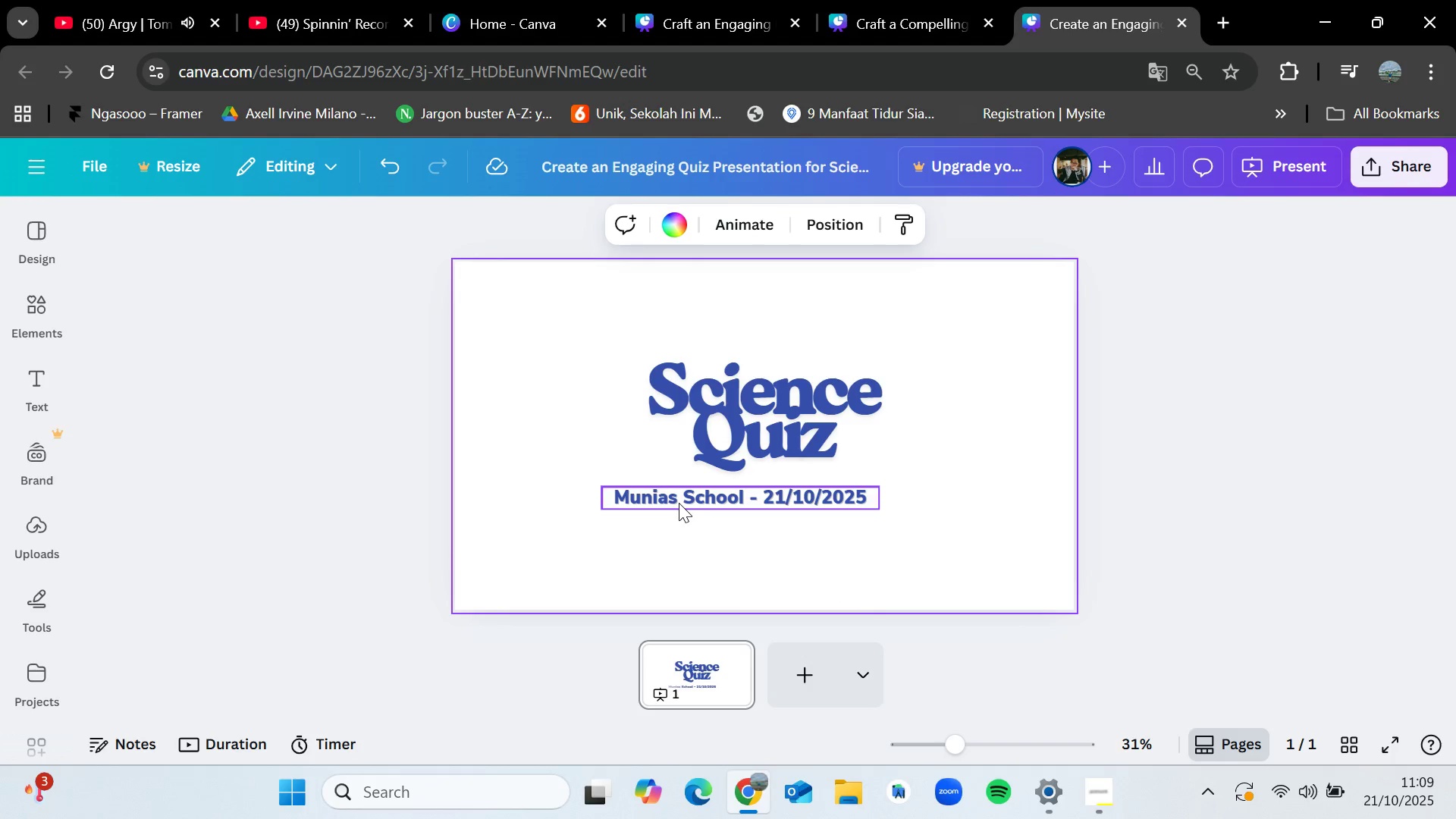 
left_click([679, 503])
 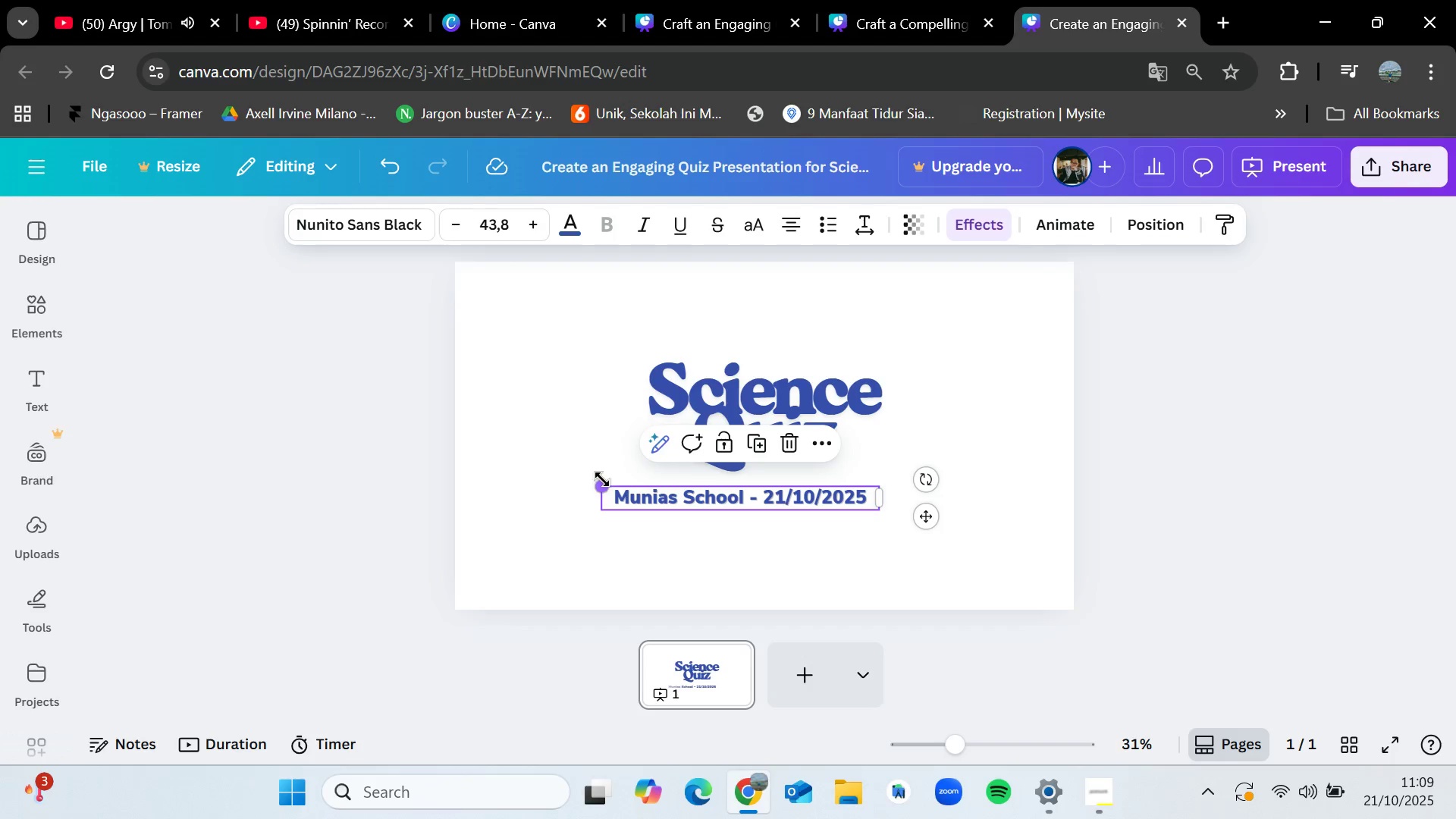 
left_click_drag(start_coordinate=[602, 479], to_coordinate=[648, 485])
 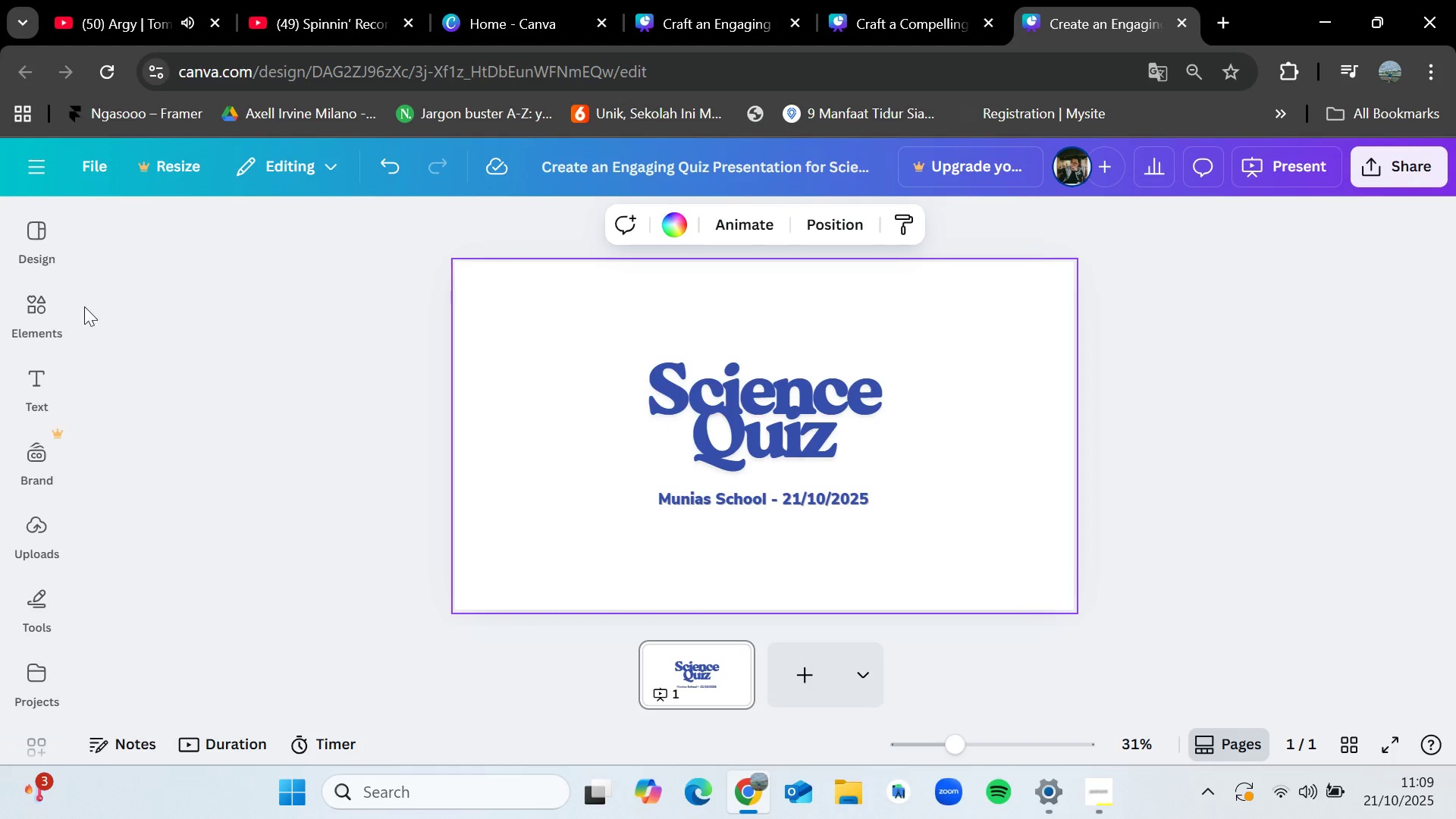 
left_click([28, 295])
 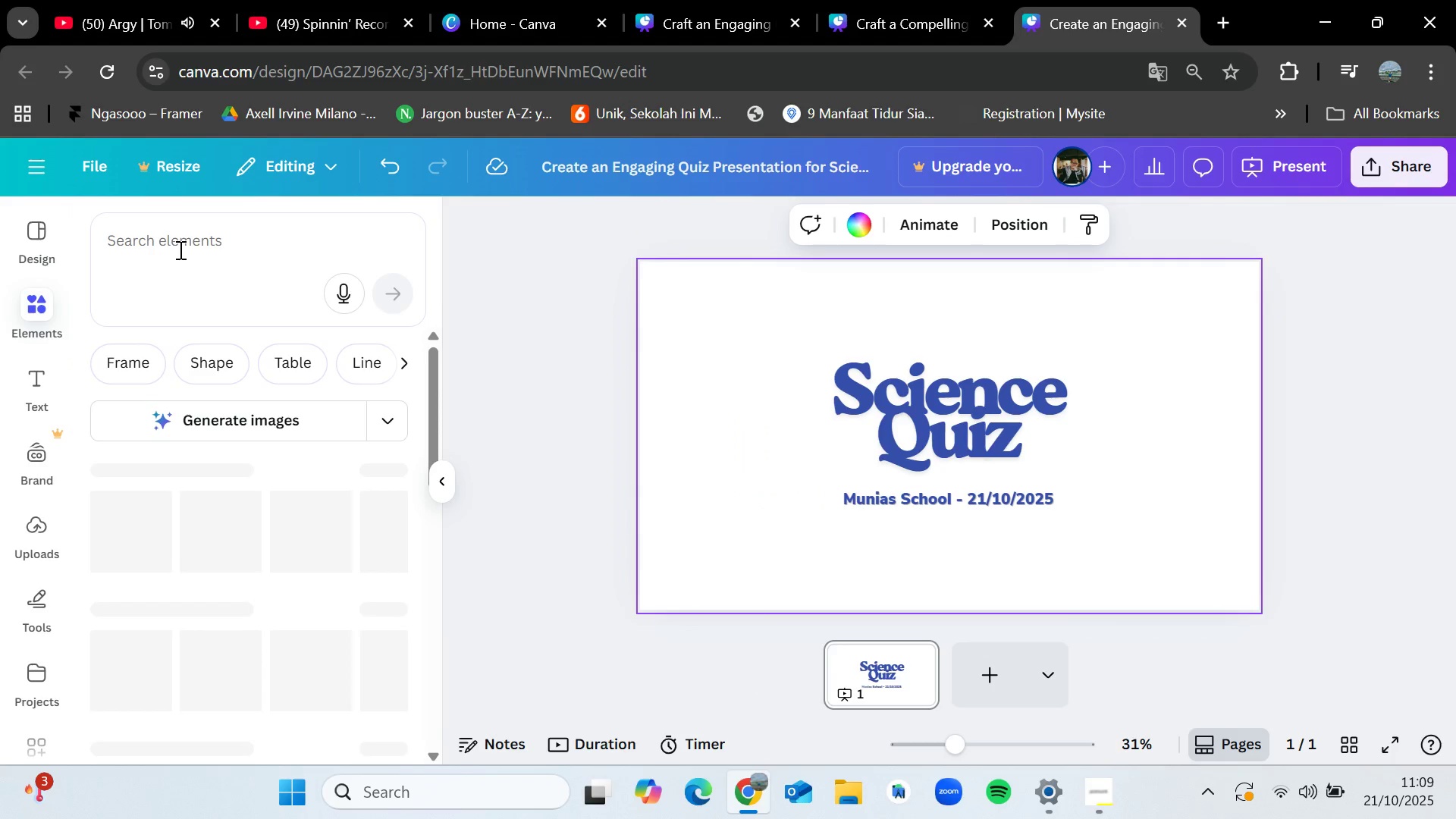 
left_click([184, 244])
 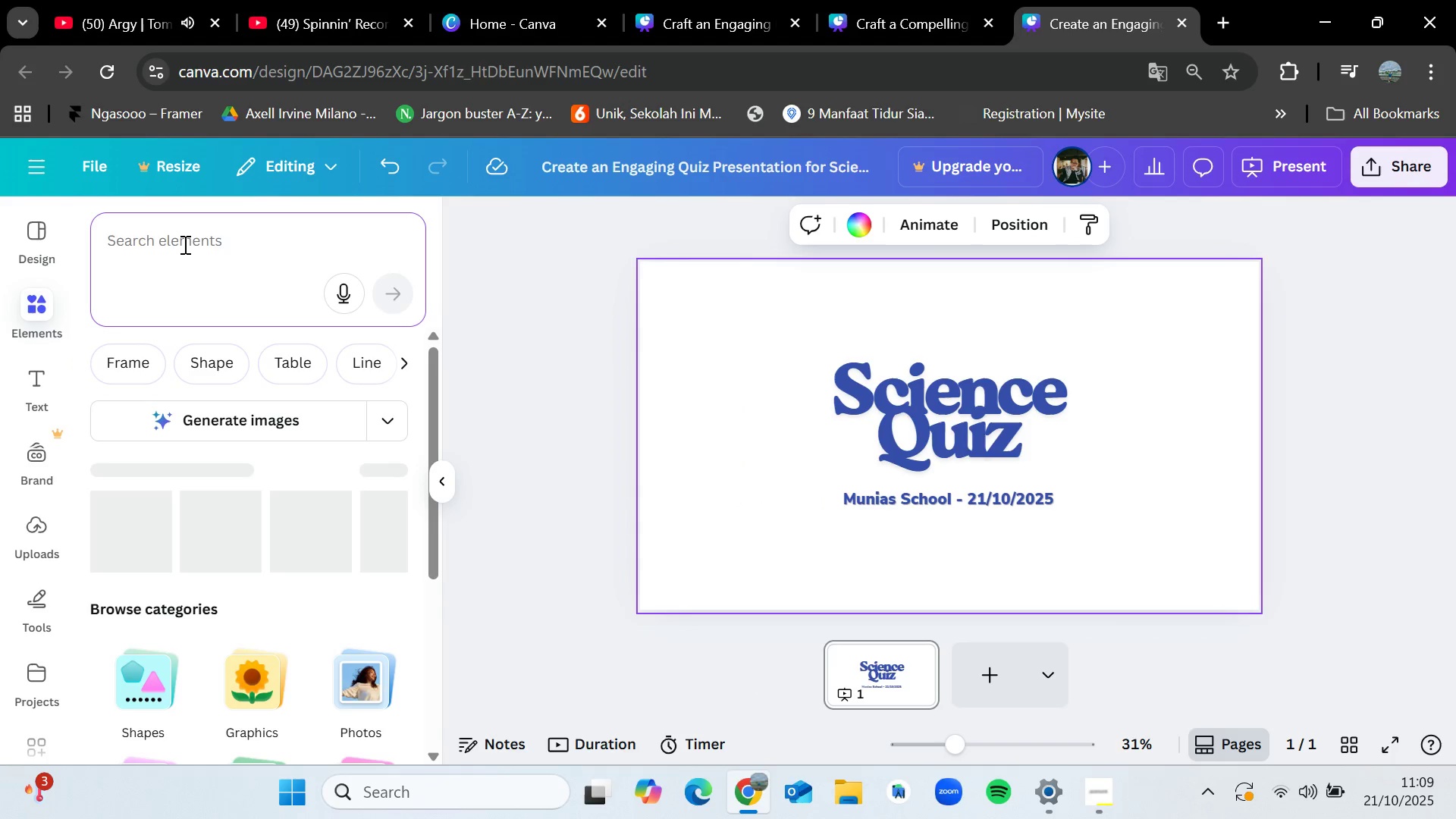 
type(science)
 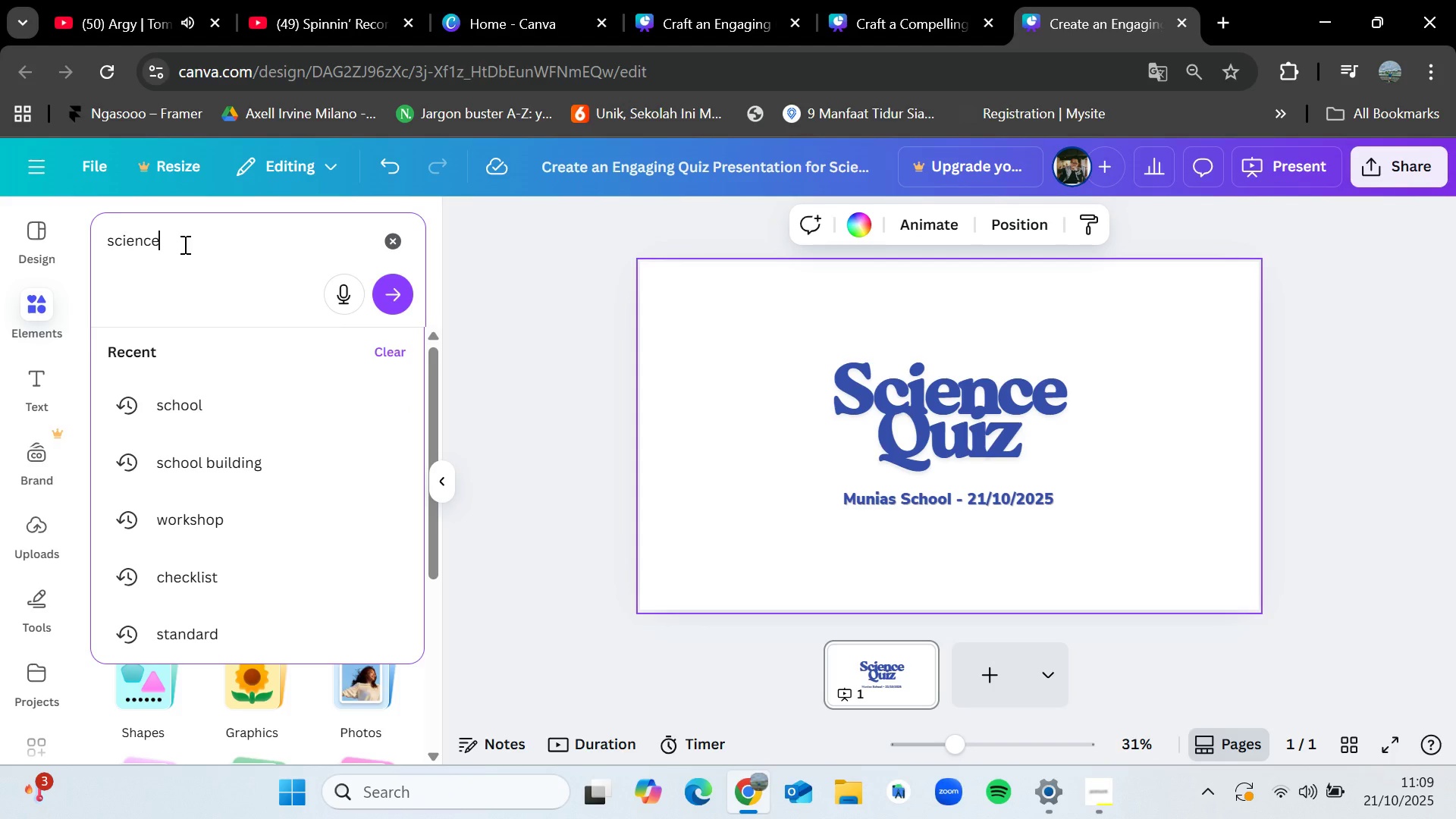 
key(Enter)
 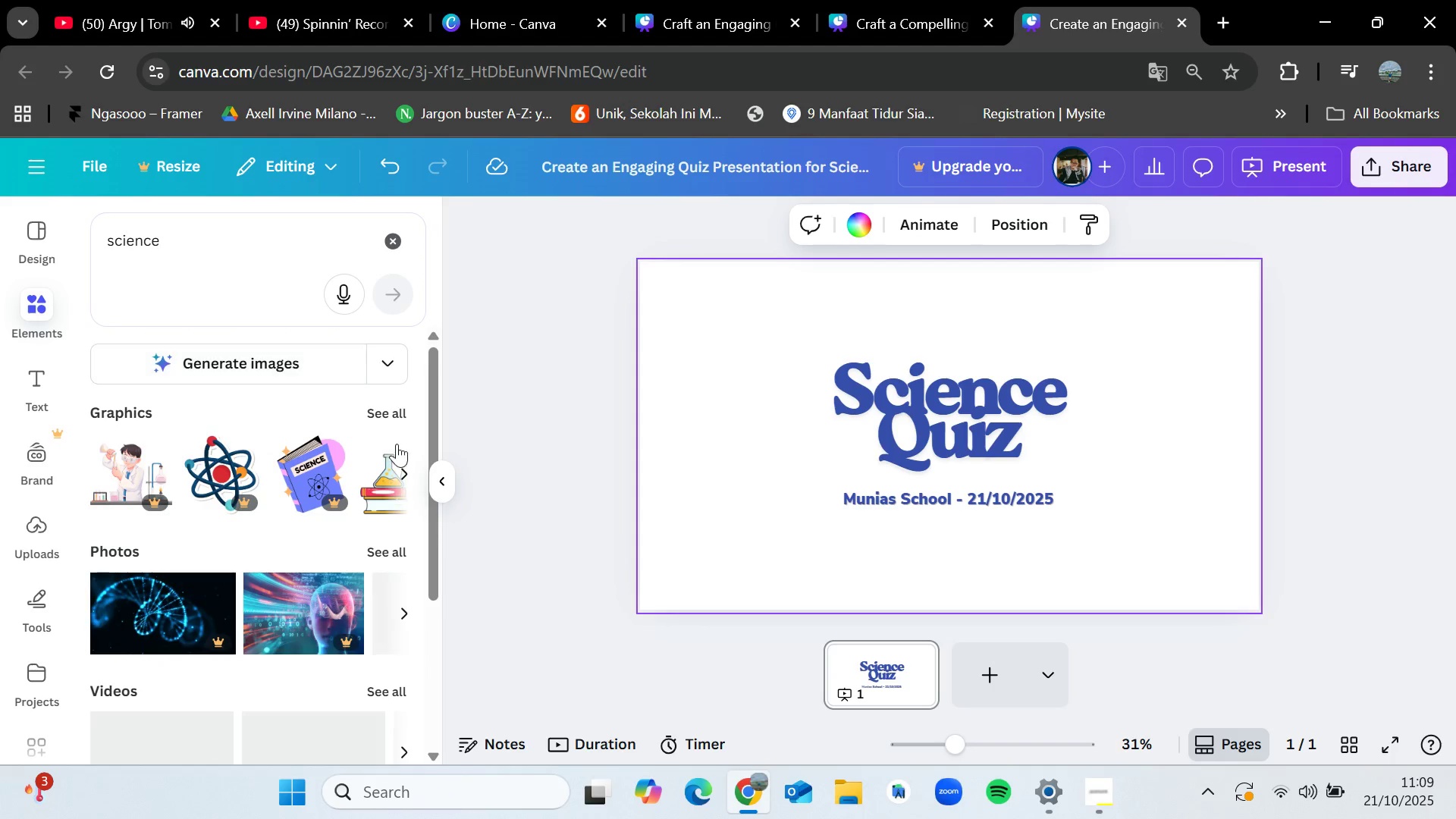 
left_click([392, 418])
 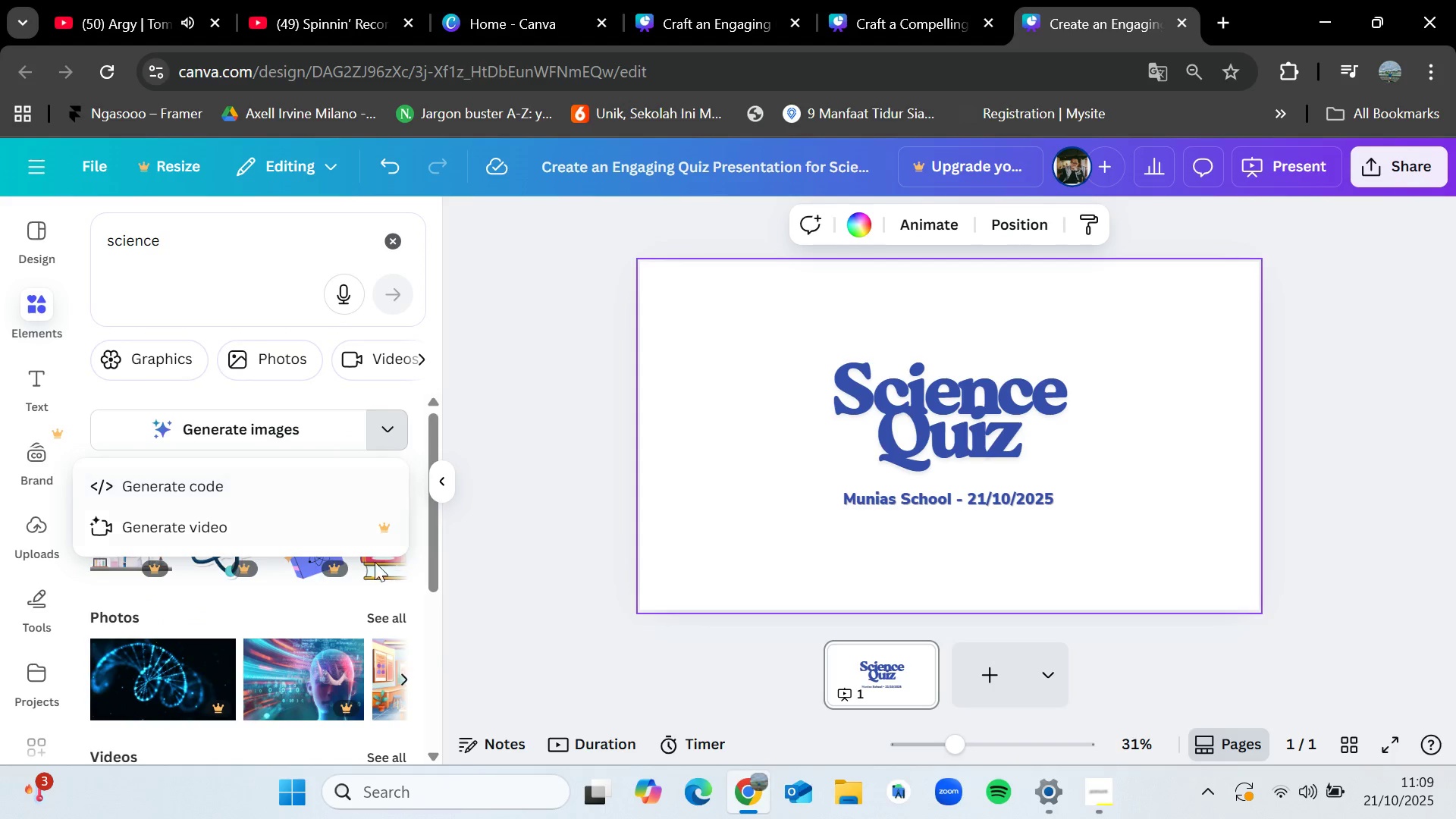 
left_click([532, 542])
 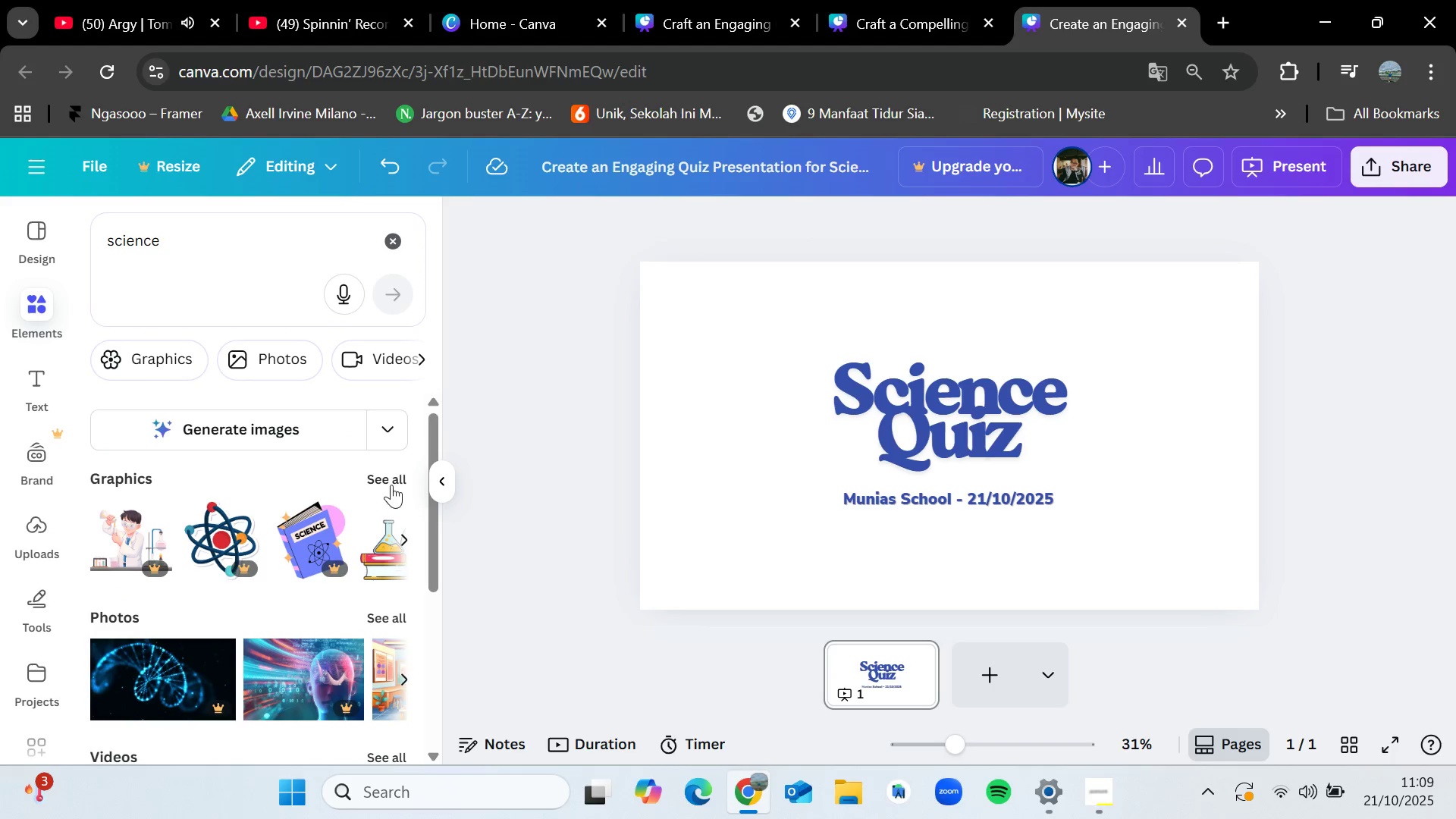 
left_click([391, 480])
 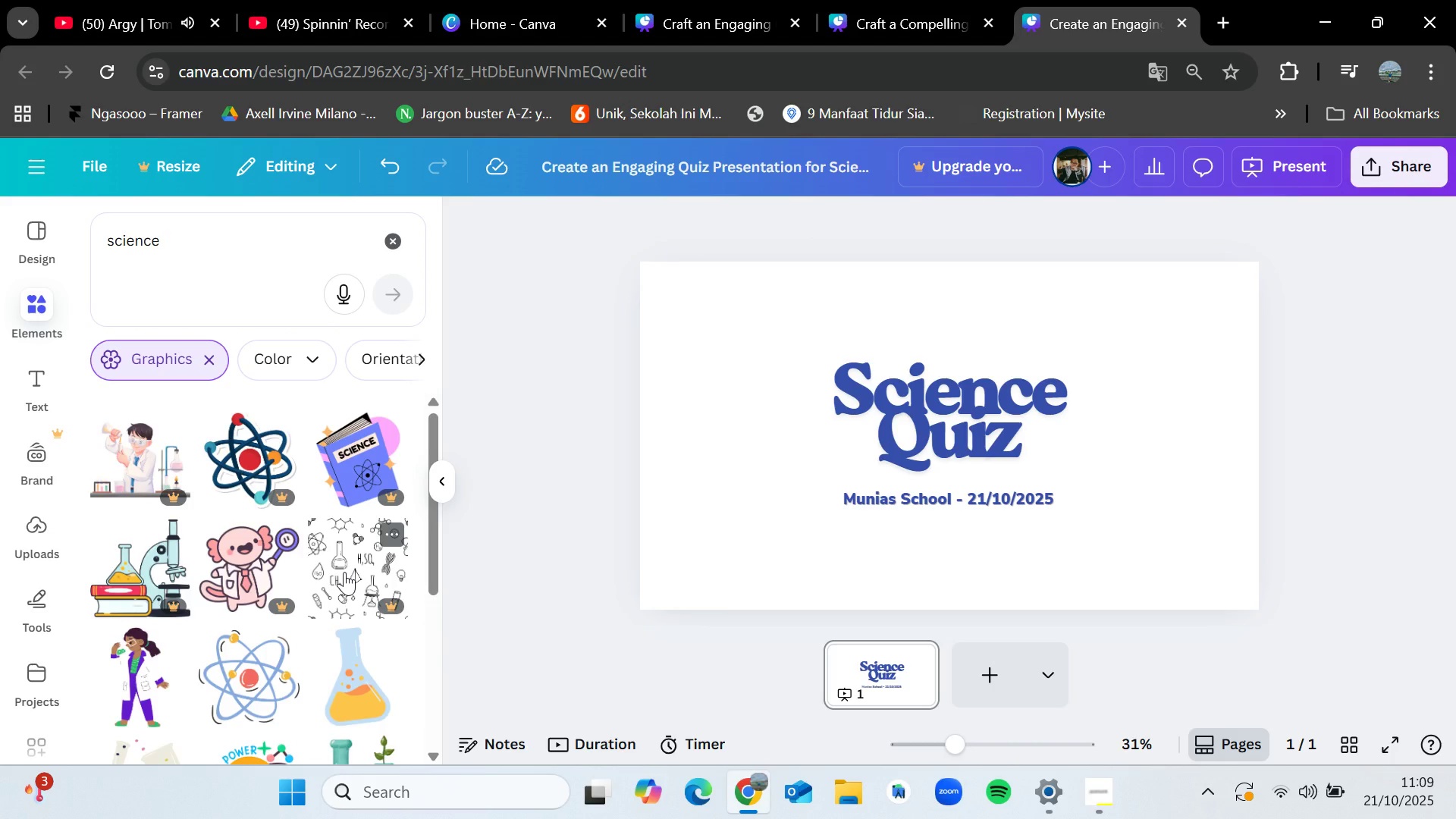 
scroll: coordinate [338, 595], scroll_direction: down, amount: 2.0
 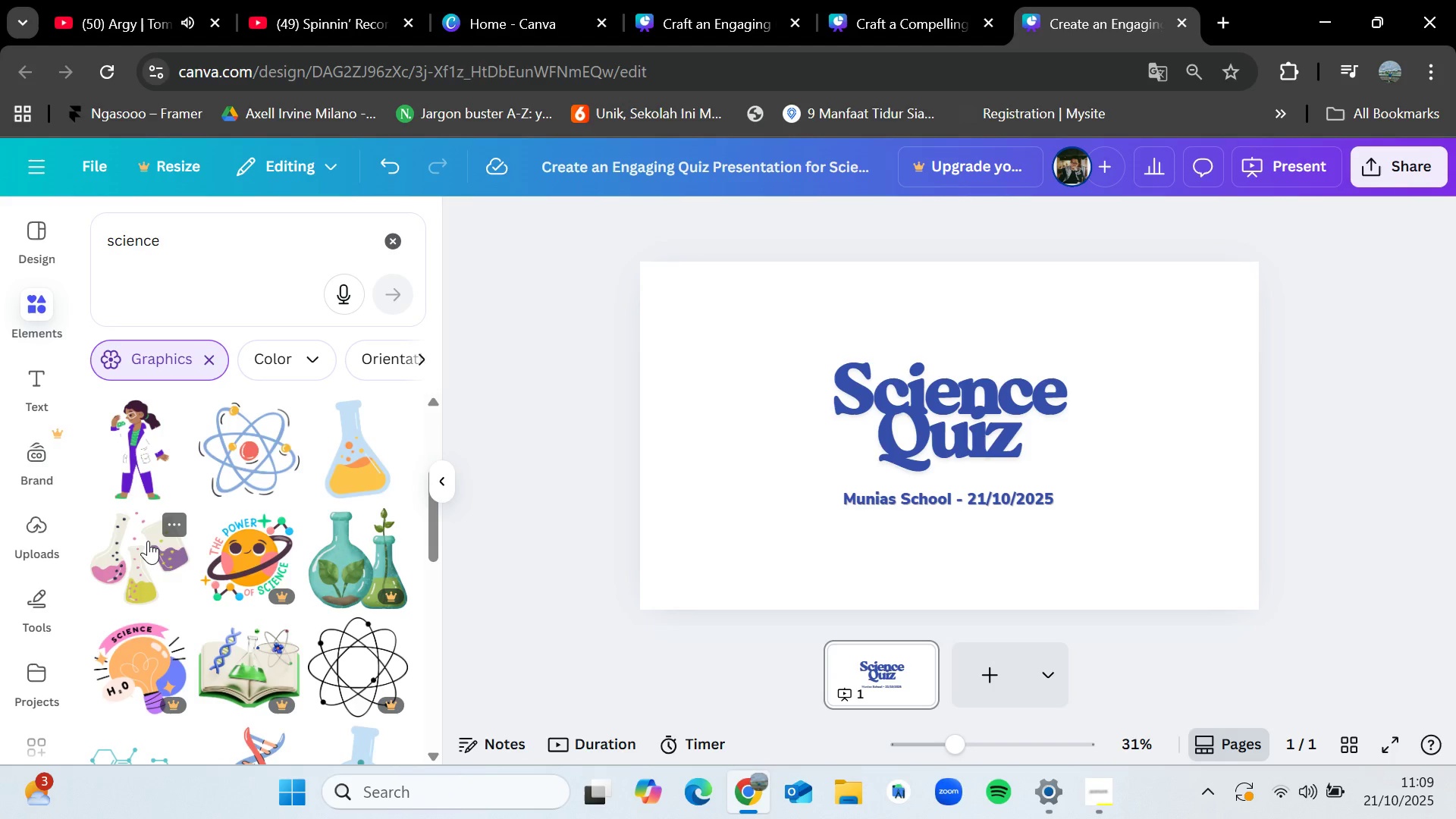 
left_click_drag(start_coordinate=[148, 541], to_coordinate=[729, 397])
 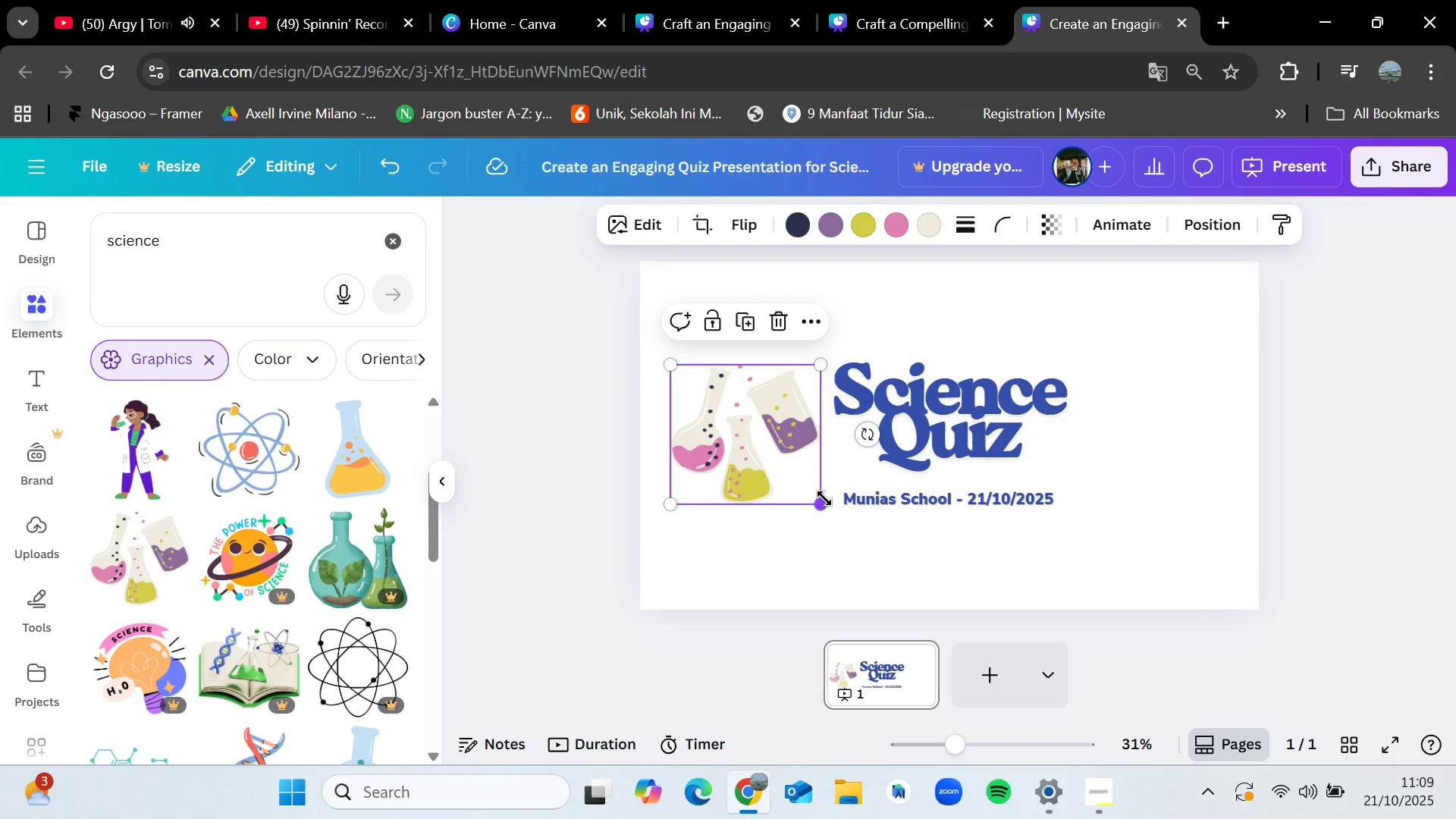 
left_click_drag(start_coordinate=[824, 498], to_coordinate=[809, 479])
 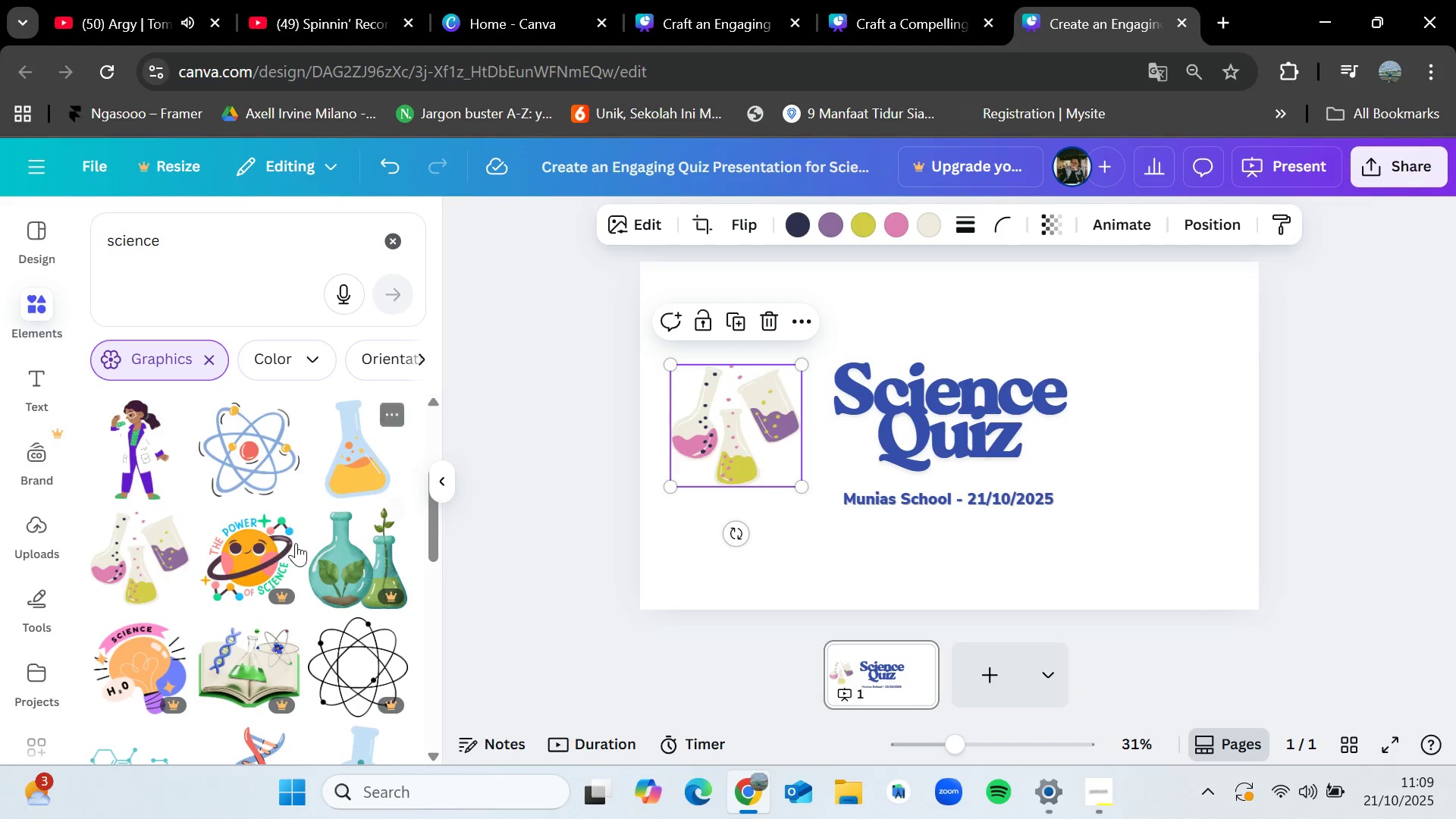 
scroll: coordinate [300, 550], scroll_direction: down, amount: 9.0
 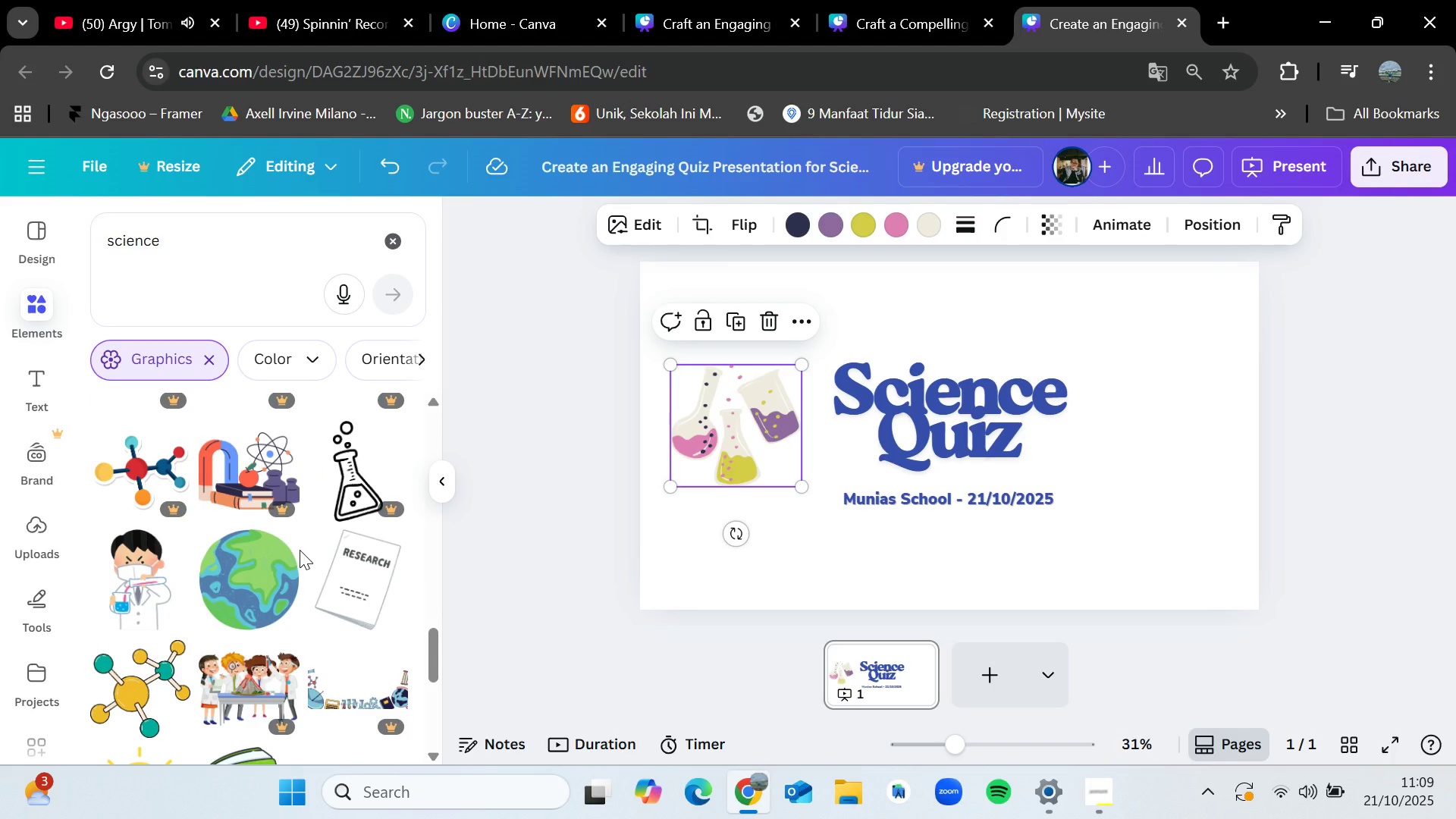 
left_click_drag(start_coordinate=[209, 578], to_coordinate=[846, 553])
 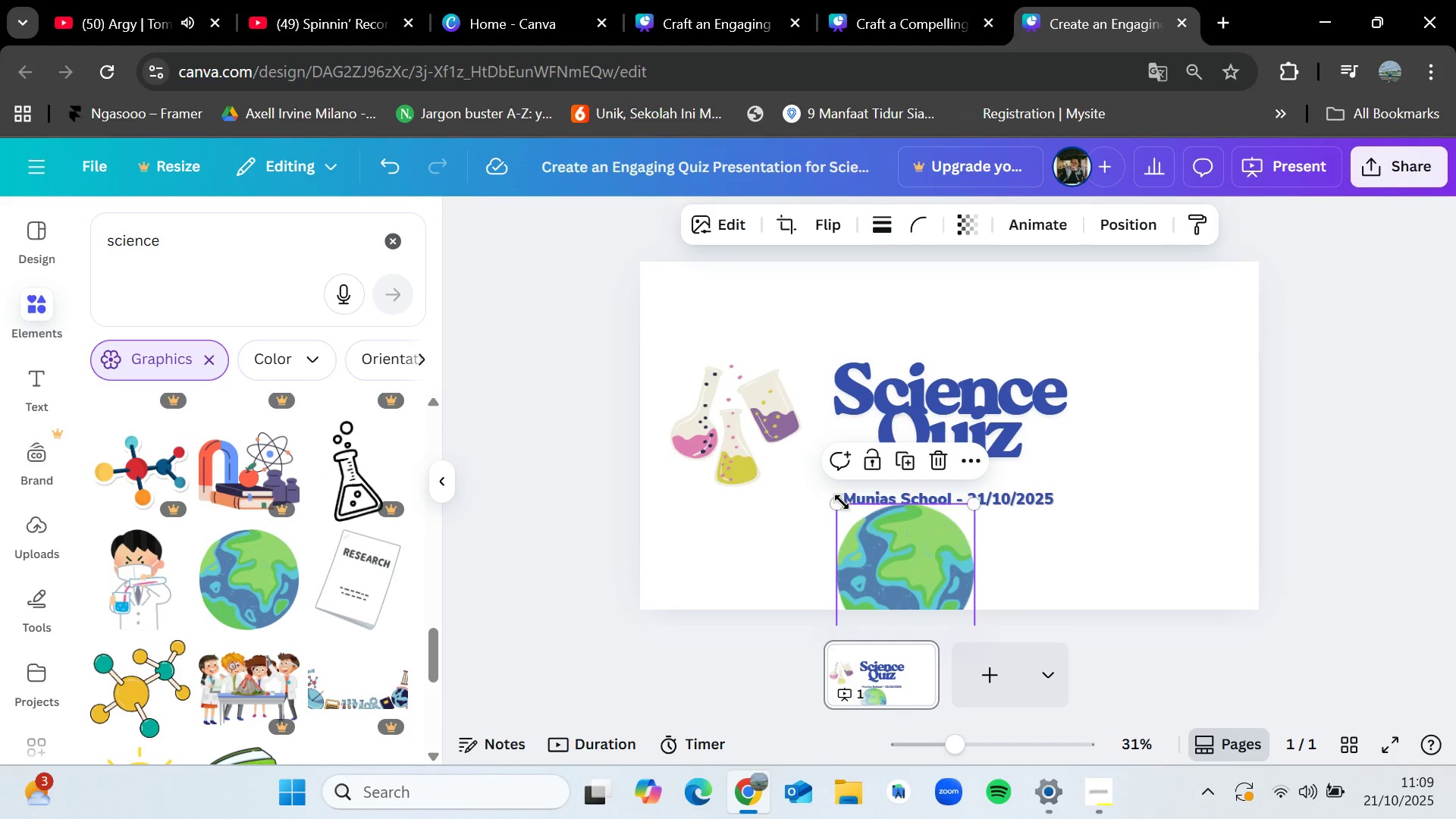 
left_click_drag(start_coordinate=[840, 501], to_coordinate=[586, 413])
 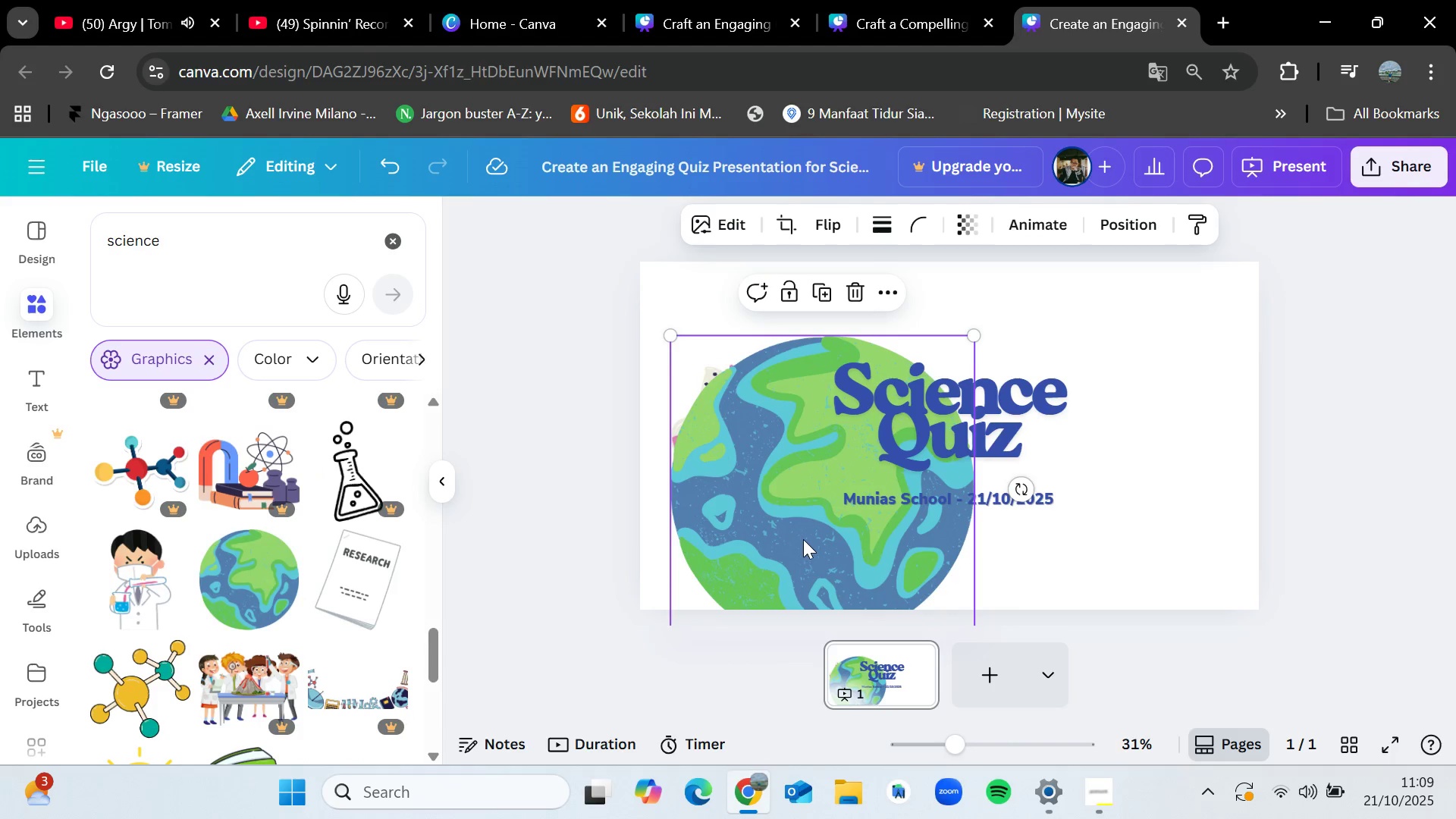 
left_click_drag(start_coordinate=[805, 539], to_coordinate=[935, 664])
 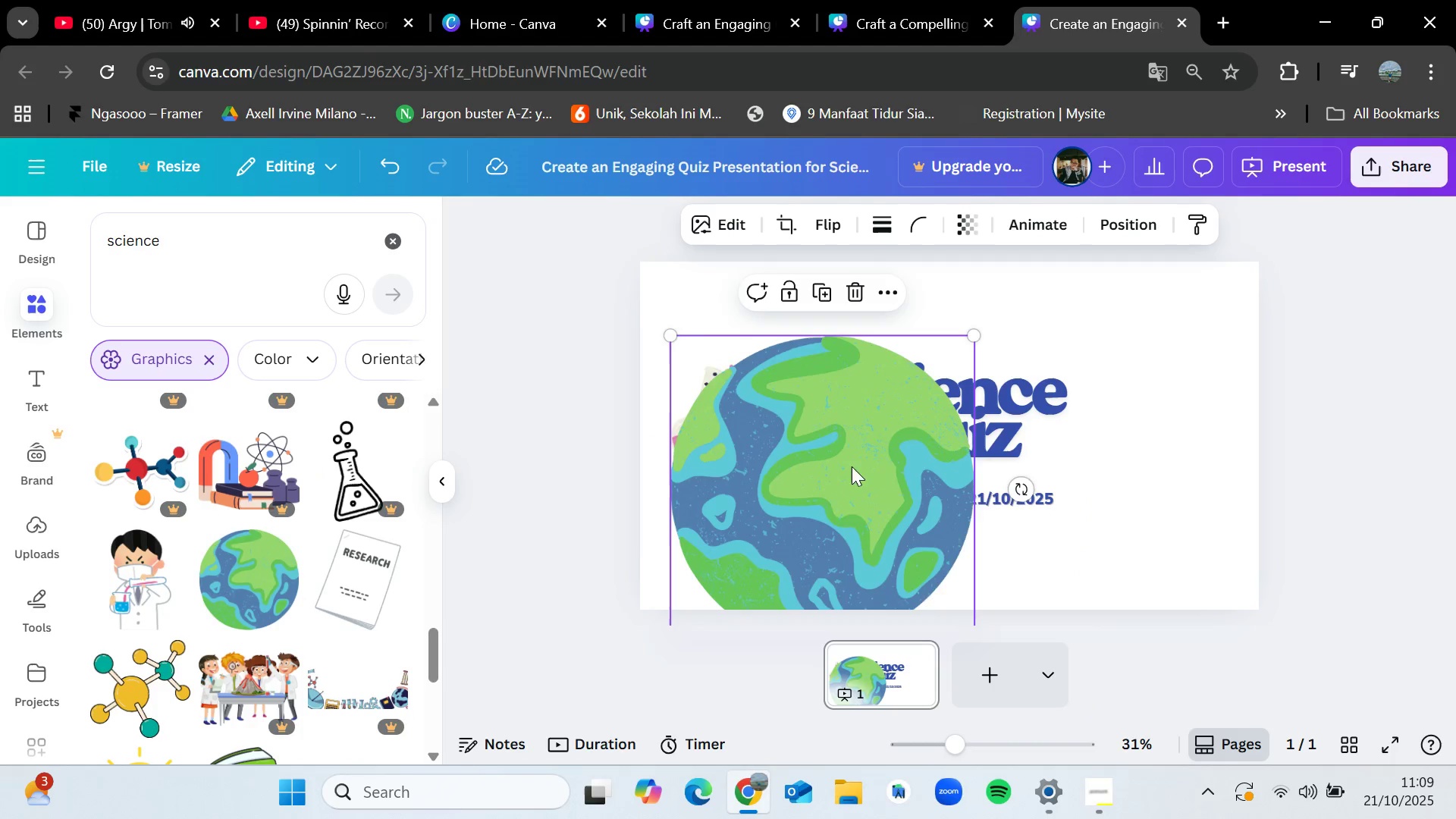 
left_click_drag(start_coordinate=[849, 471], to_coordinate=[978, 599])
 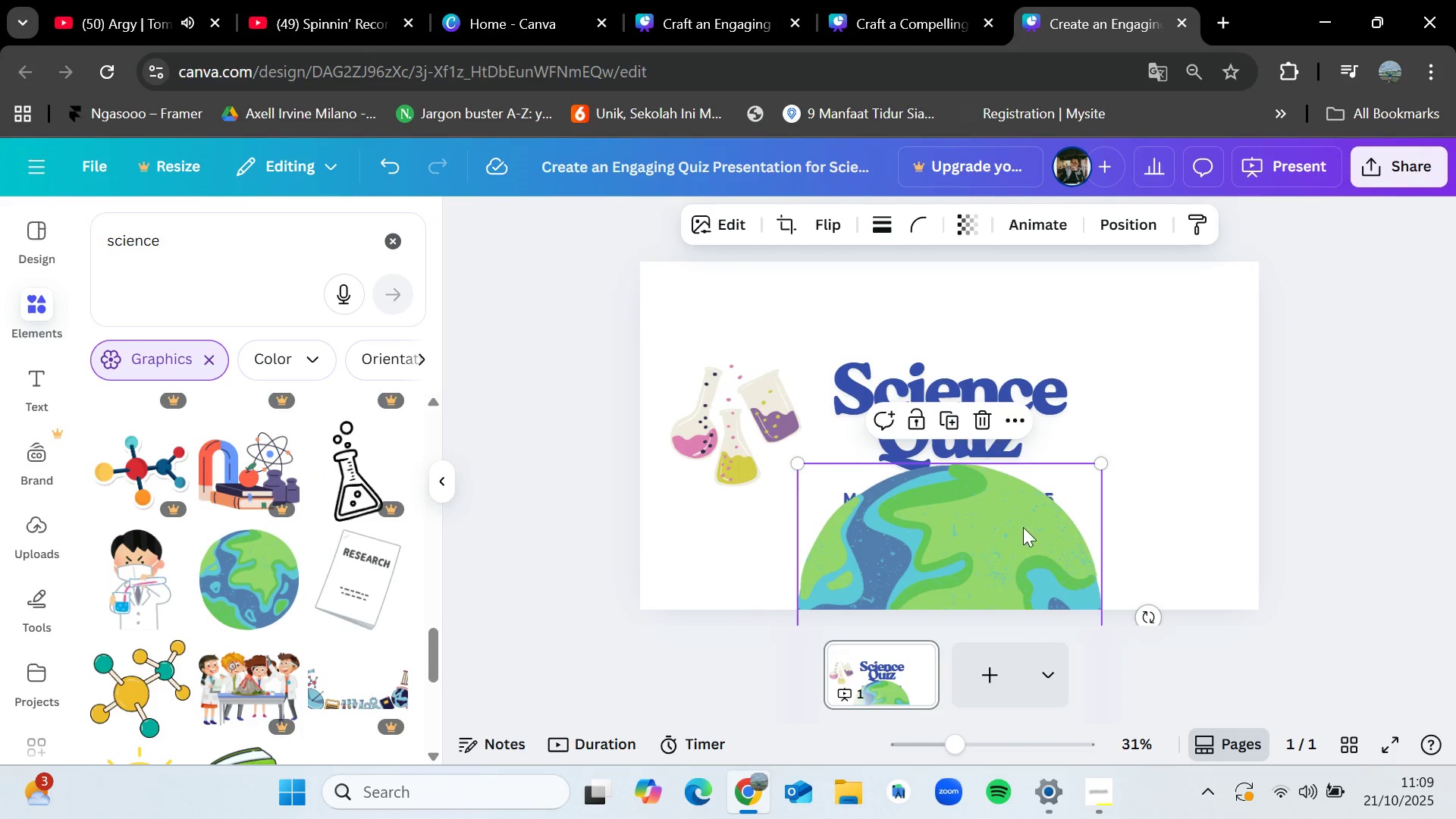 
left_click_drag(start_coordinate=[1023, 527], to_coordinate=[1028, 582])
 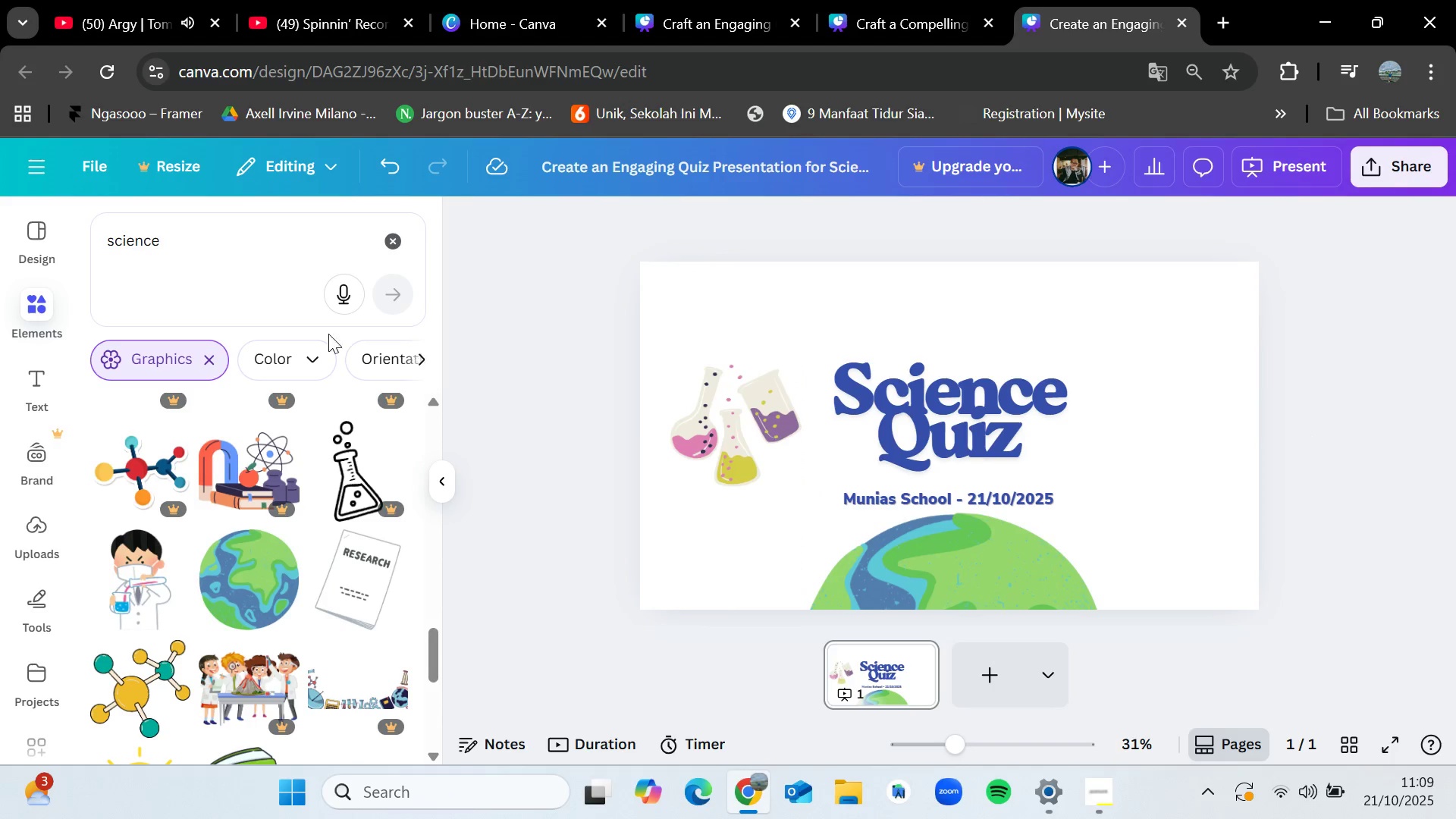 
left_click([378, 242])
 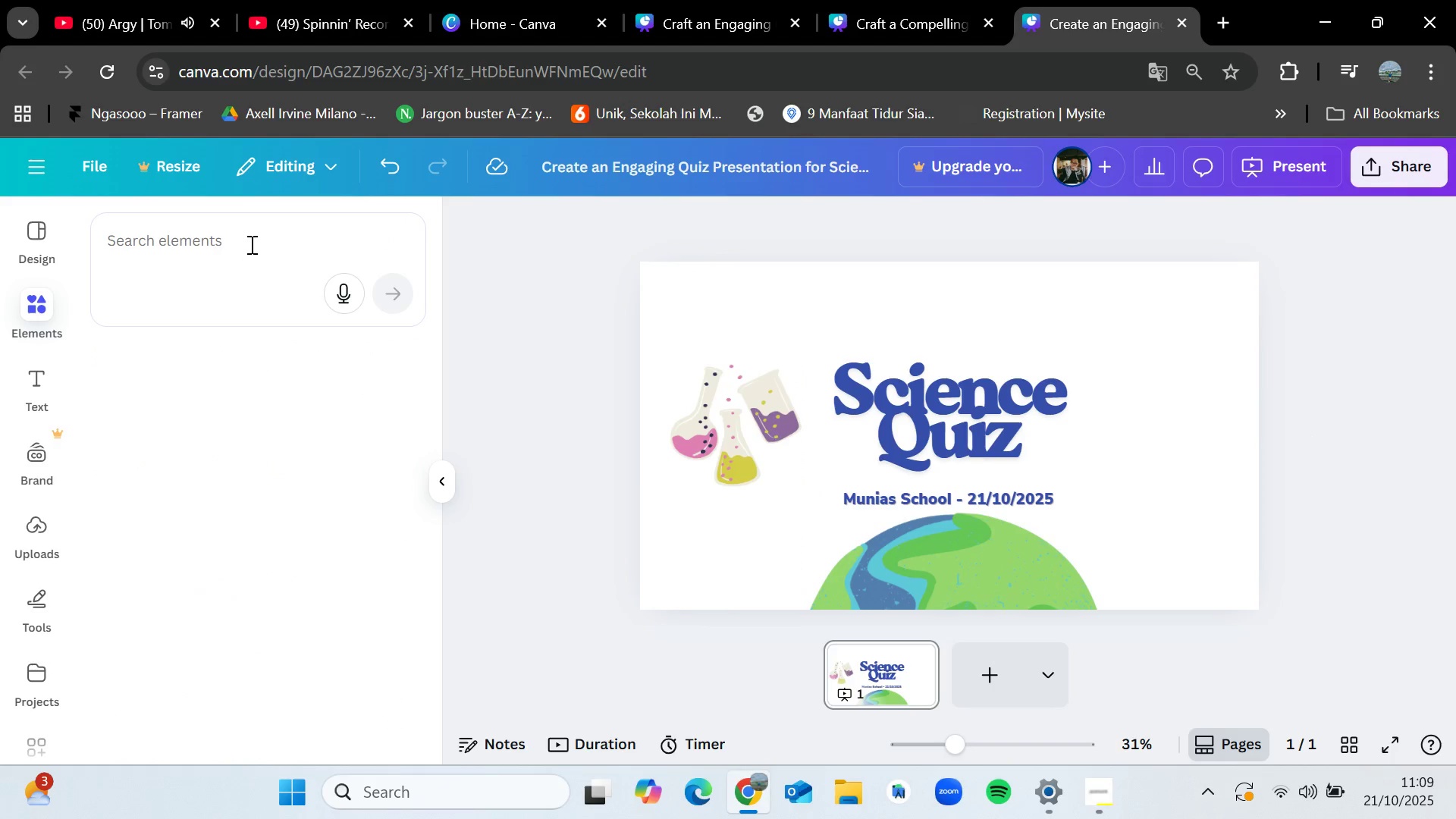 
left_click([250, 244])
 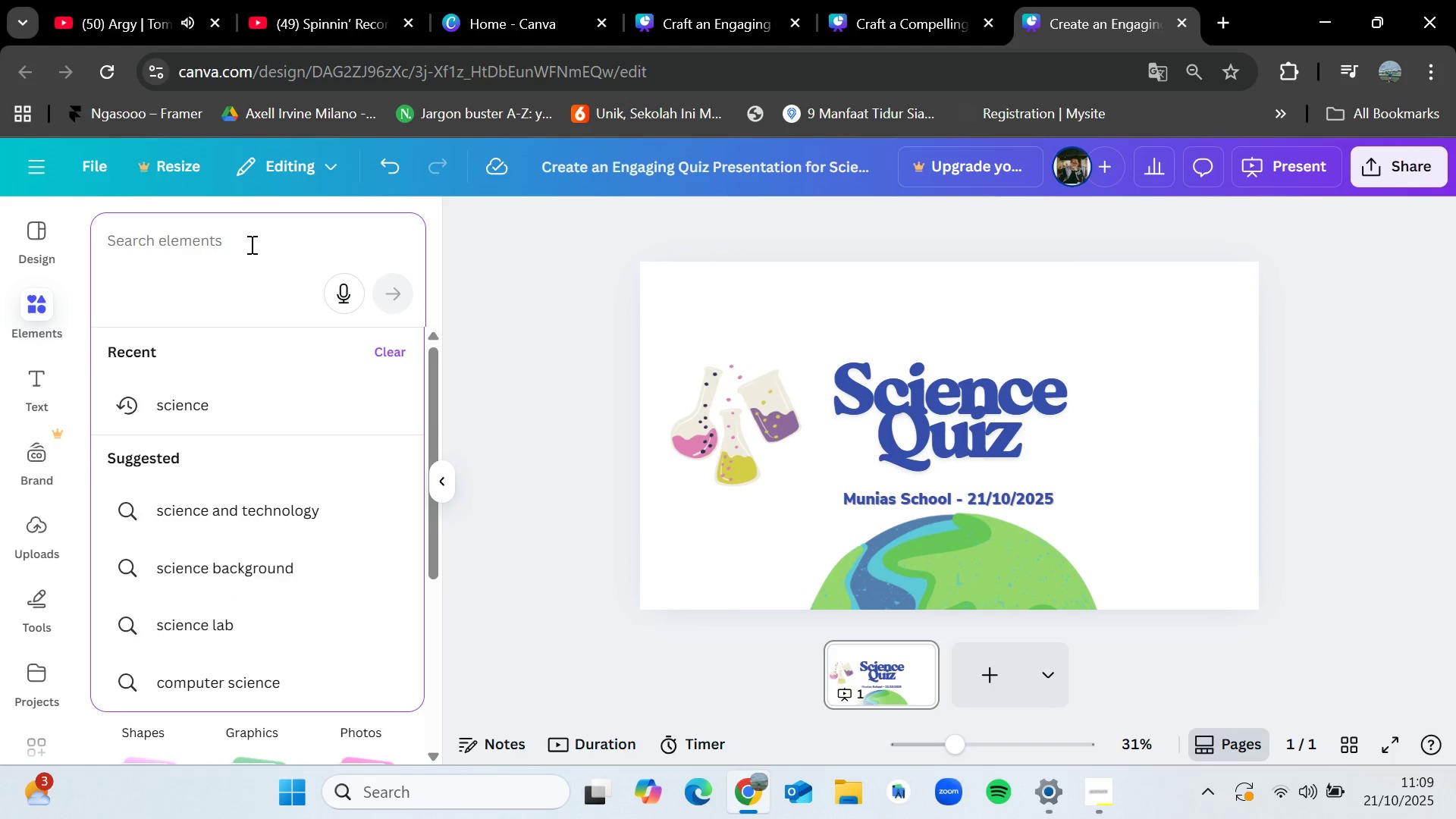 
type(galaxy)
 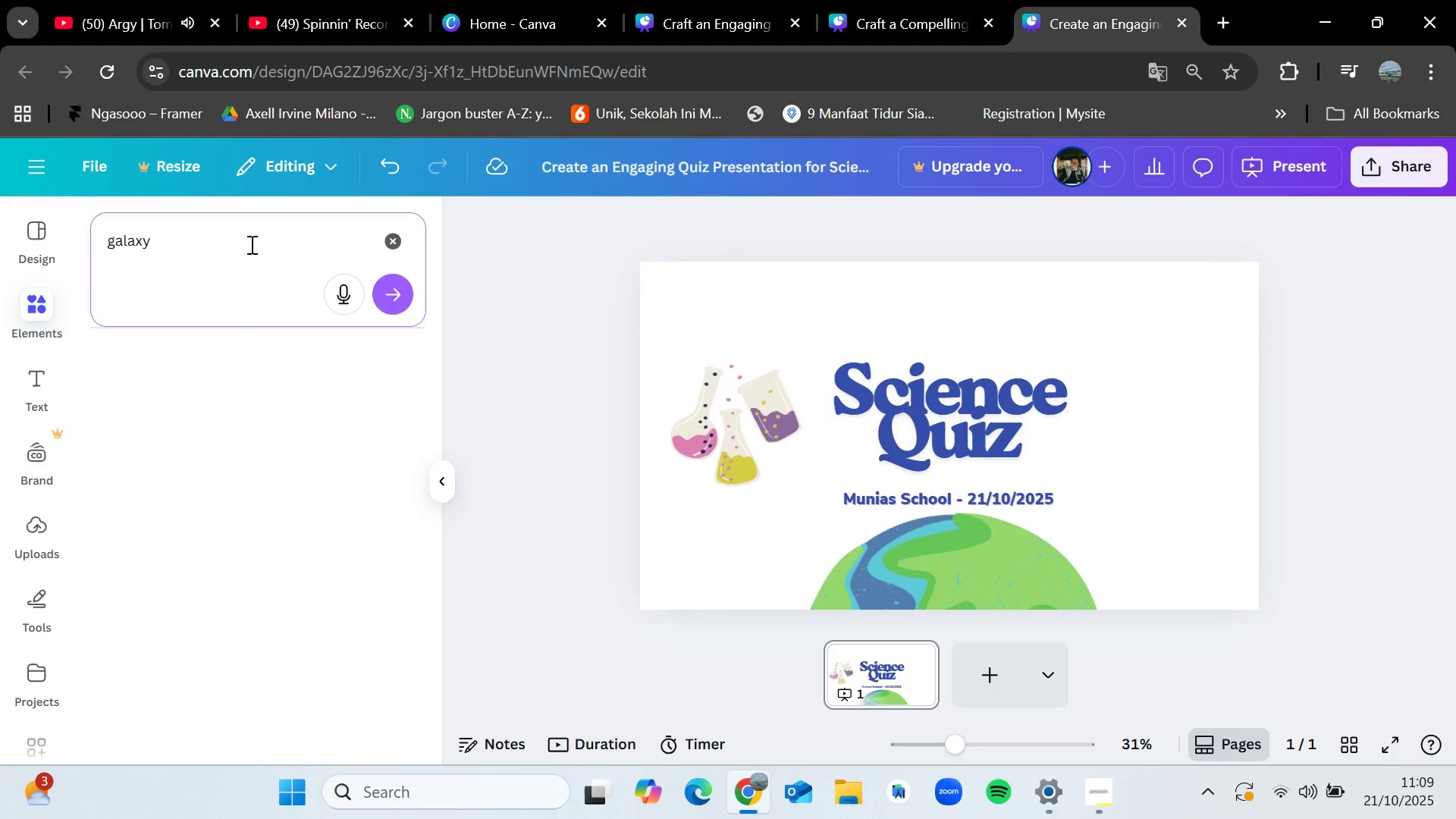 
key(Enter)
 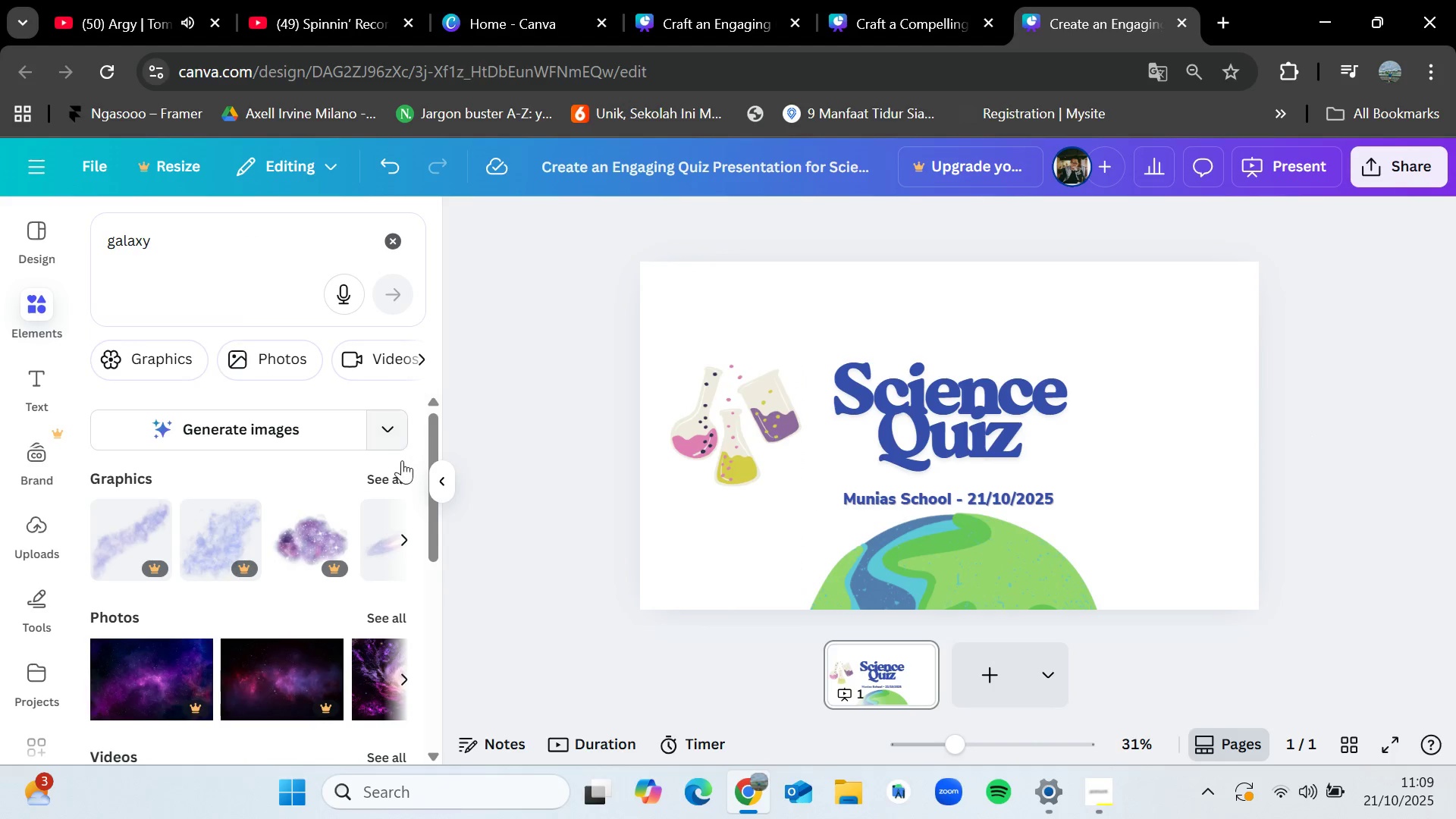 
left_click([400, 479])
 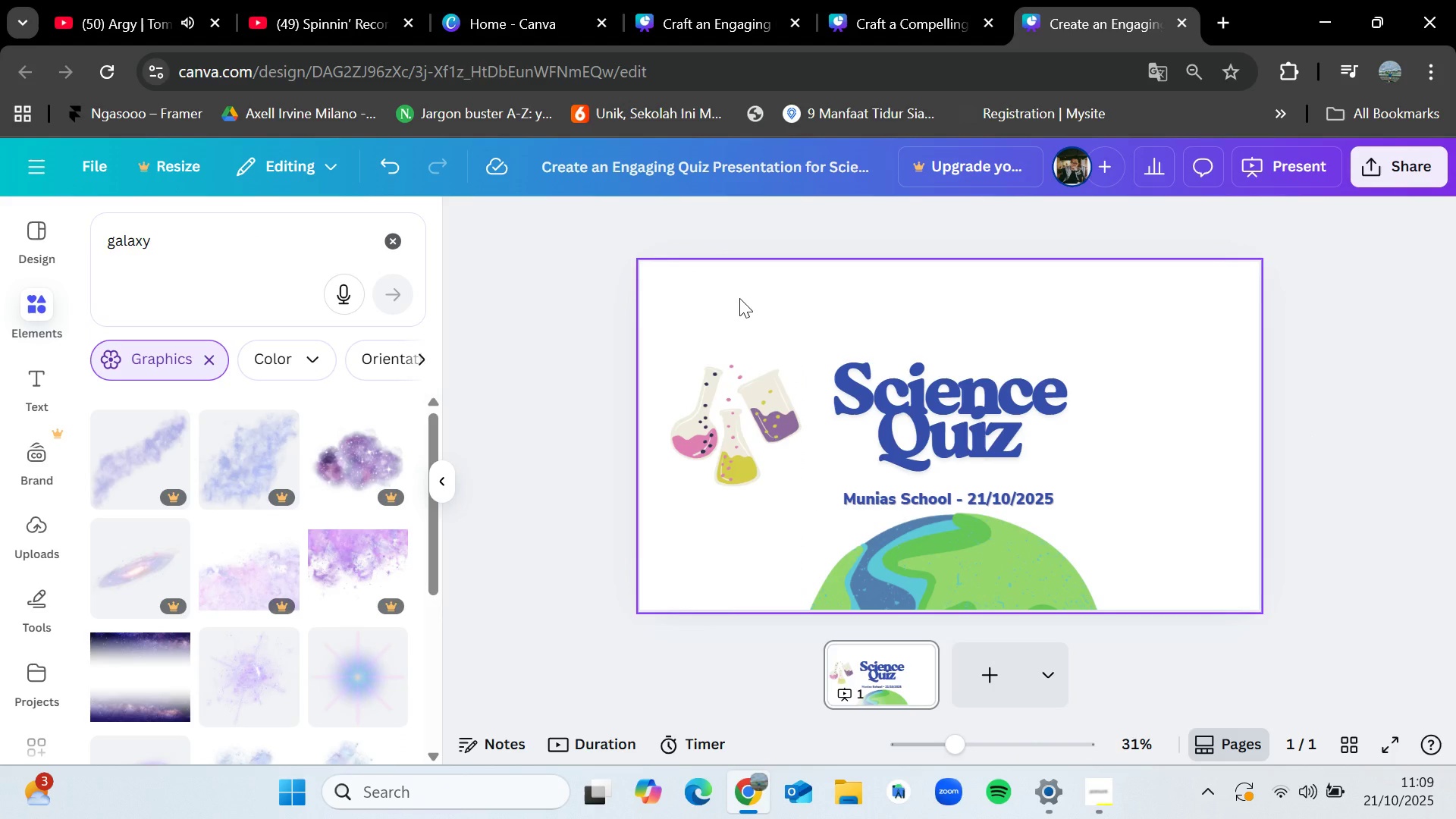 
left_click([739, 298])
 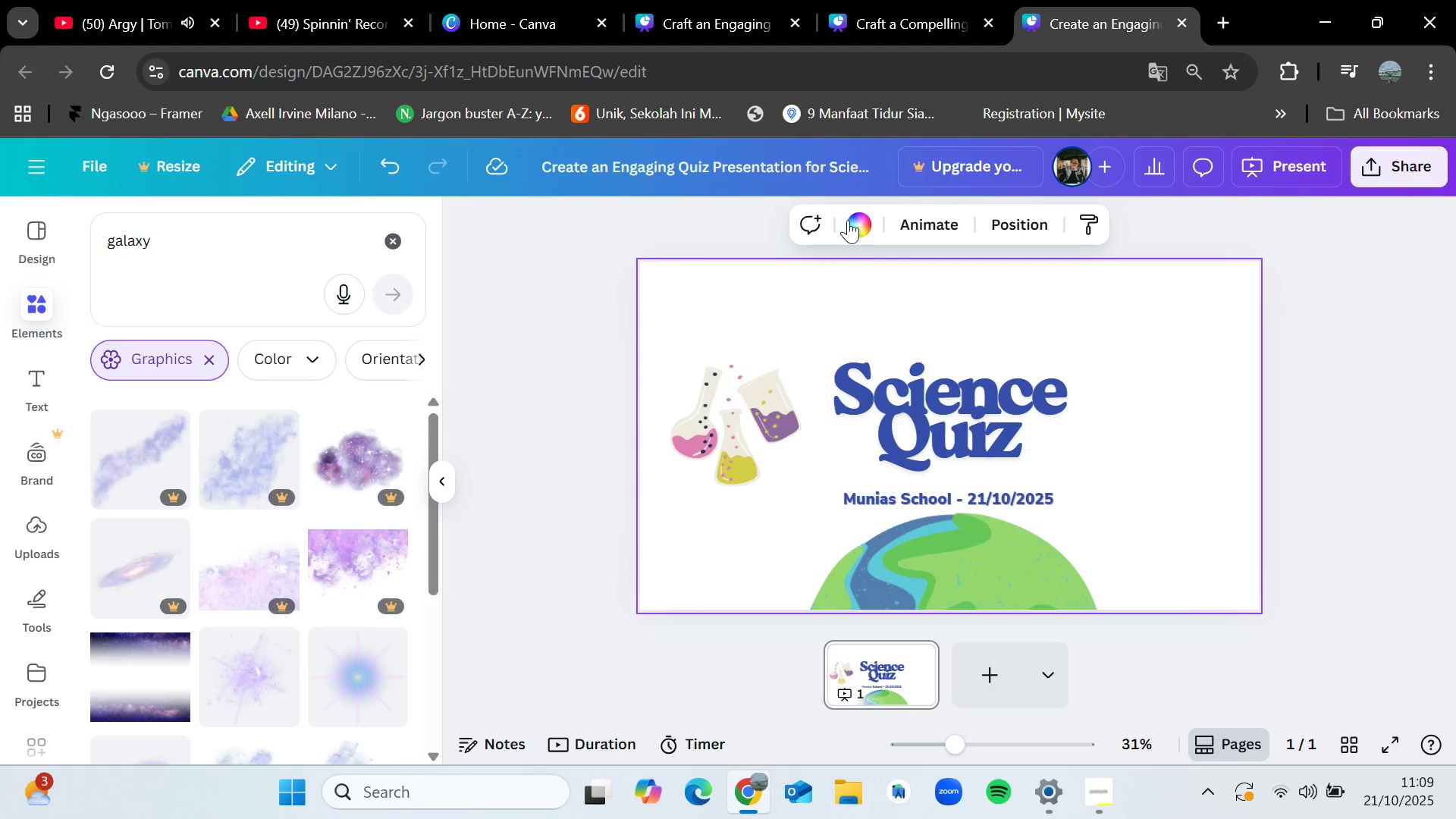 
left_click([853, 220])
 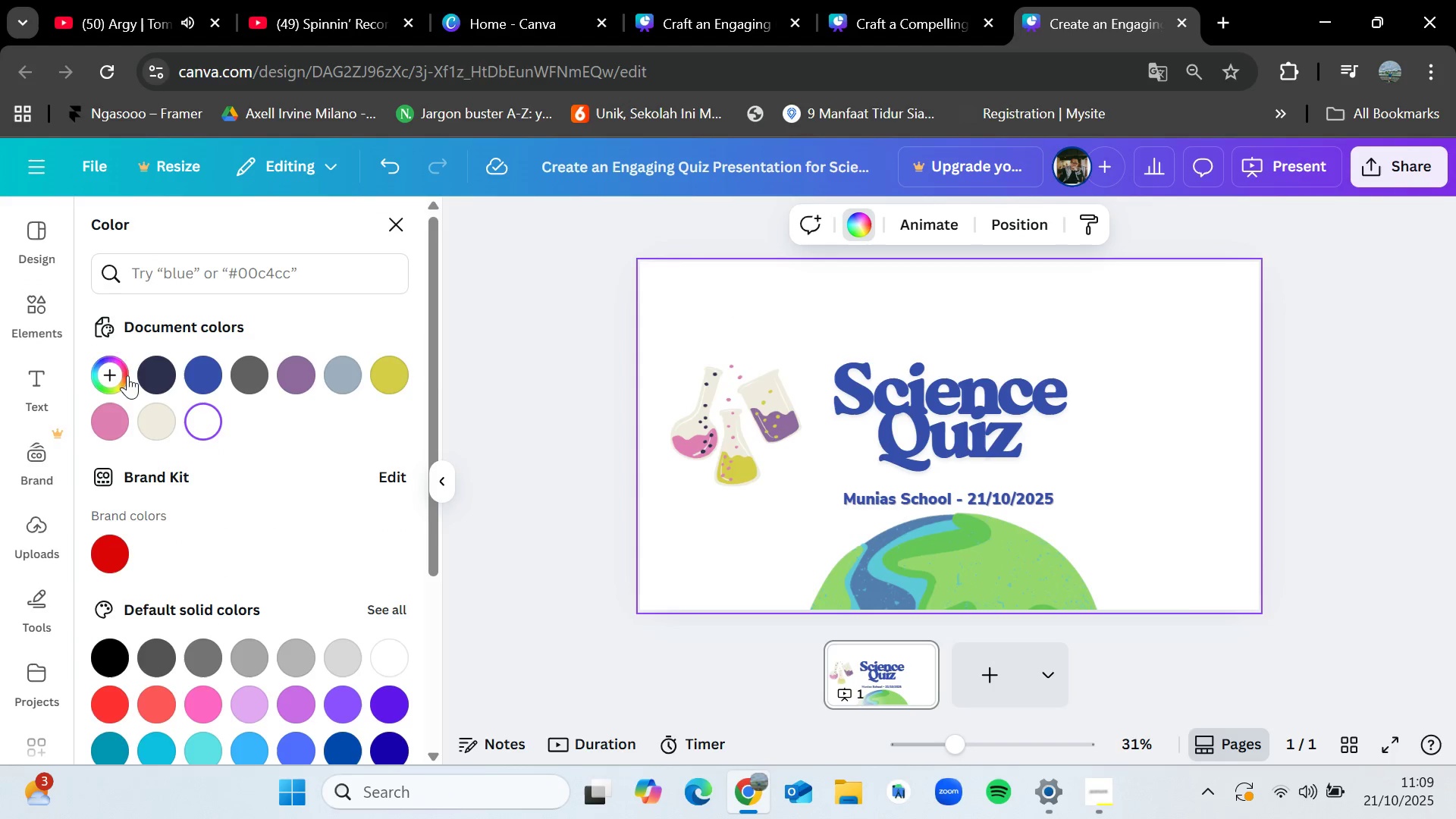 
left_click([140, 371])
 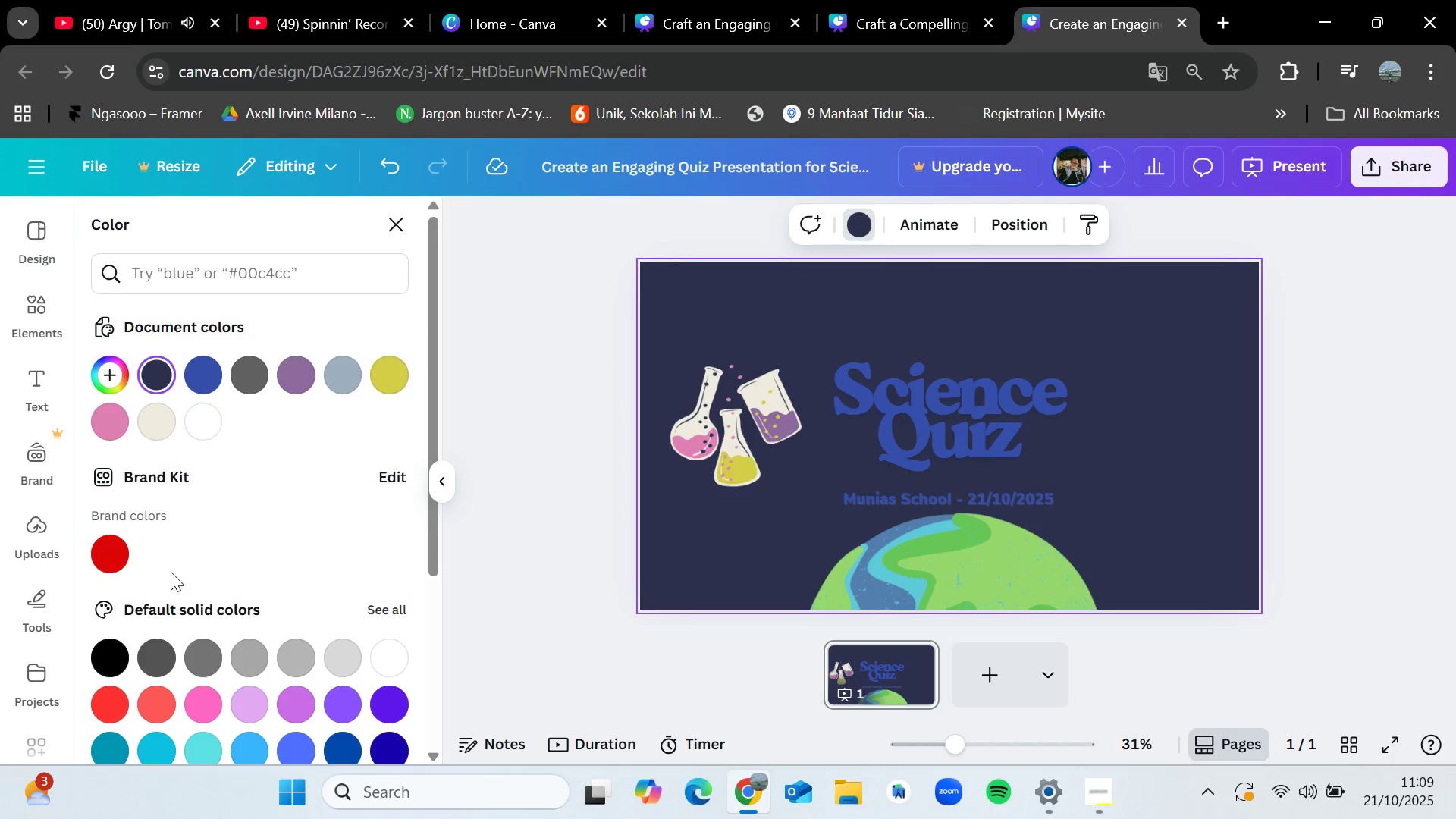 
left_click([111, 659])
 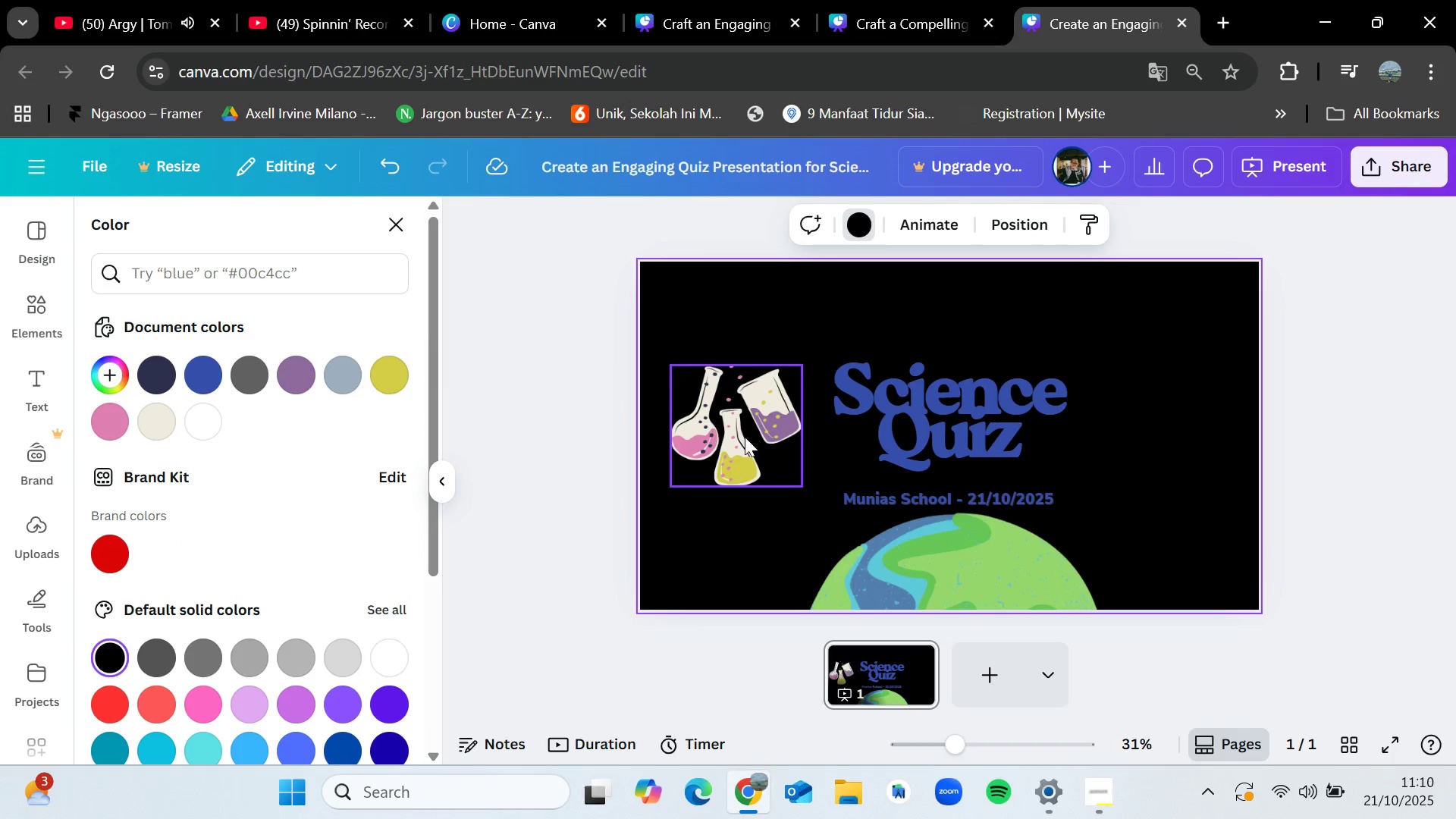 
left_click_drag(start_coordinate=[1031, 504], to_coordinate=[1031, 497])
 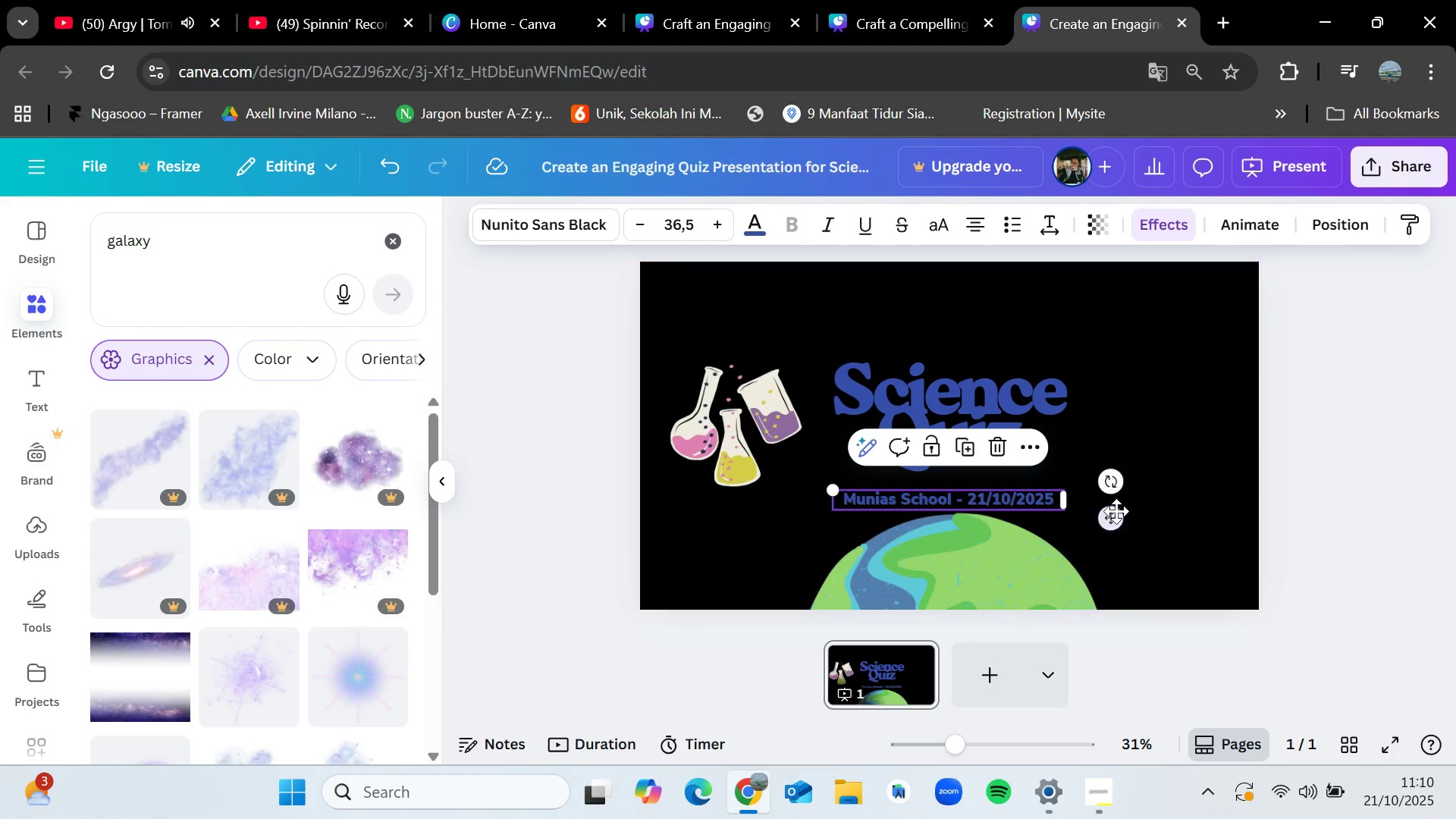 
left_click_drag(start_coordinate=[1116, 515], to_coordinate=[1116, 505])
 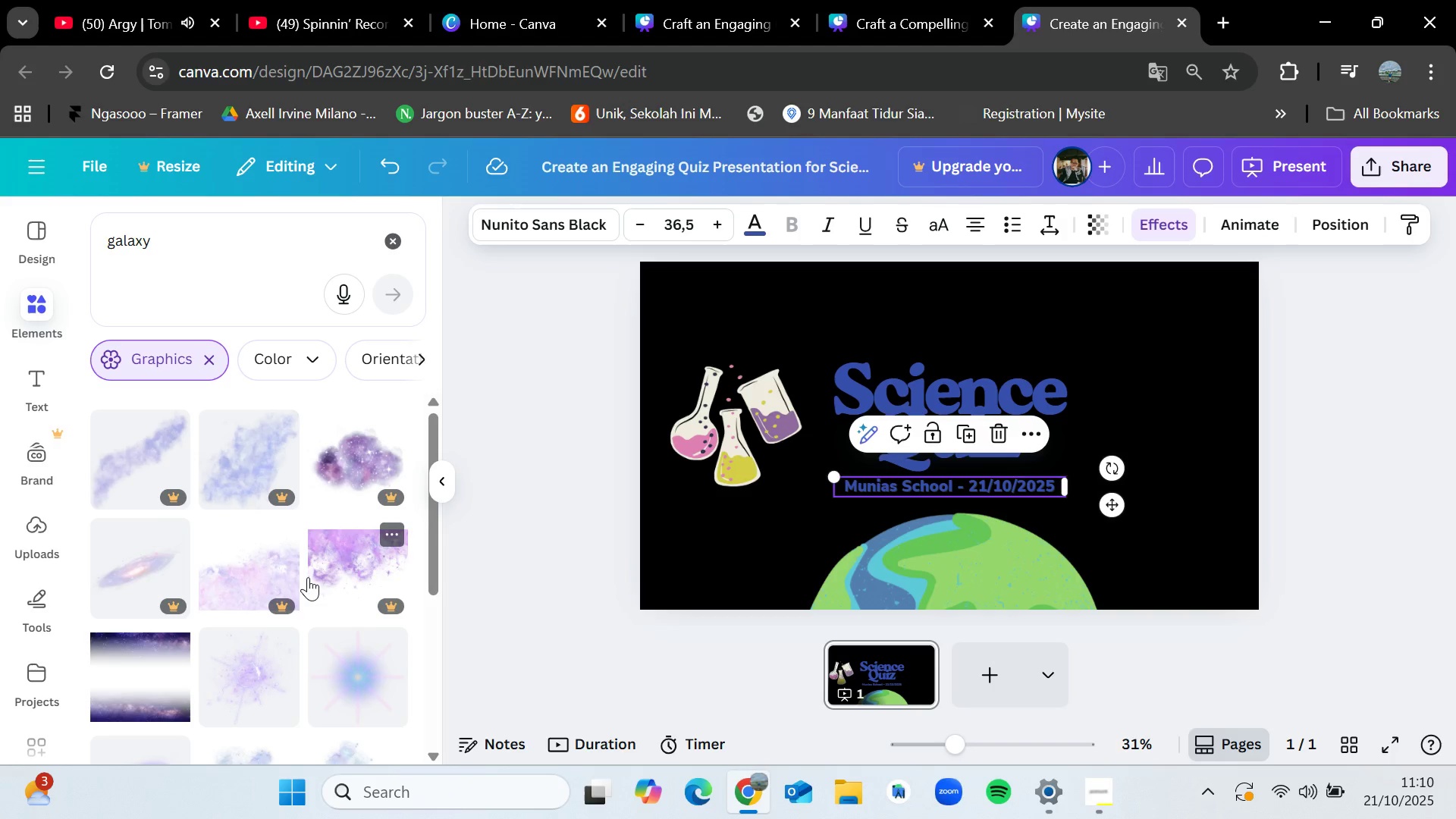 
scroll: coordinate [274, 663], scroll_direction: down, amount: 3.0
 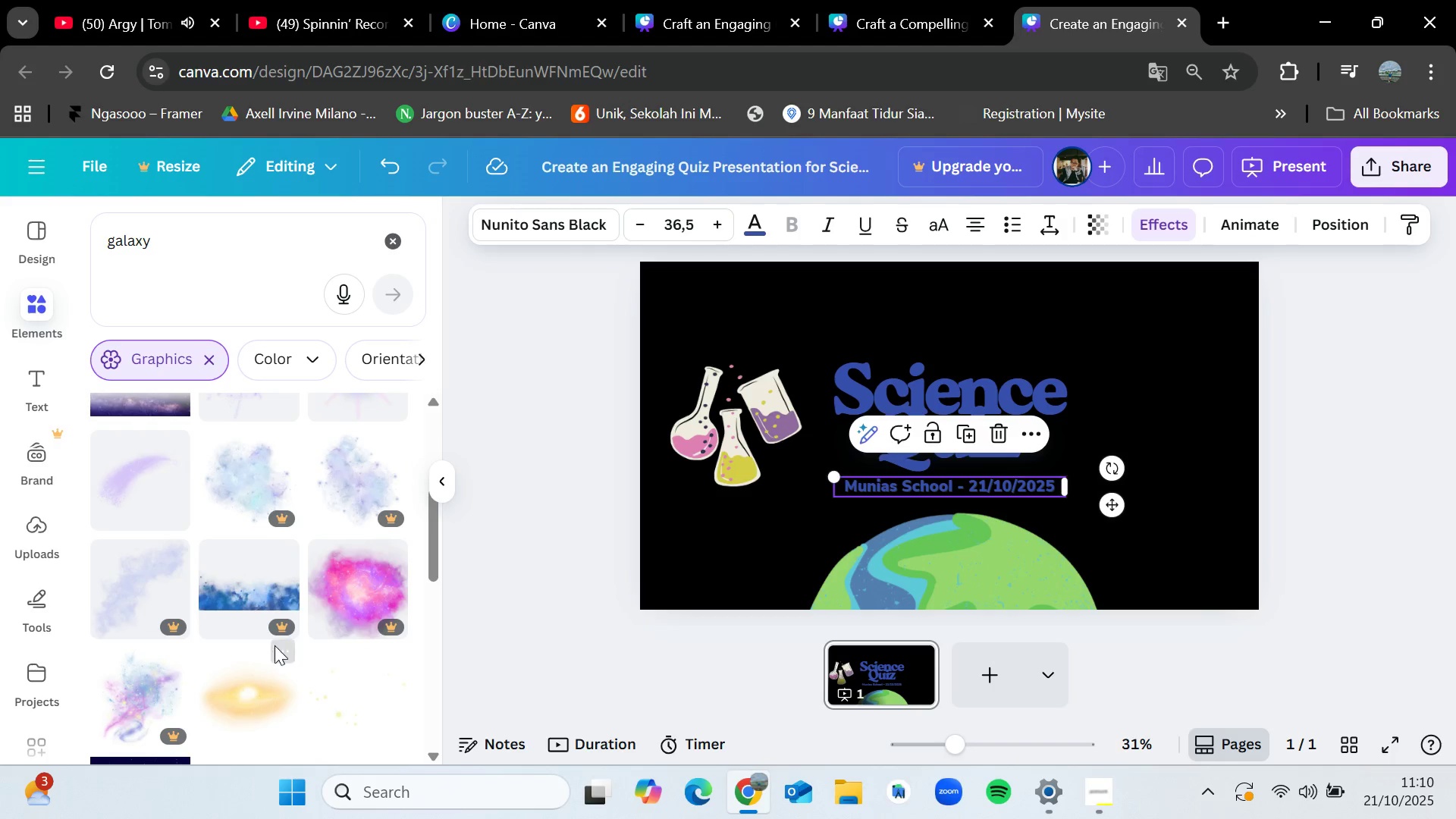 
scroll: coordinate [275, 645], scroll_direction: up, amount: 2.0
 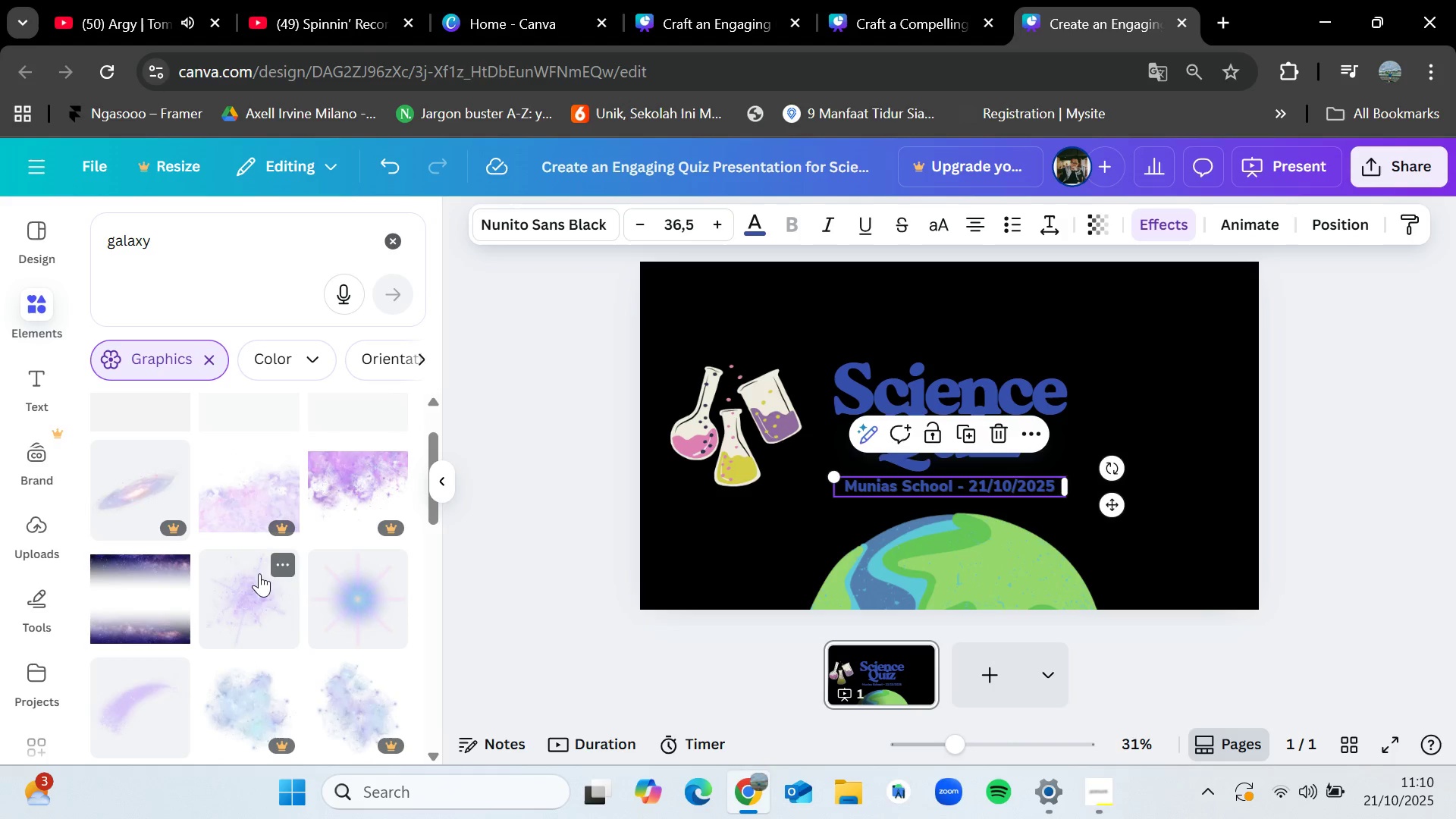 
left_click_drag(start_coordinate=[243, 582], to_coordinate=[1163, 292])
 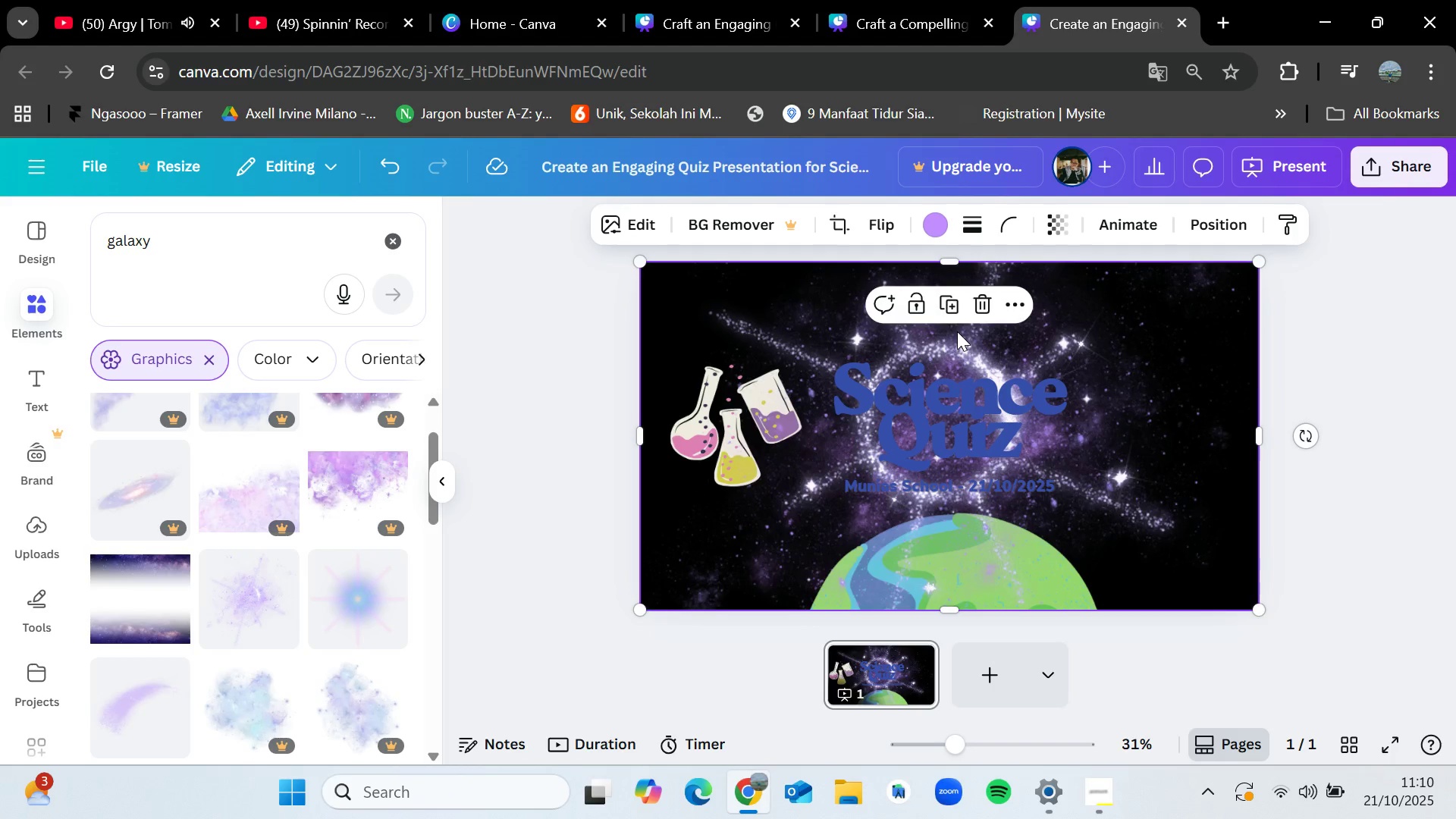 
left_click([954, 347])
 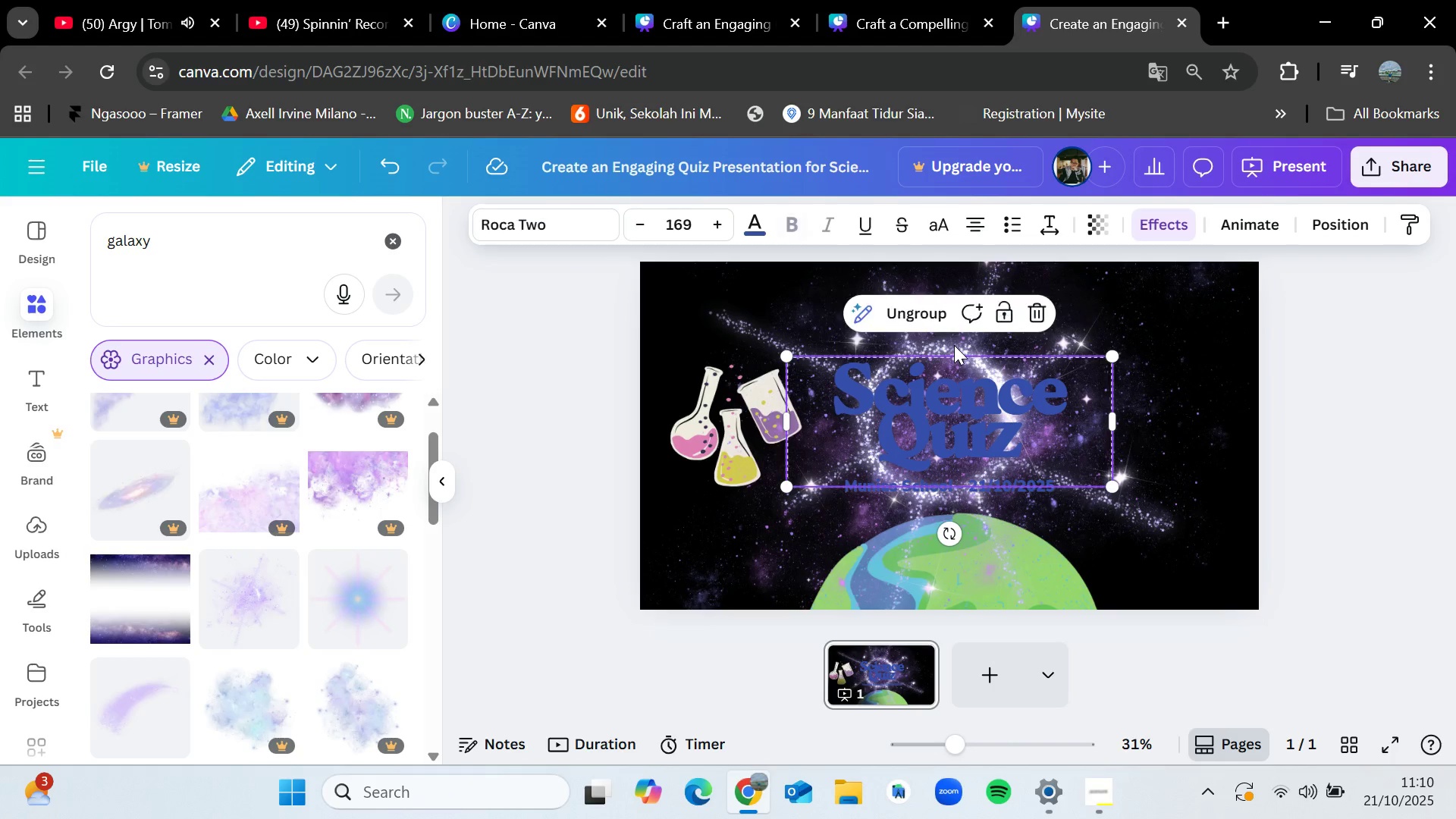 
left_click([954, 345])
 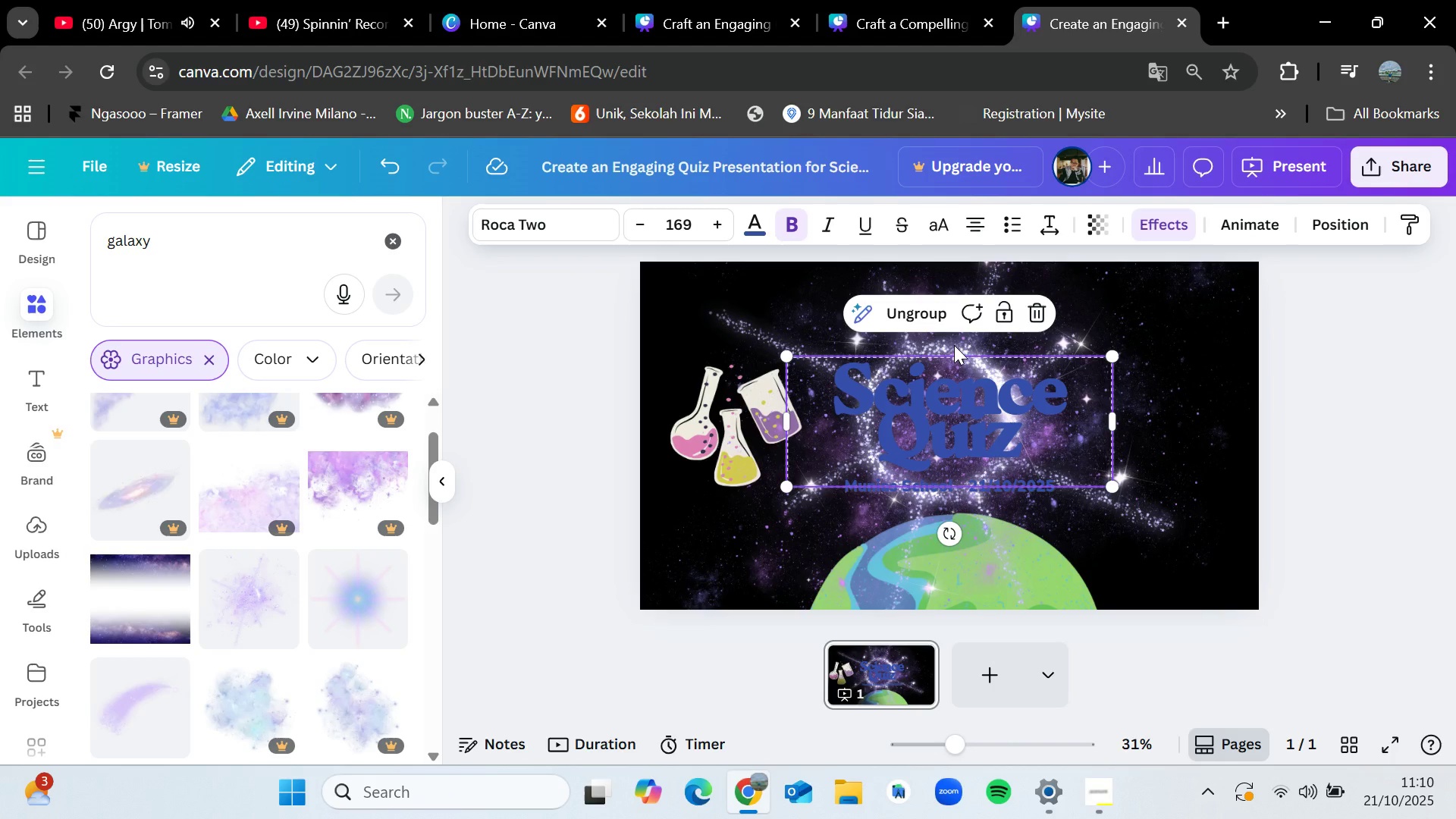 
key(Control+Z)
 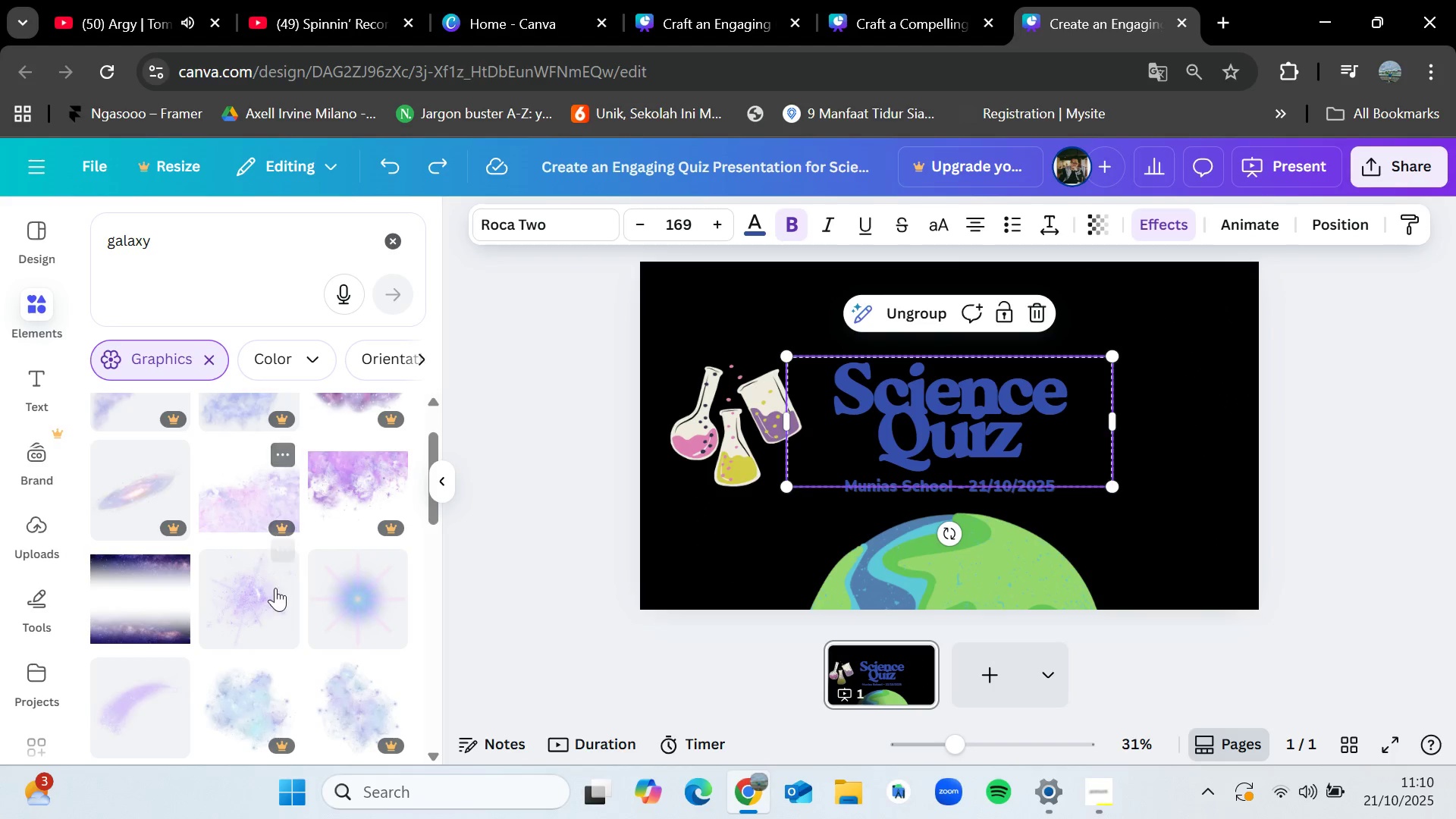 
scroll: coordinate [278, 595], scroll_direction: down, amount: 1.0
 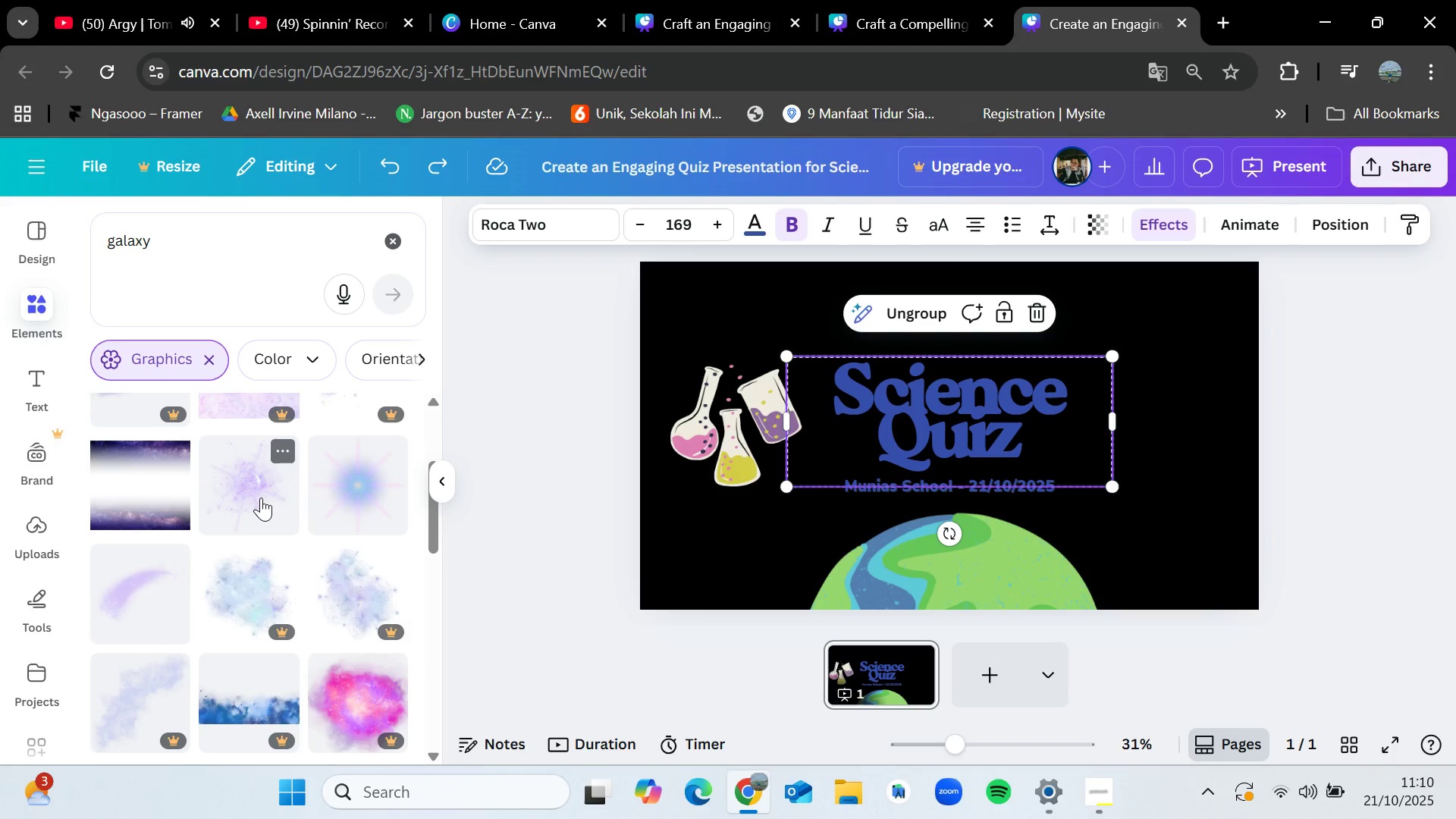 
left_click_drag(start_coordinate=[261, 497], to_coordinate=[1130, 319])
 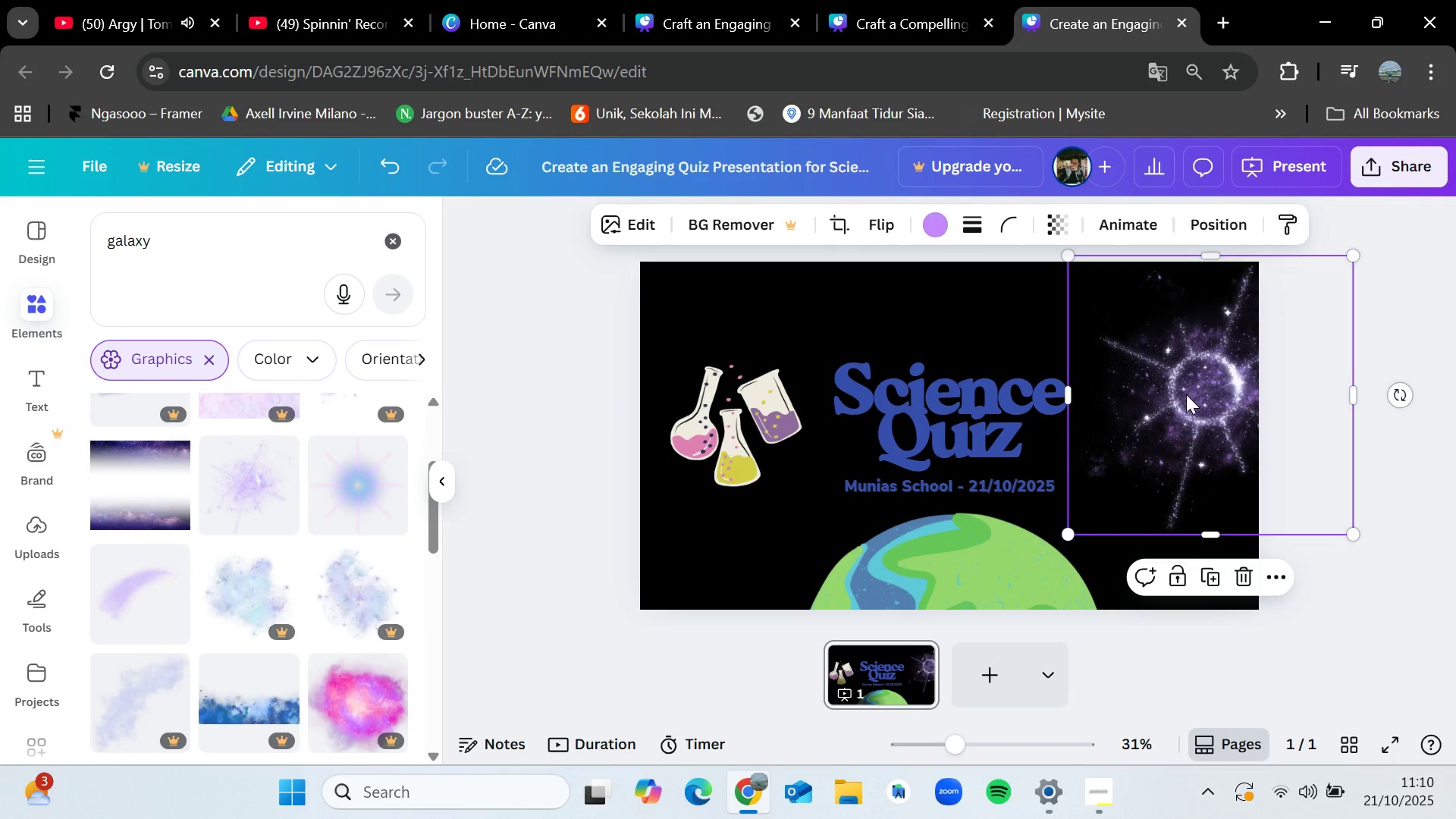 
left_click_drag(start_coordinate=[1186, 394], to_coordinate=[1161, 328])
 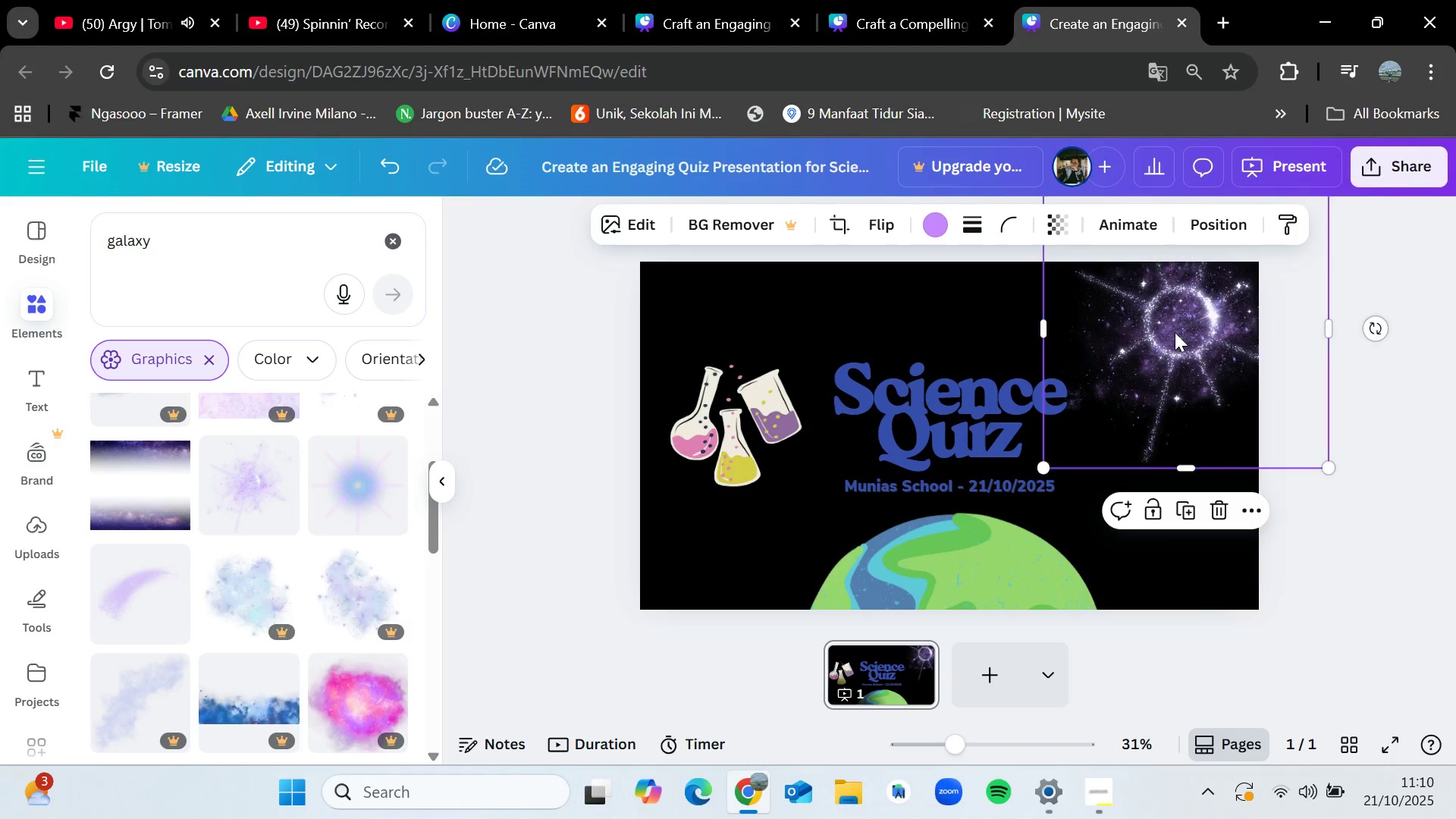 
left_click_drag(start_coordinate=[1175, 331], to_coordinate=[1161, 367])
 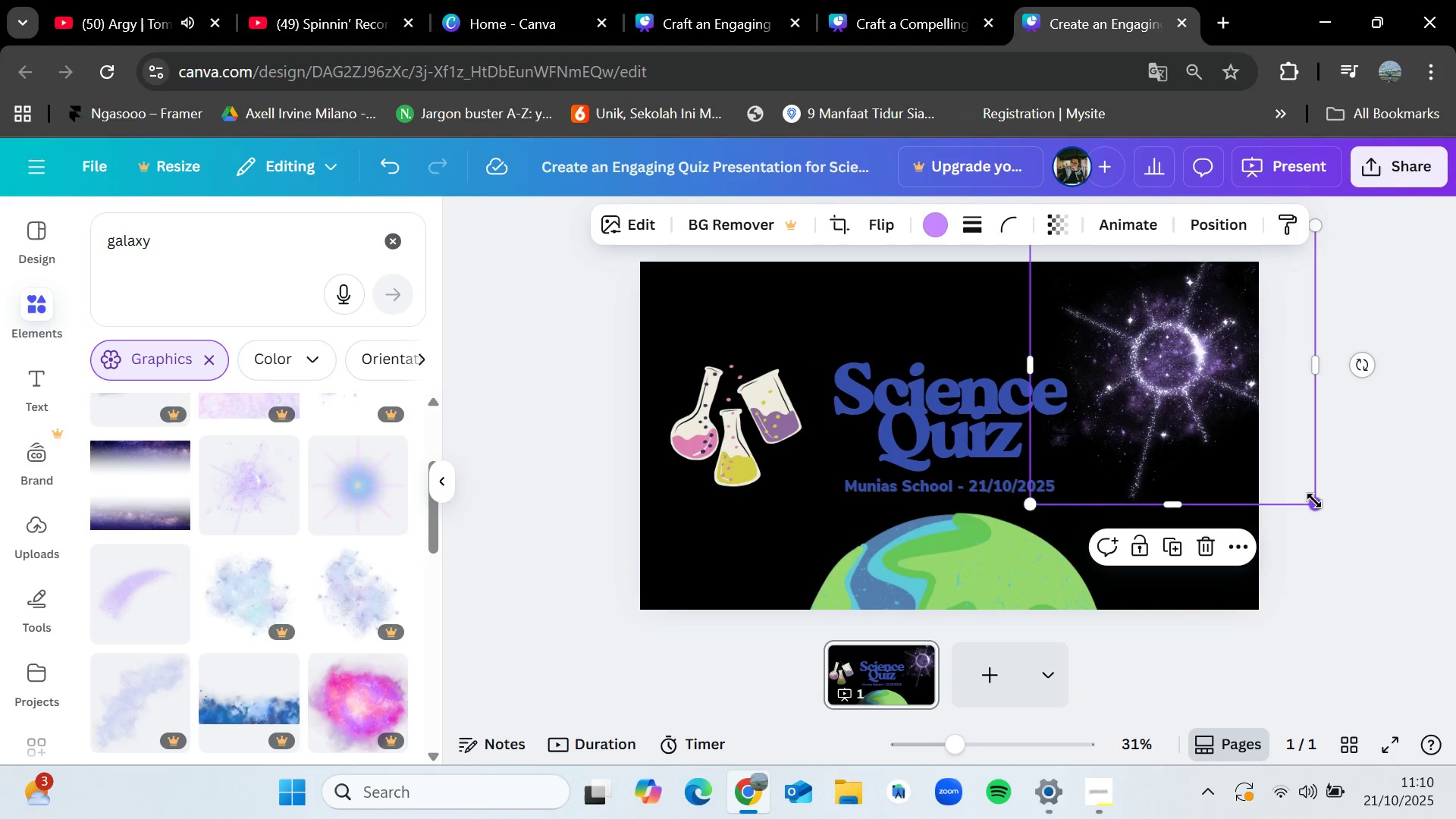 
left_click_drag(start_coordinate=[1313, 504], to_coordinate=[1263, 463])
 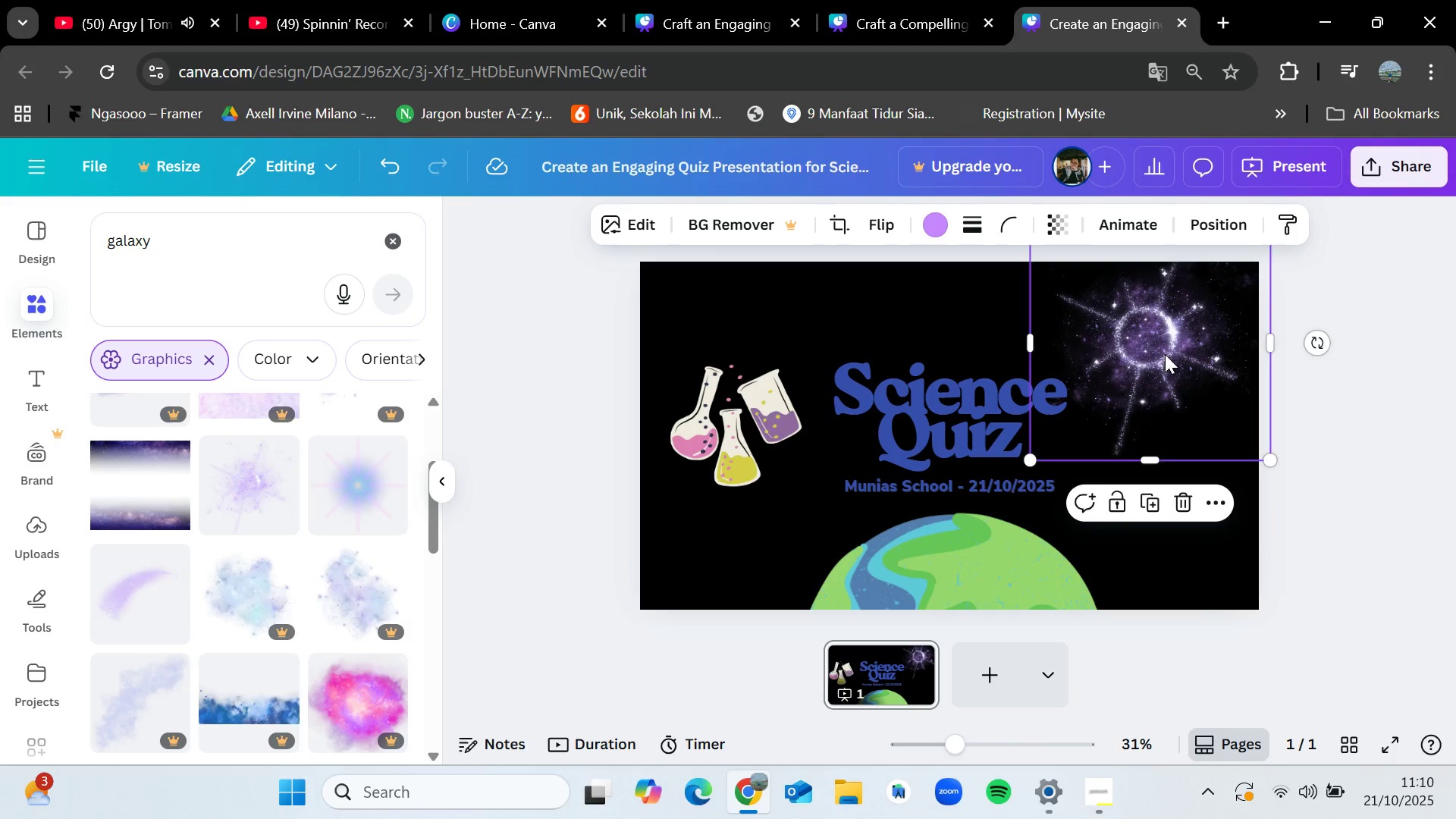 
left_click_drag(start_coordinate=[1164, 354], to_coordinate=[1190, 343])
 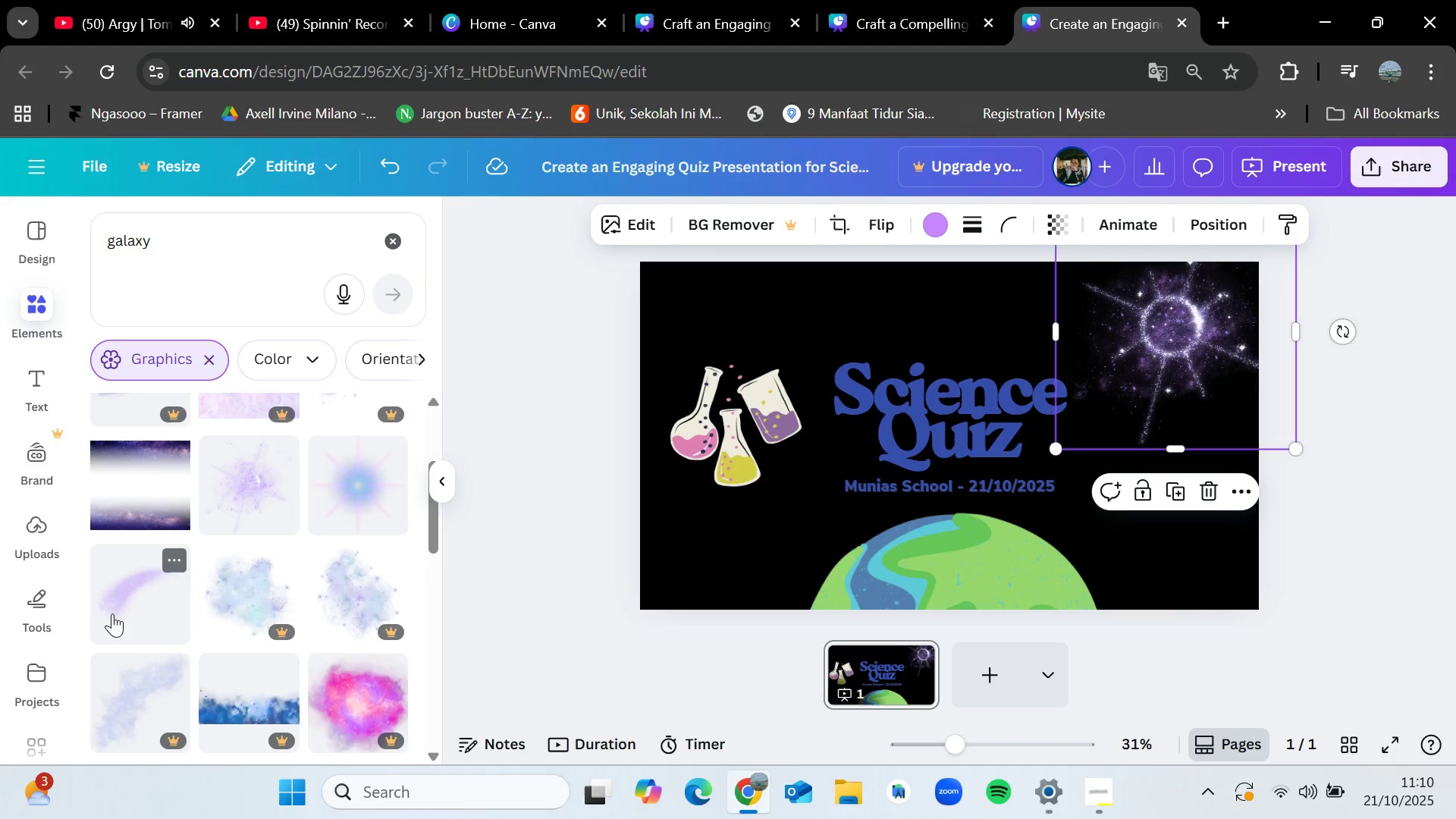 
left_click_drag(start_coordinate=[125, 607], to_coordinate=[720, 355])
 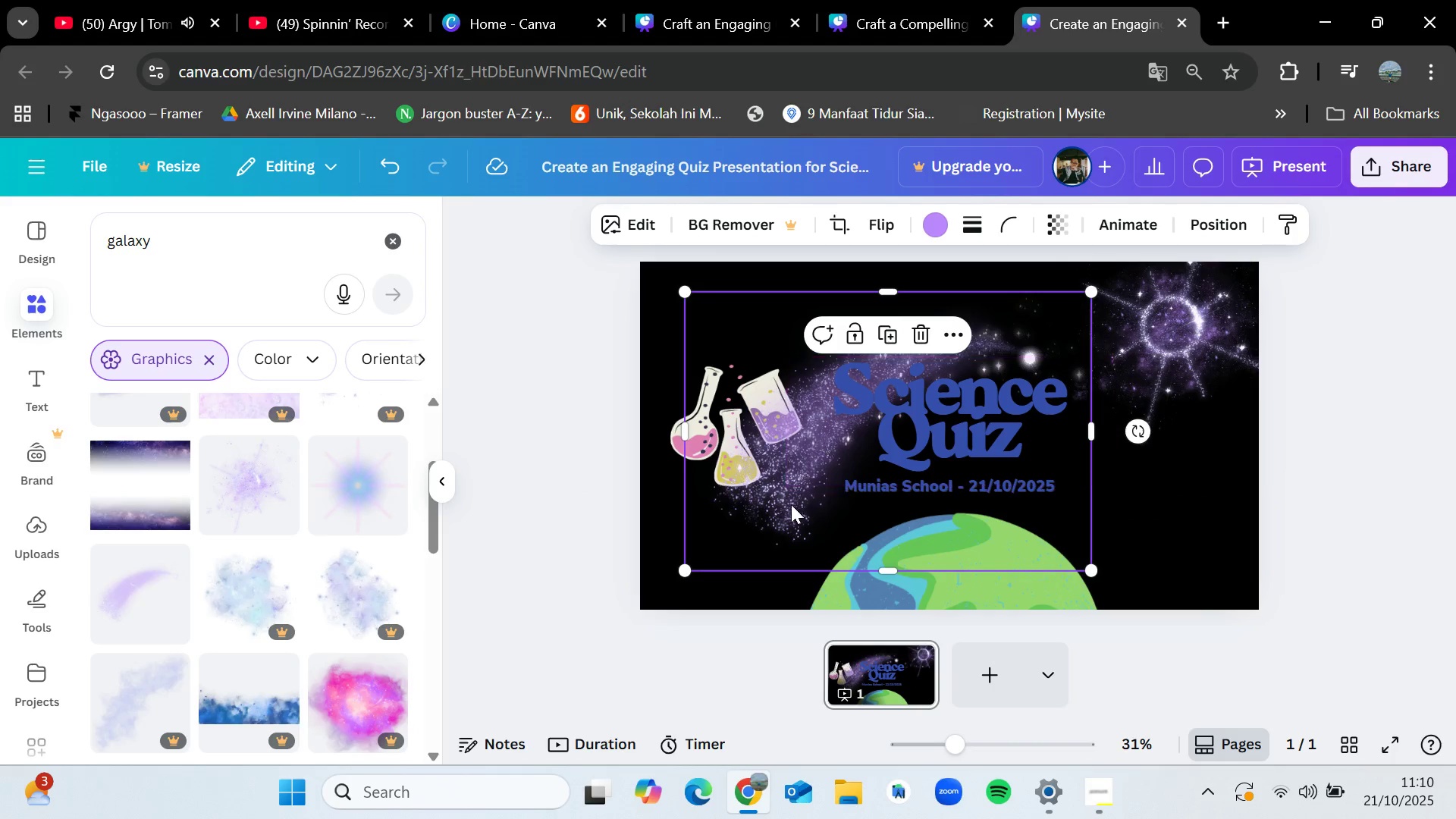 
left_click_drag(start_coordinate=[789, 510], to_coordinate=[779, 529])
 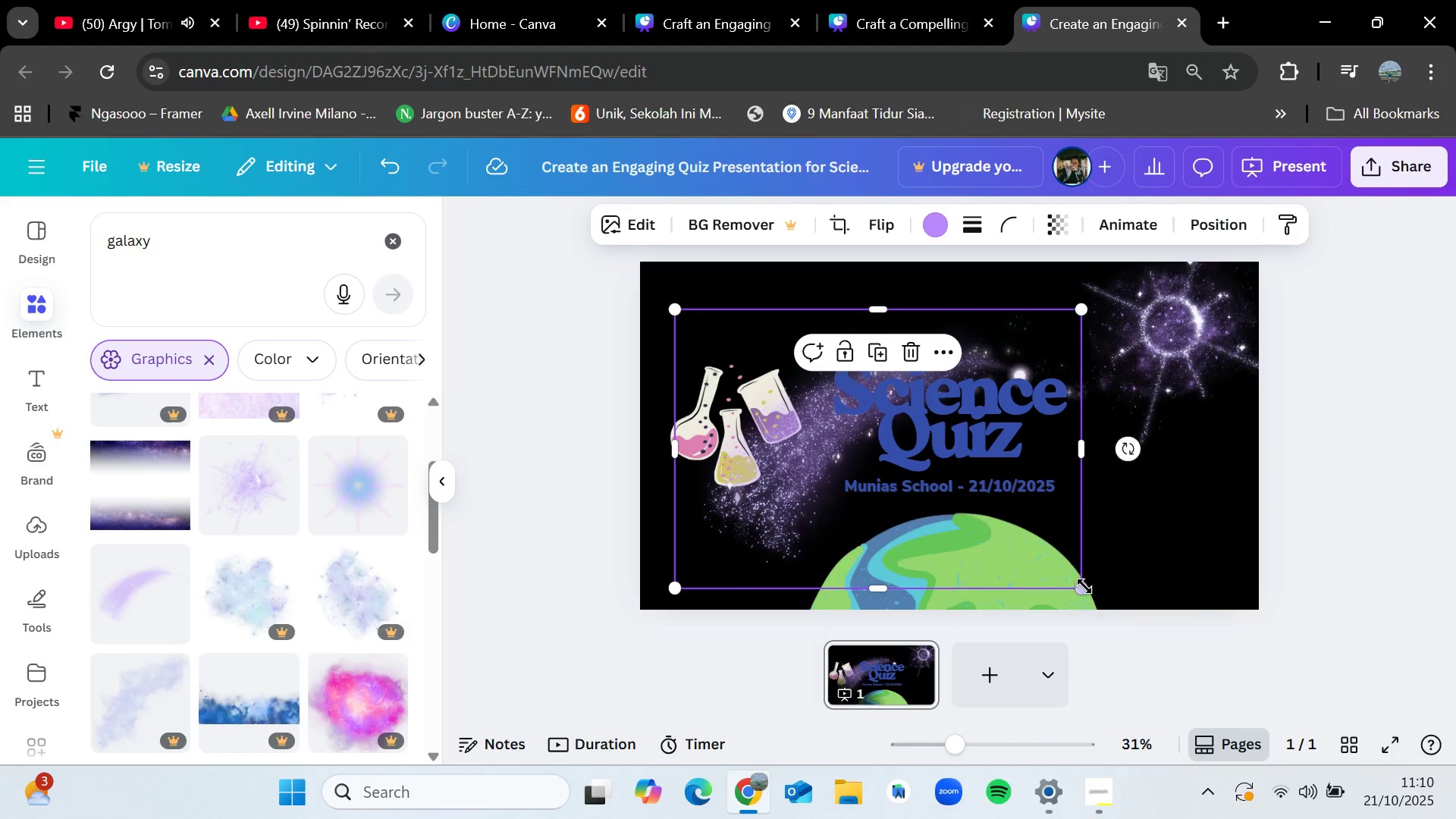 
left_click_drag(start_coordinate=[1080, 585], to_coordinate=[962, 526])
 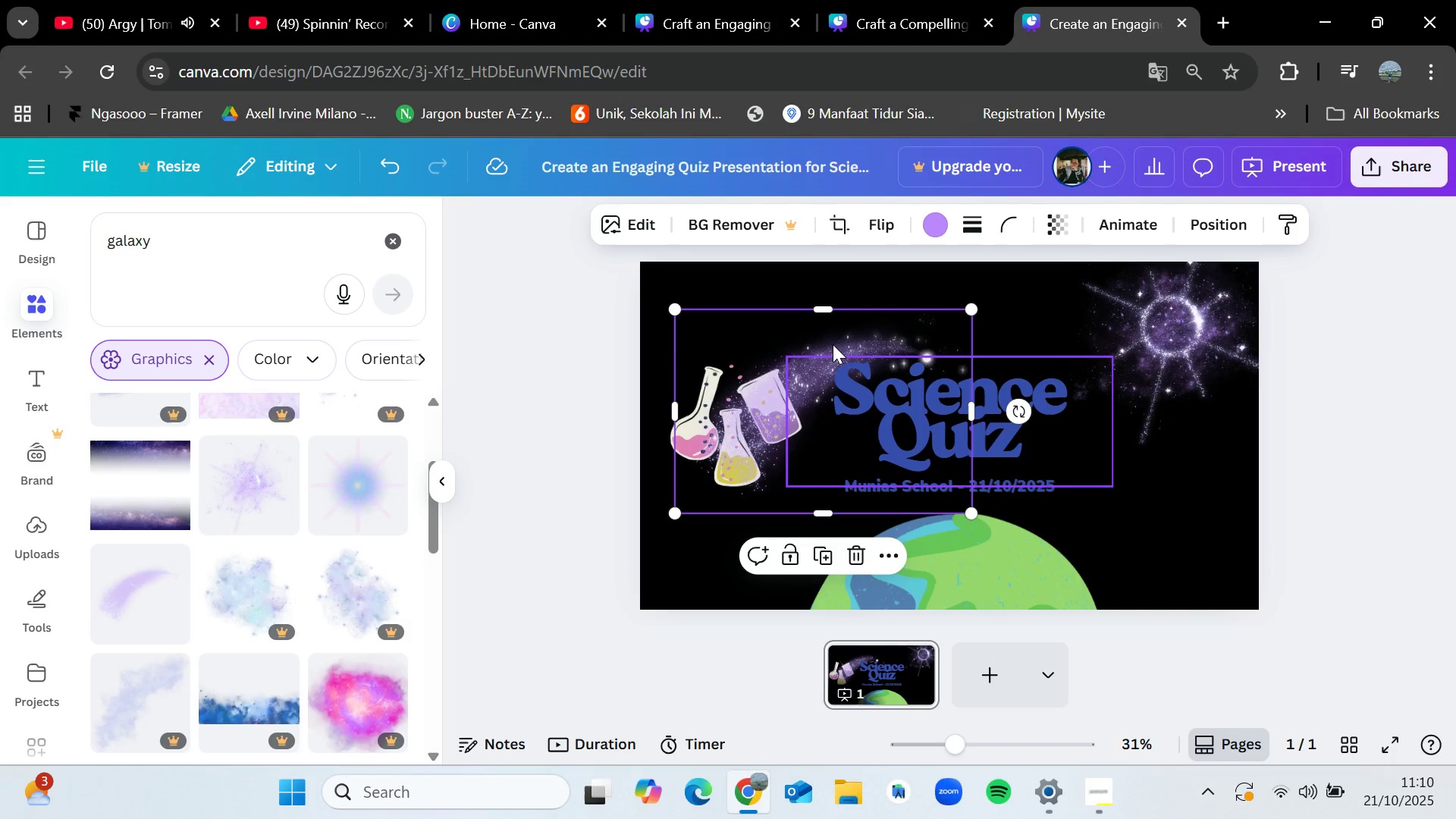 
left_click_drag(start_coordinate=[833, 344], to_coordinate=[832, 337])
 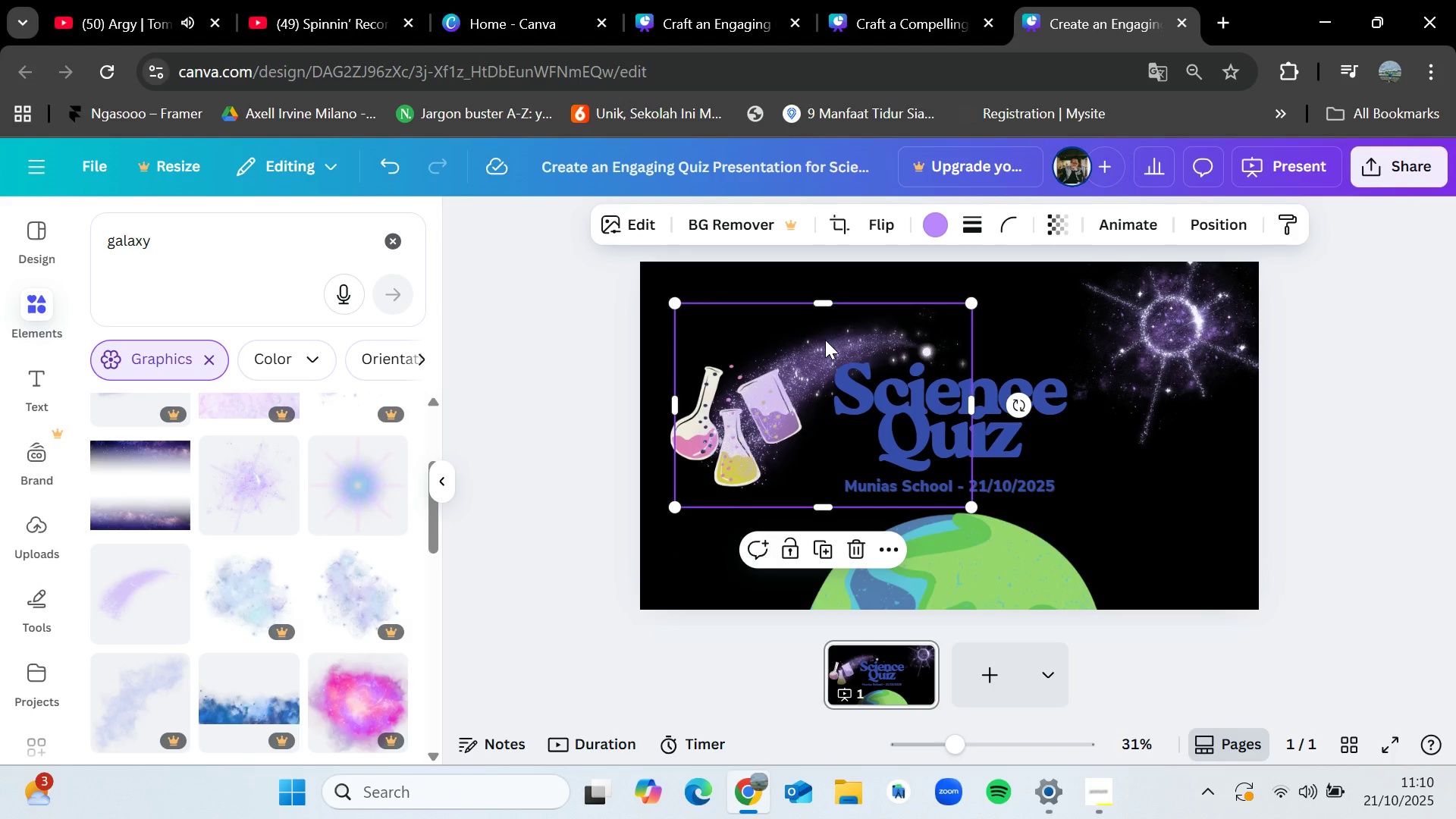 
left_click_drag(start_coordinate=[828, 344], to_coordinate=[1167, 514])
 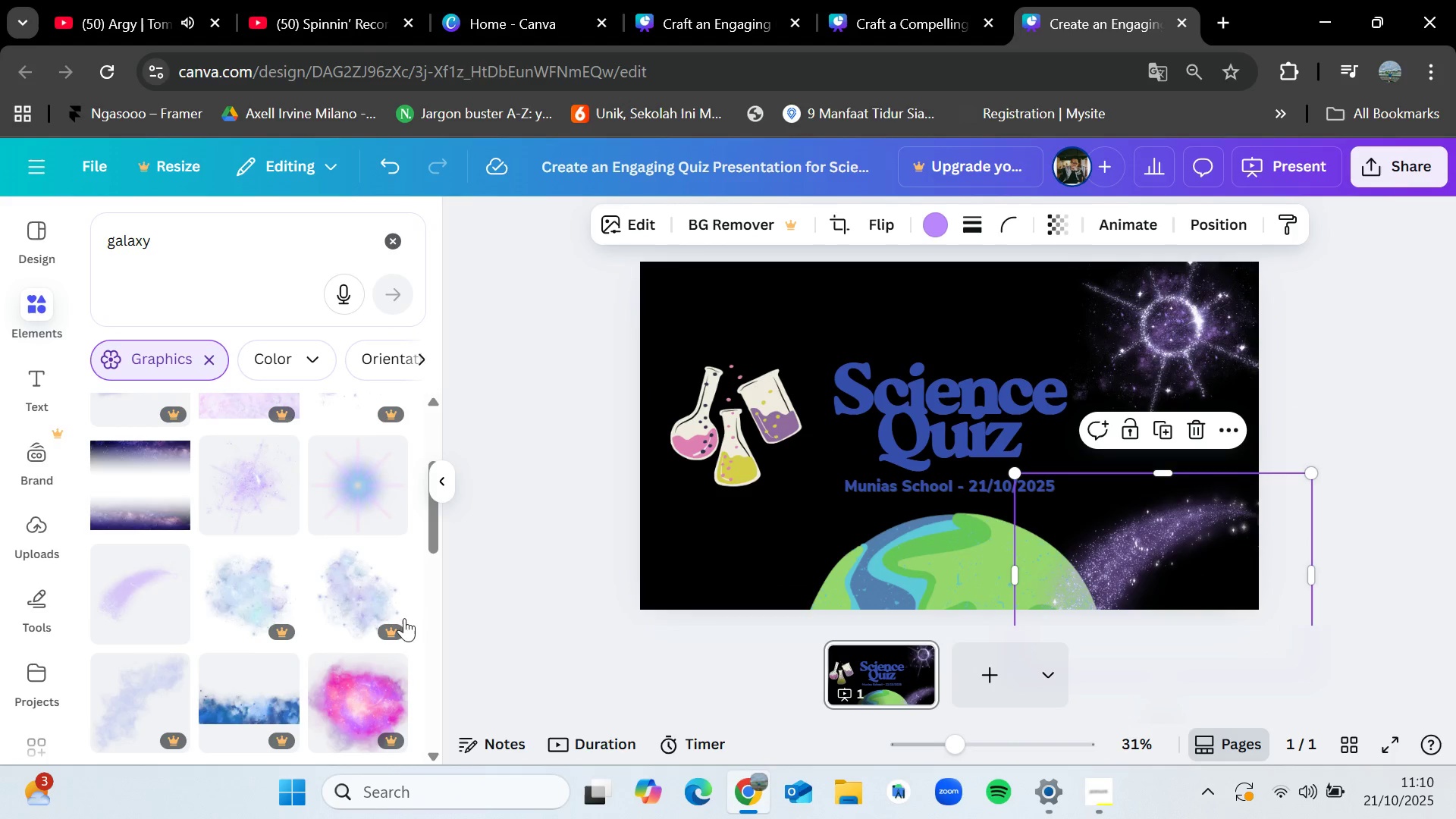 
scroll: coordinate [261, 660], scroll_direction: down, amount: 2.0
 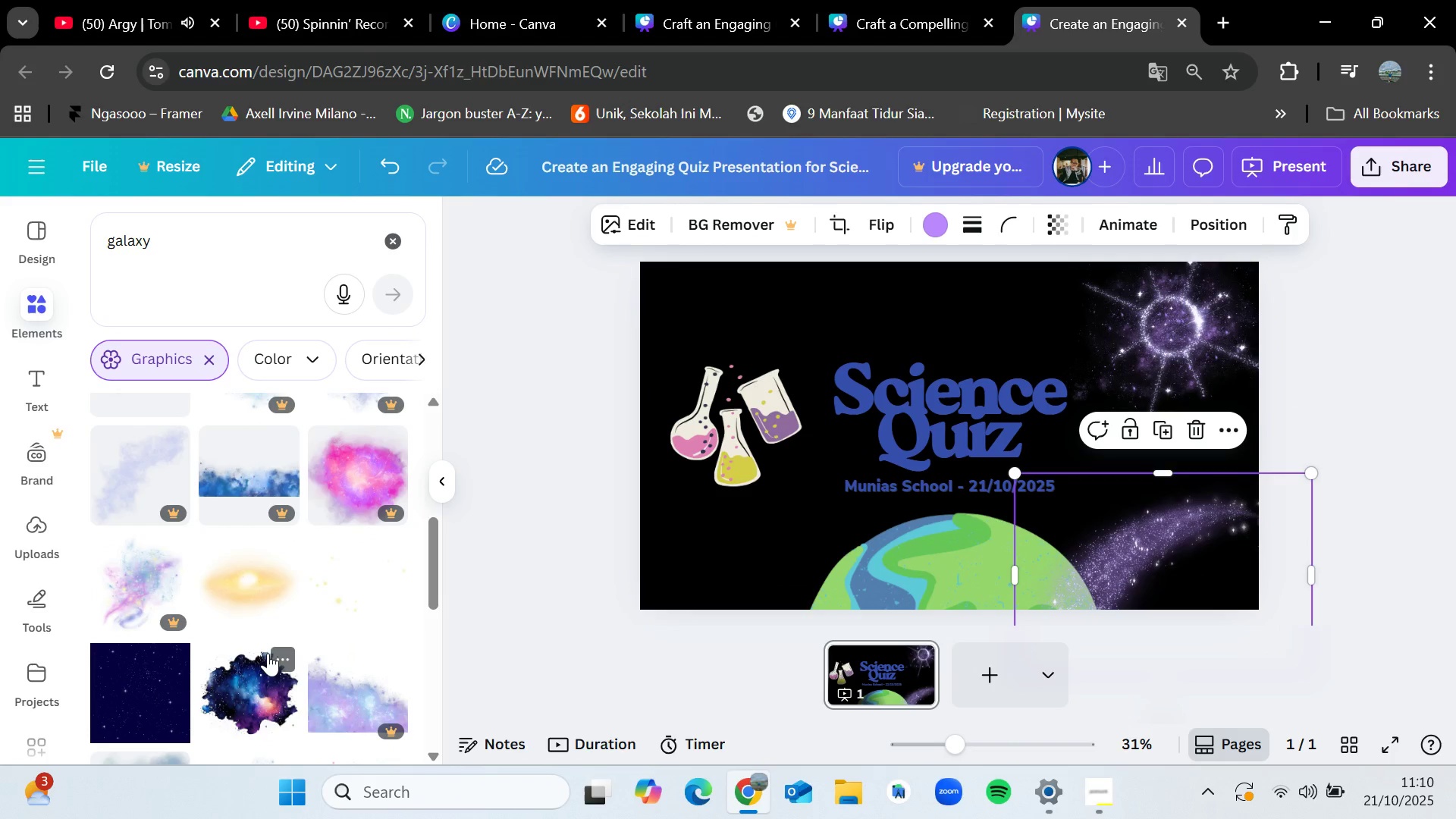 
scroll: coordinate [267, 641], scroll_direction: up, amount: 11.0
 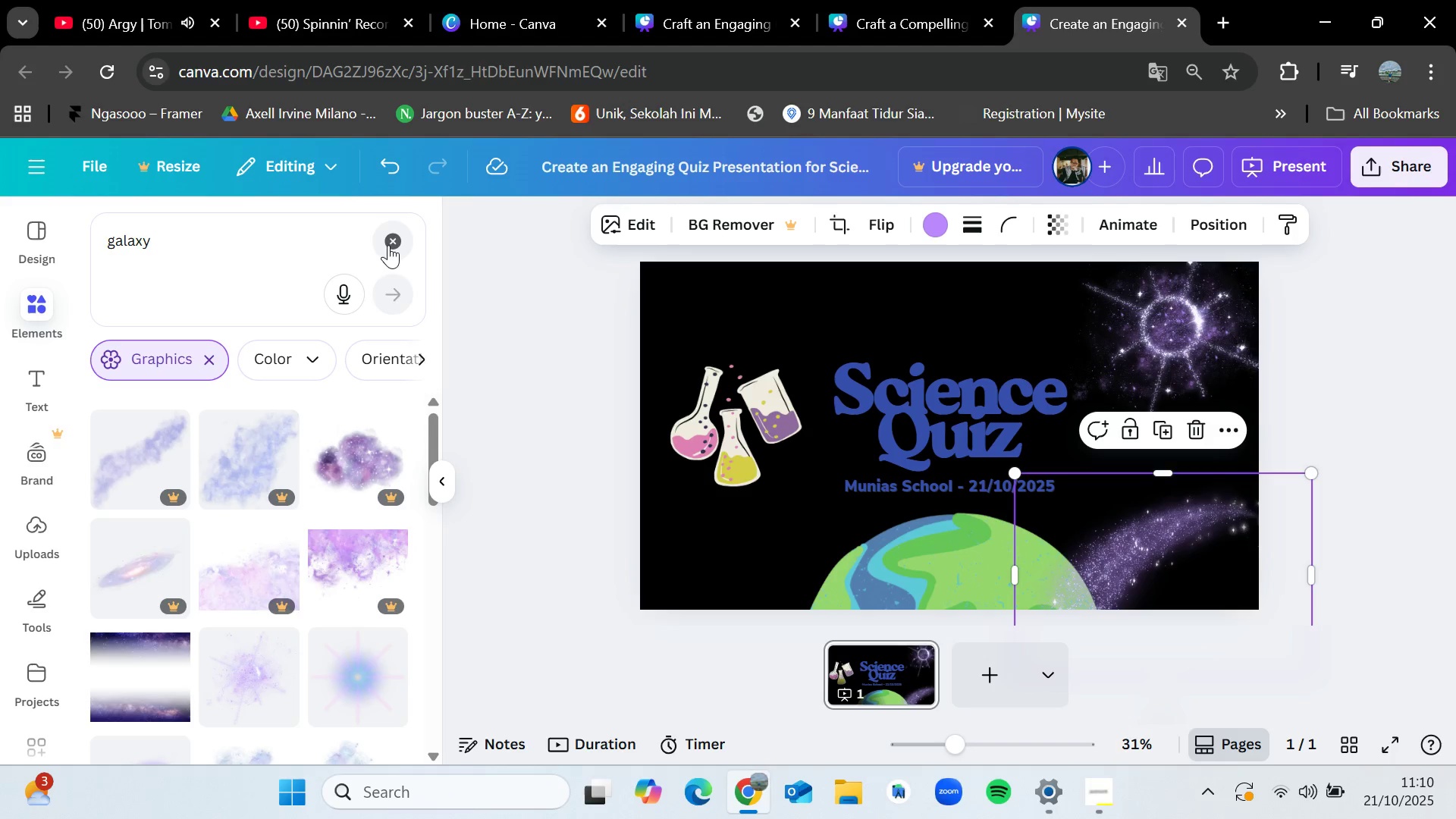 
left_click([388, 245])
 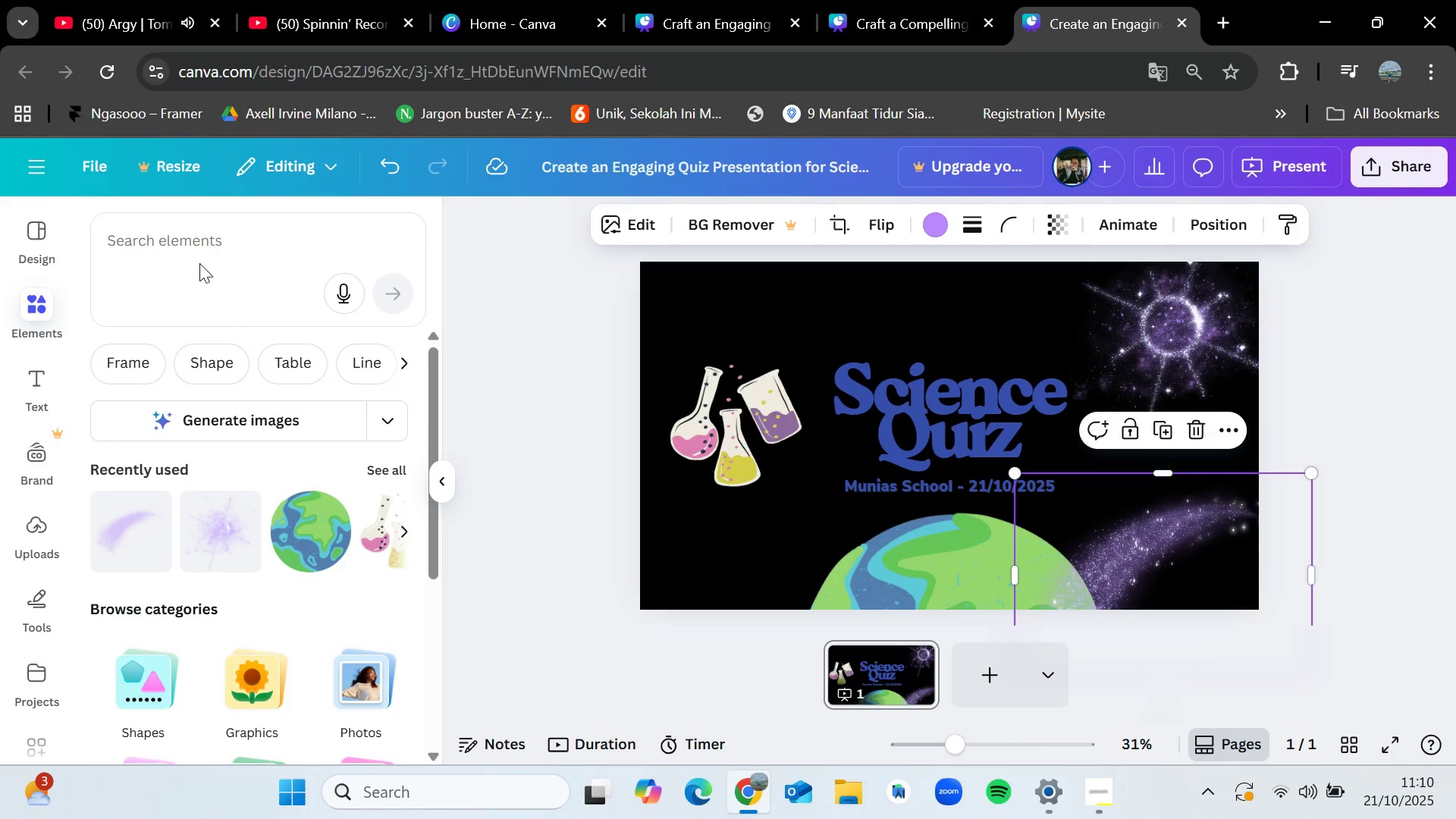 
double_click([201, 259])
 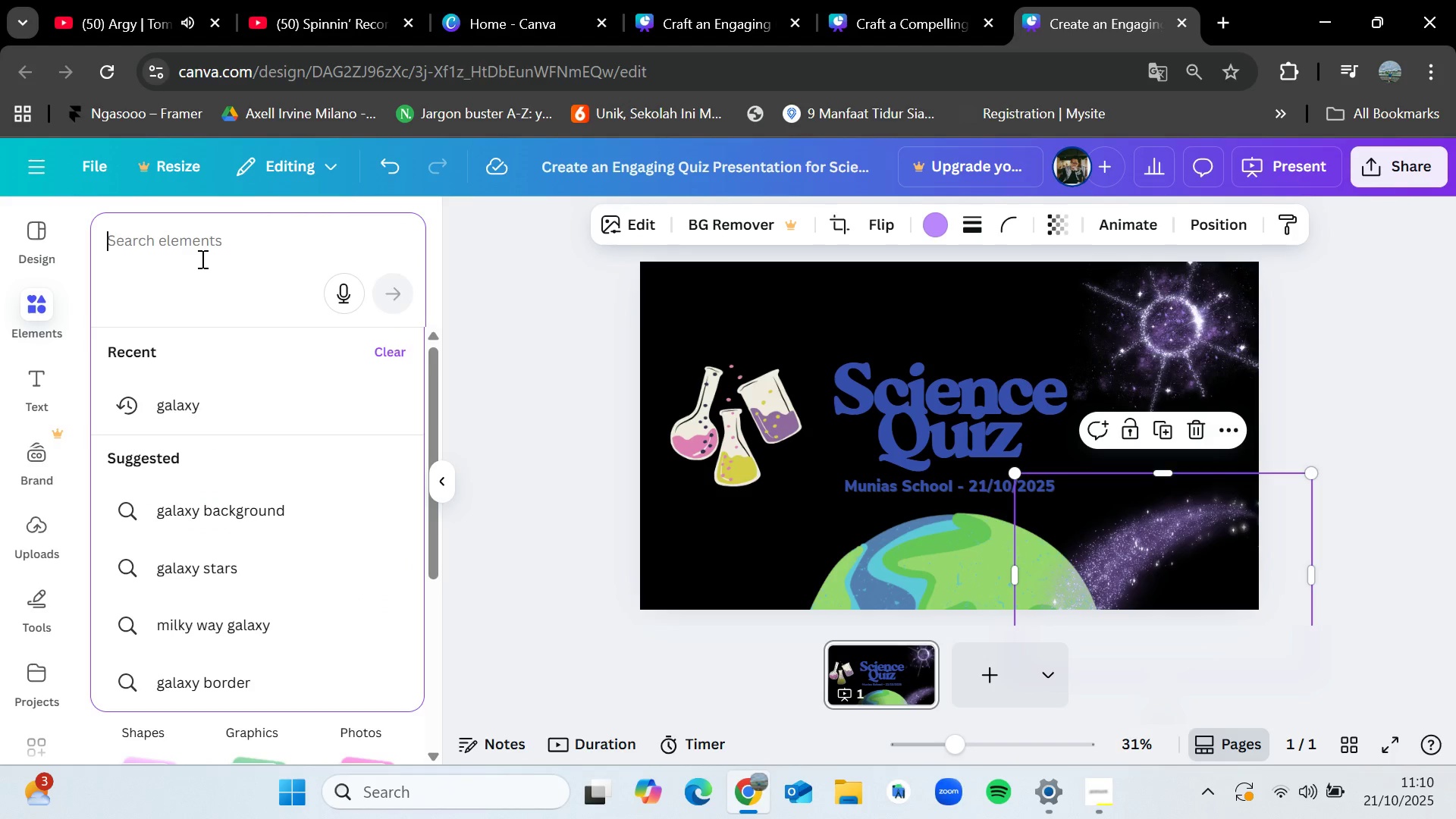 
type(science')
key(Backspace)
 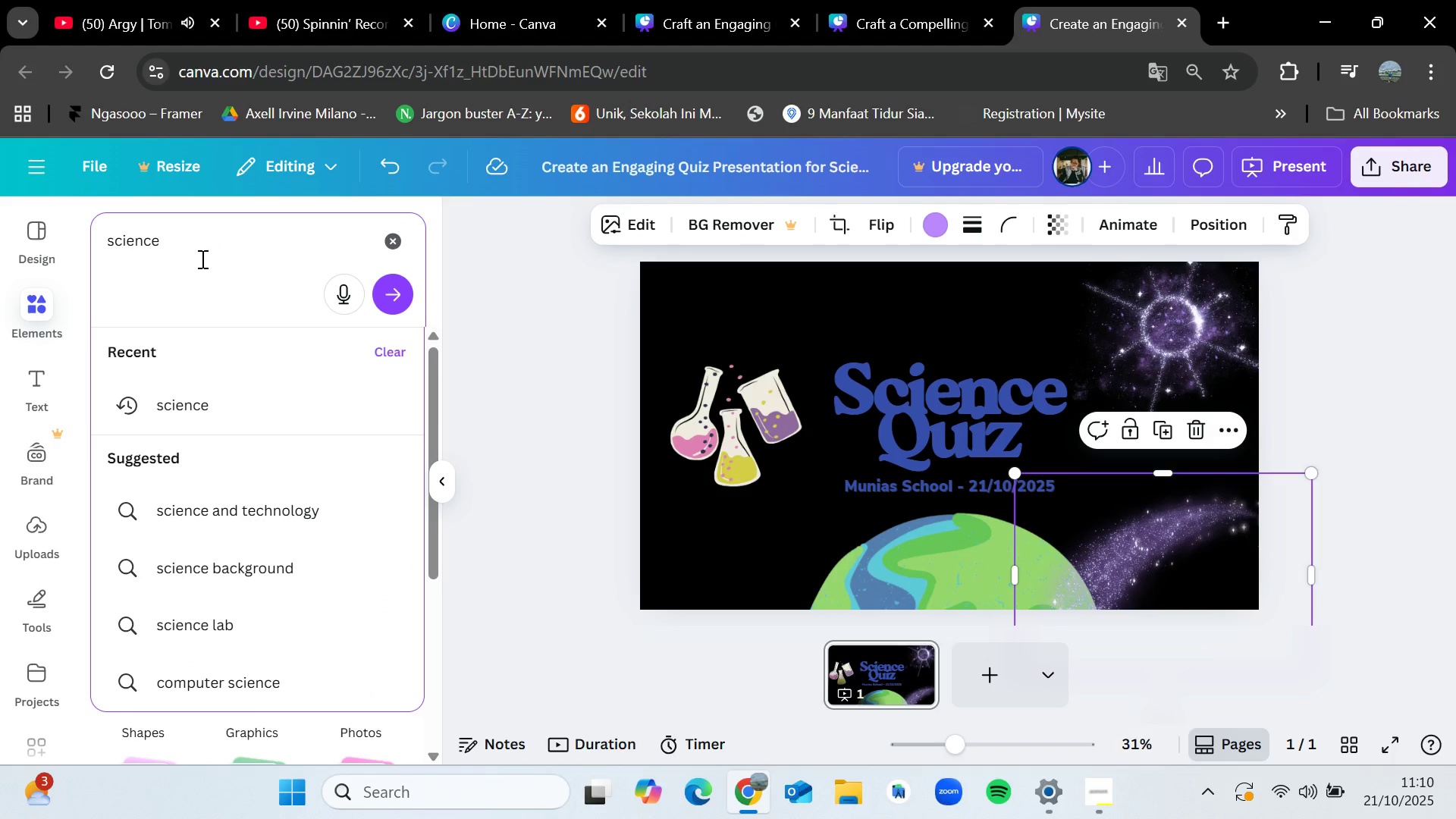 
key(Enter)
 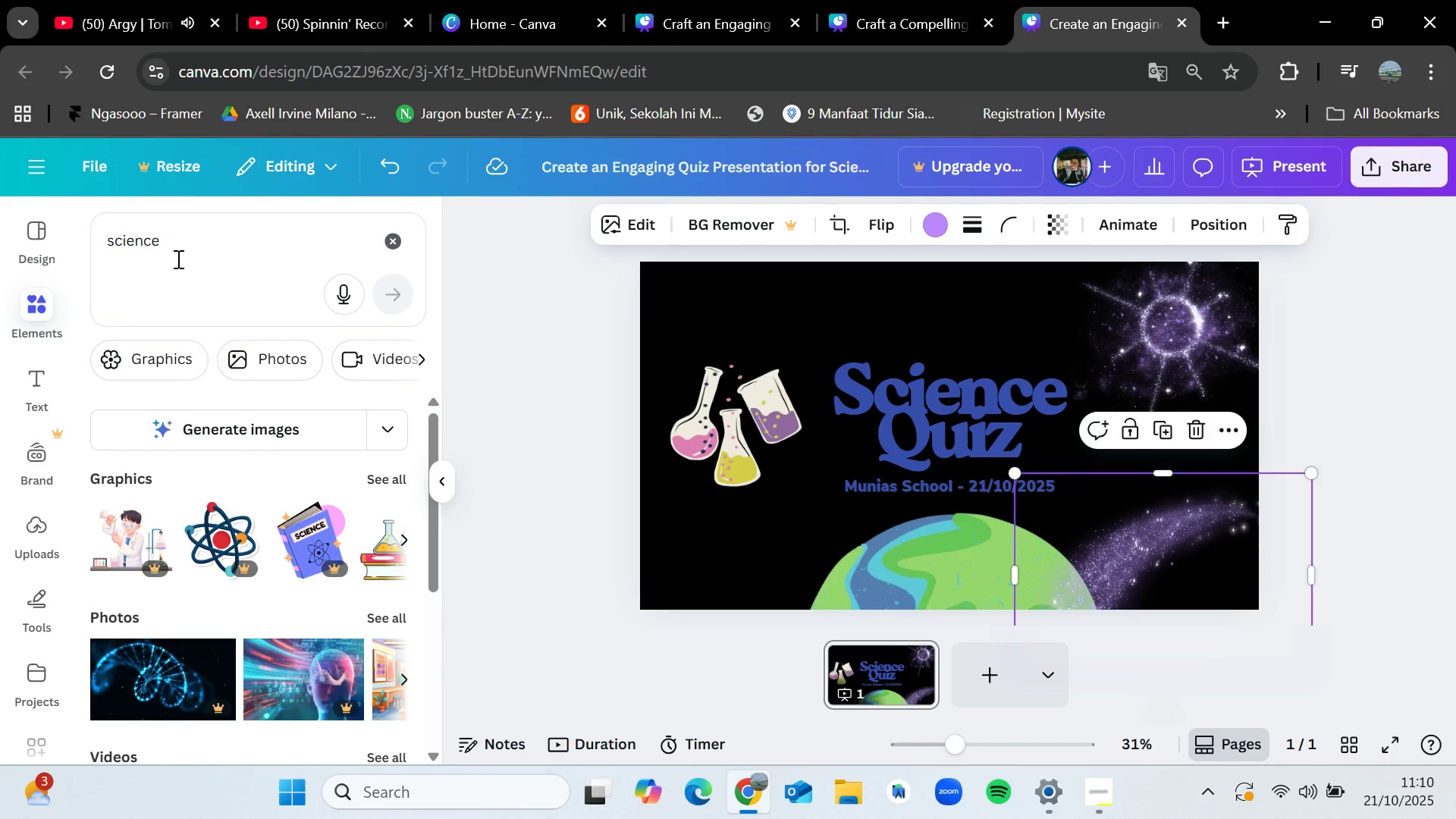 
left_click([177, 259])
 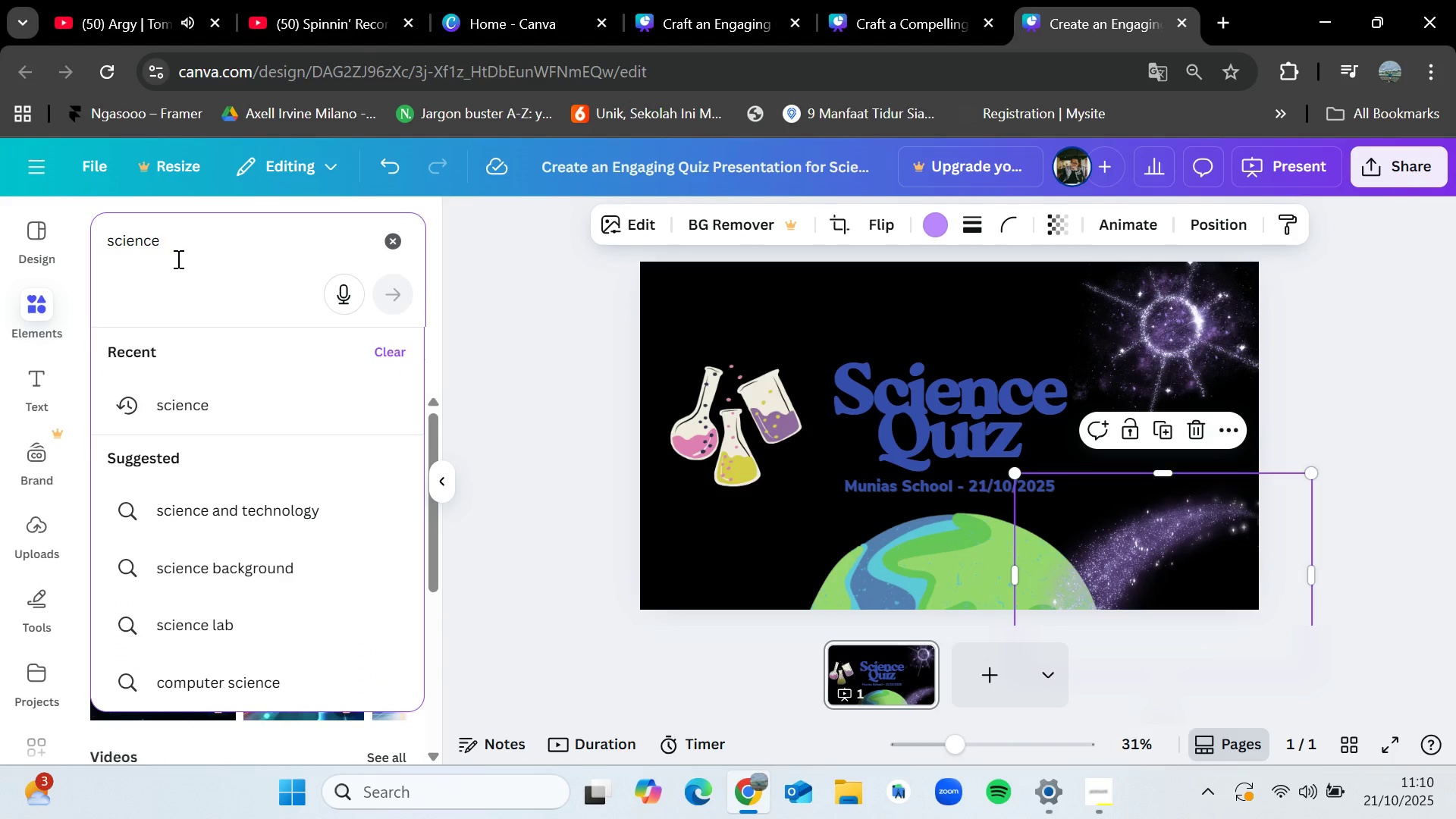 
hold_key(key=Backspace, duration=0.78)
 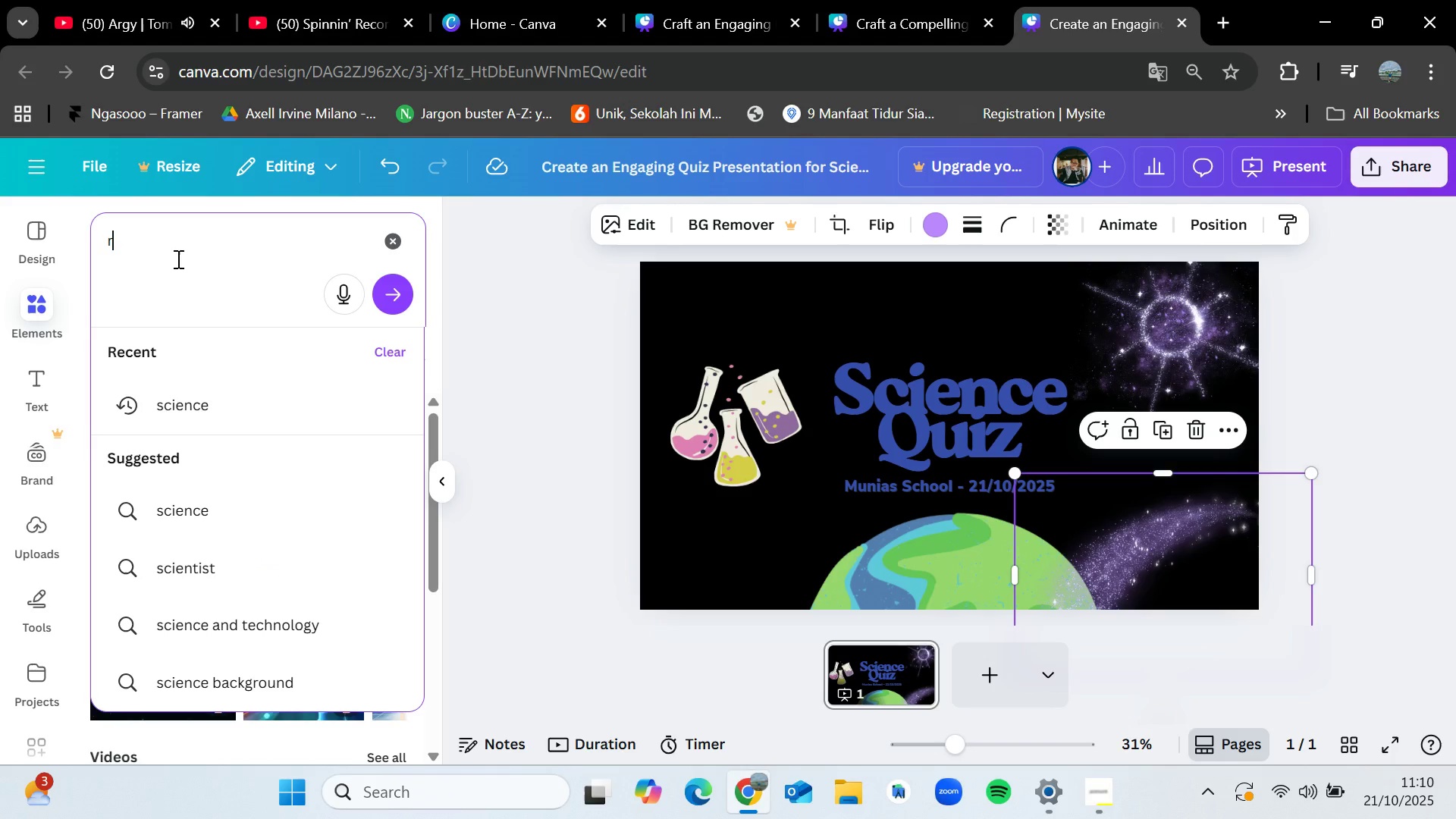 
type(rocket)
 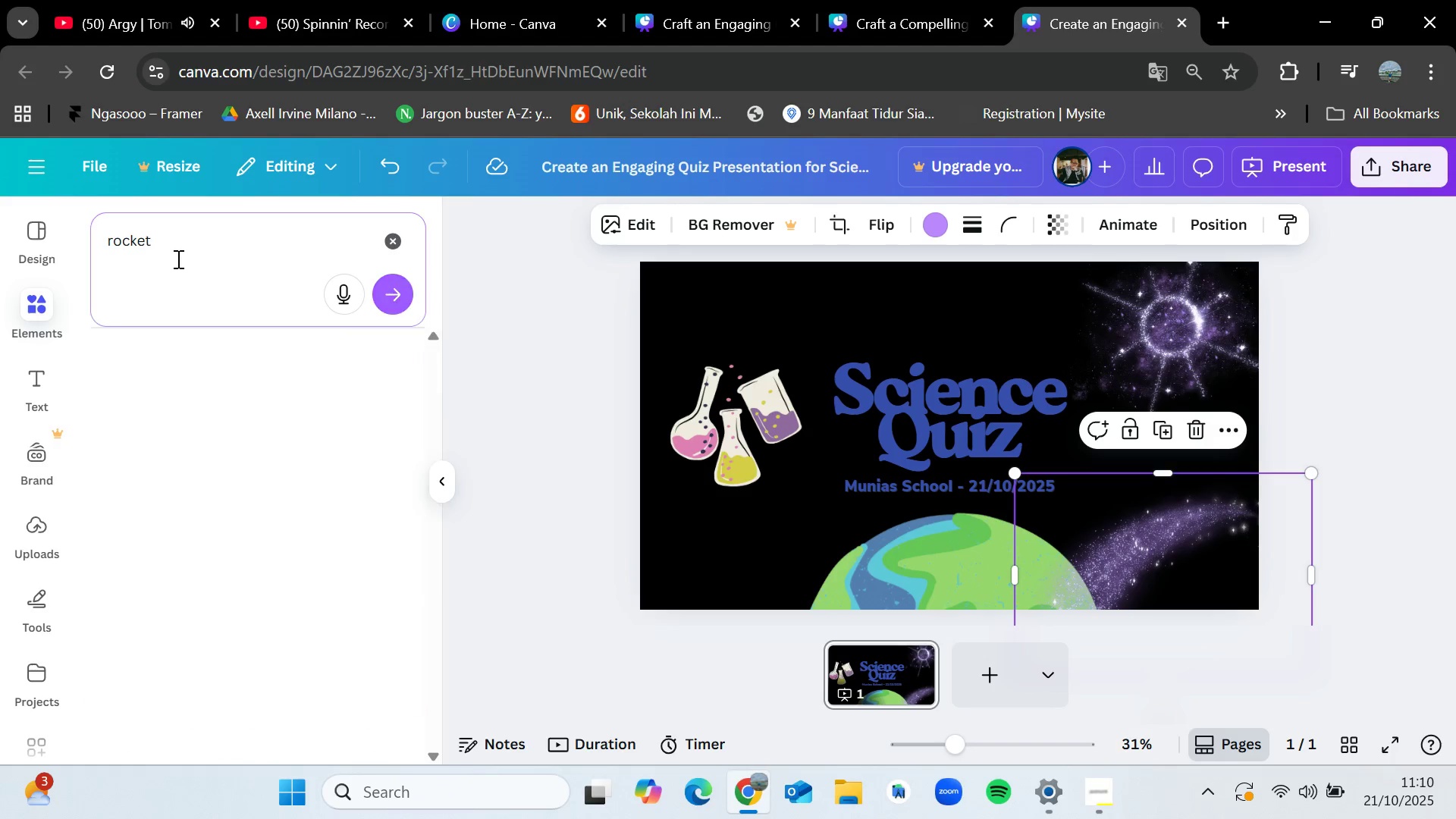 
key(Enter)
 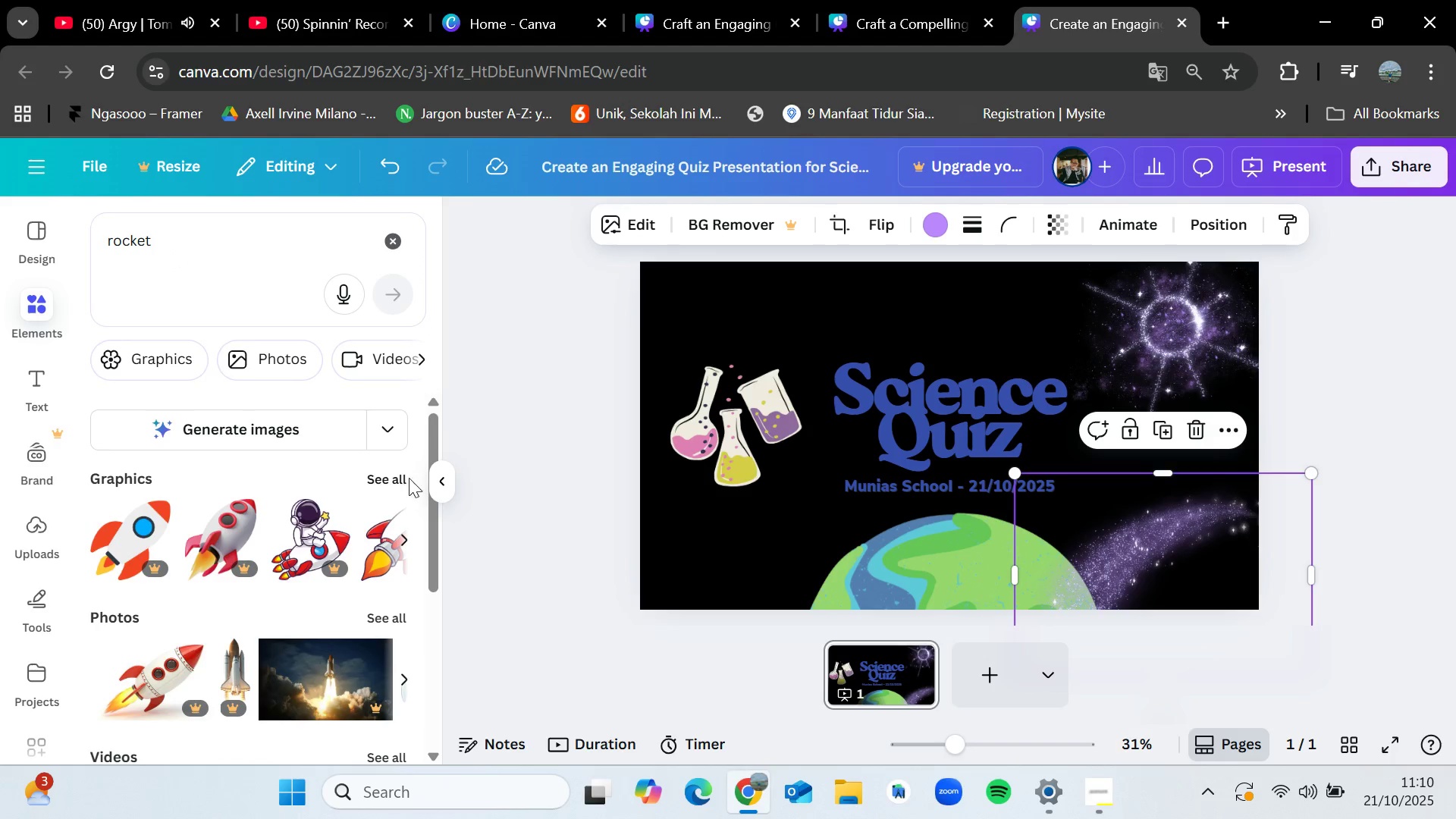 
left_click([403, 477])
 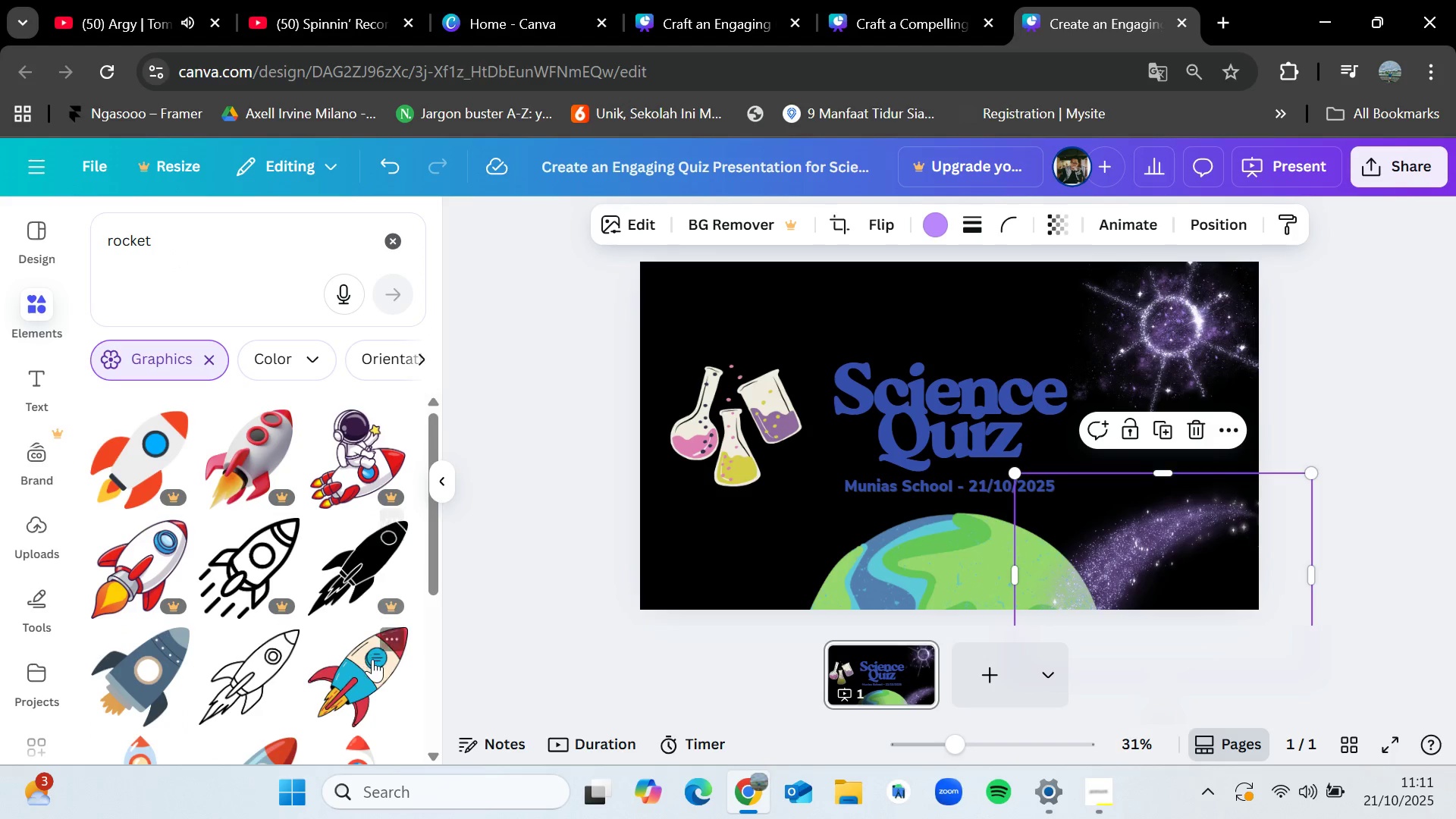 
scroll: coordinate [373, 659], scroll_direction: down, amount: 1.0
 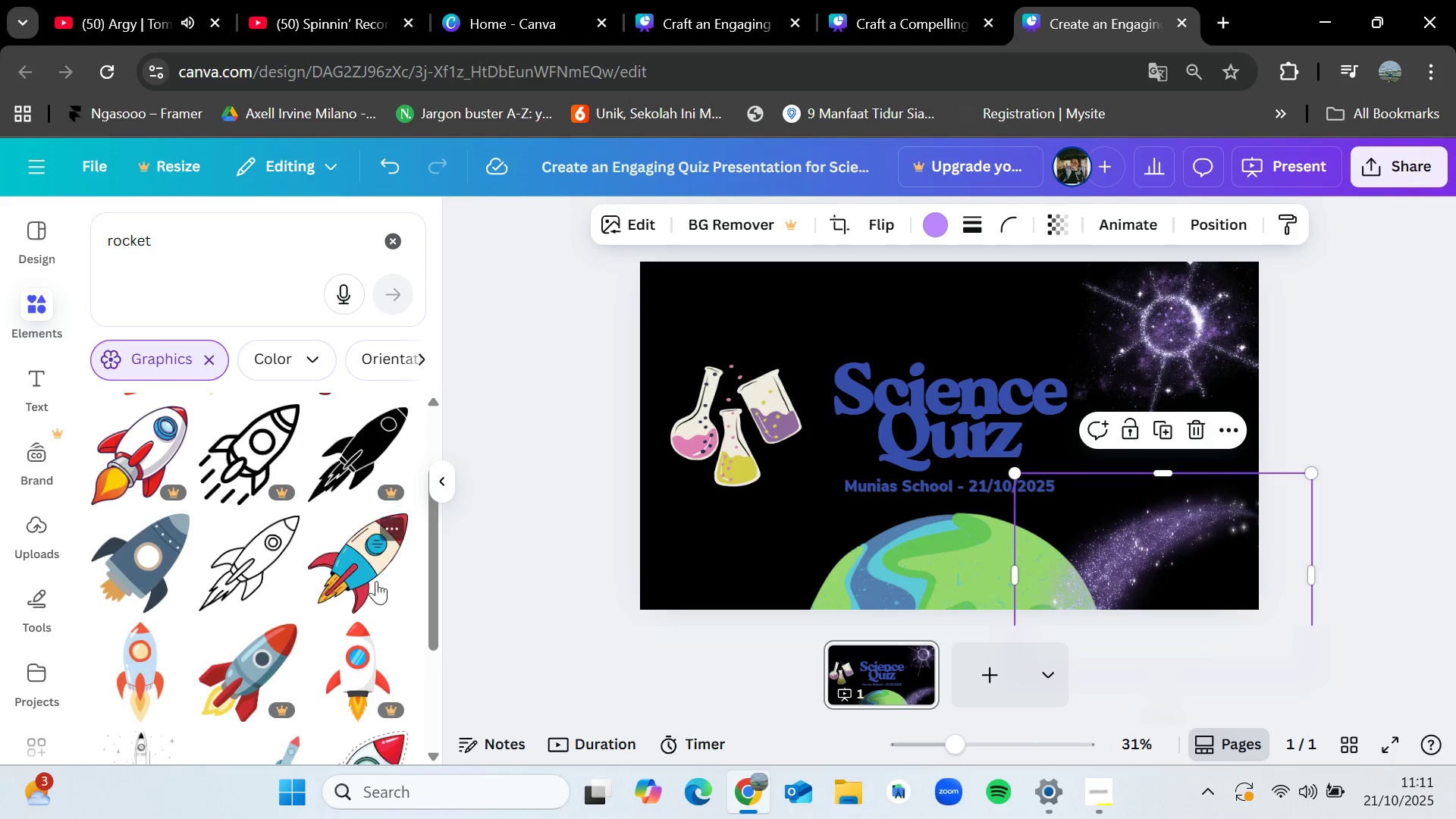 
left_click_drag(start_coordinate=[365, 567], to_coordinate=[778, 532])
 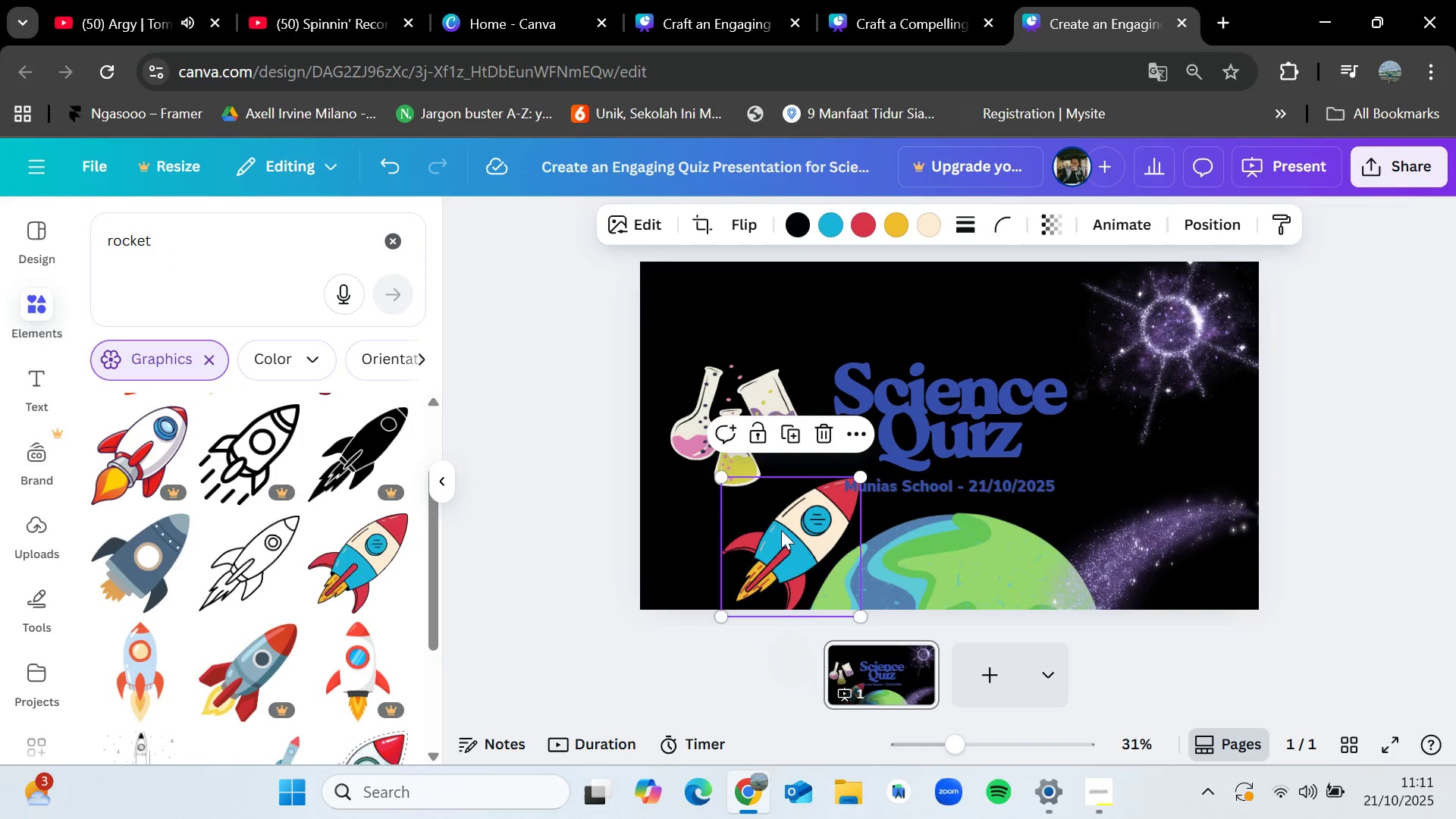 
left_click_drag(start_coordinate=[781, 530], to_coordinate=[783, 501])
 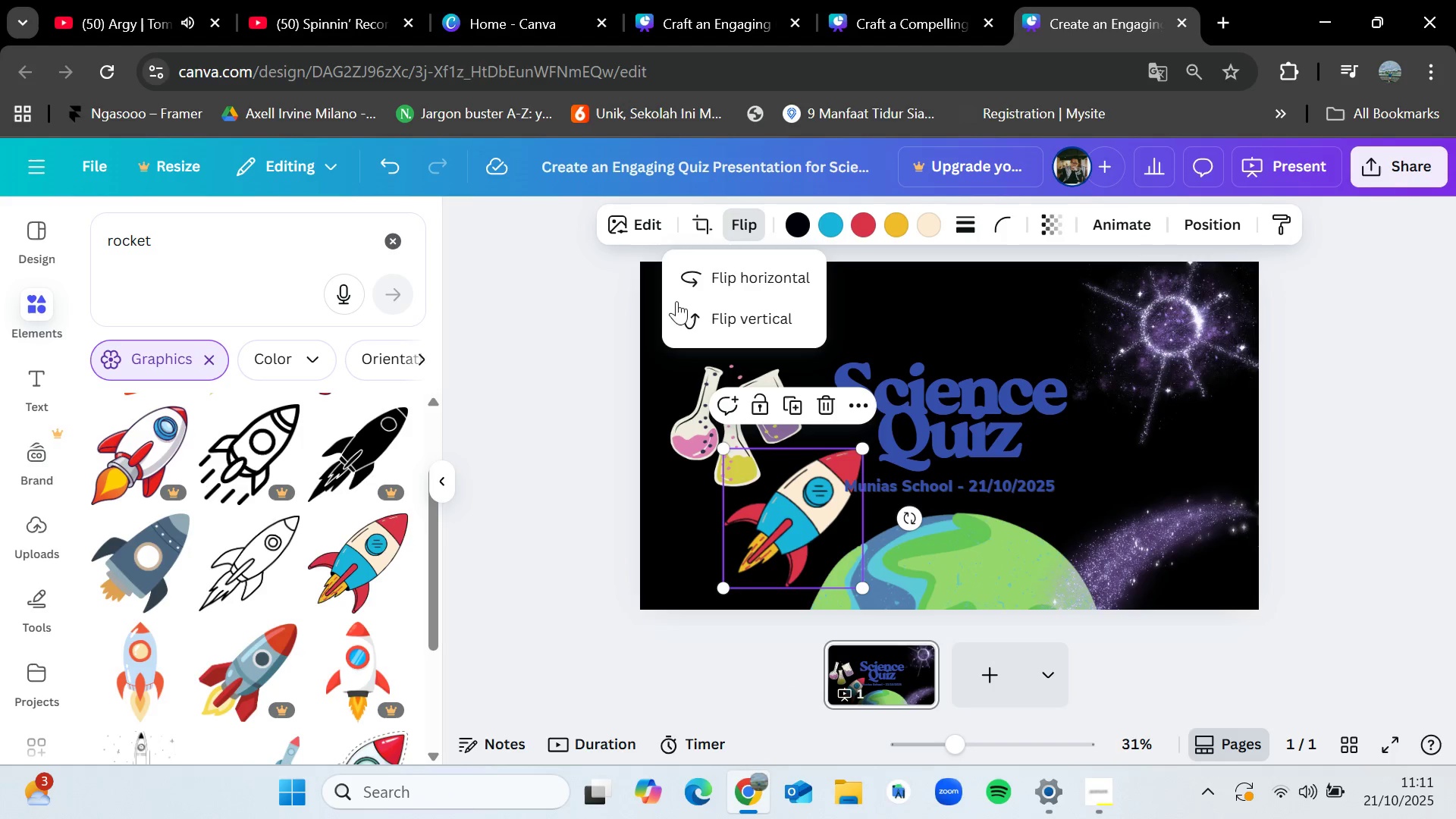 
left_click([735, 270])
 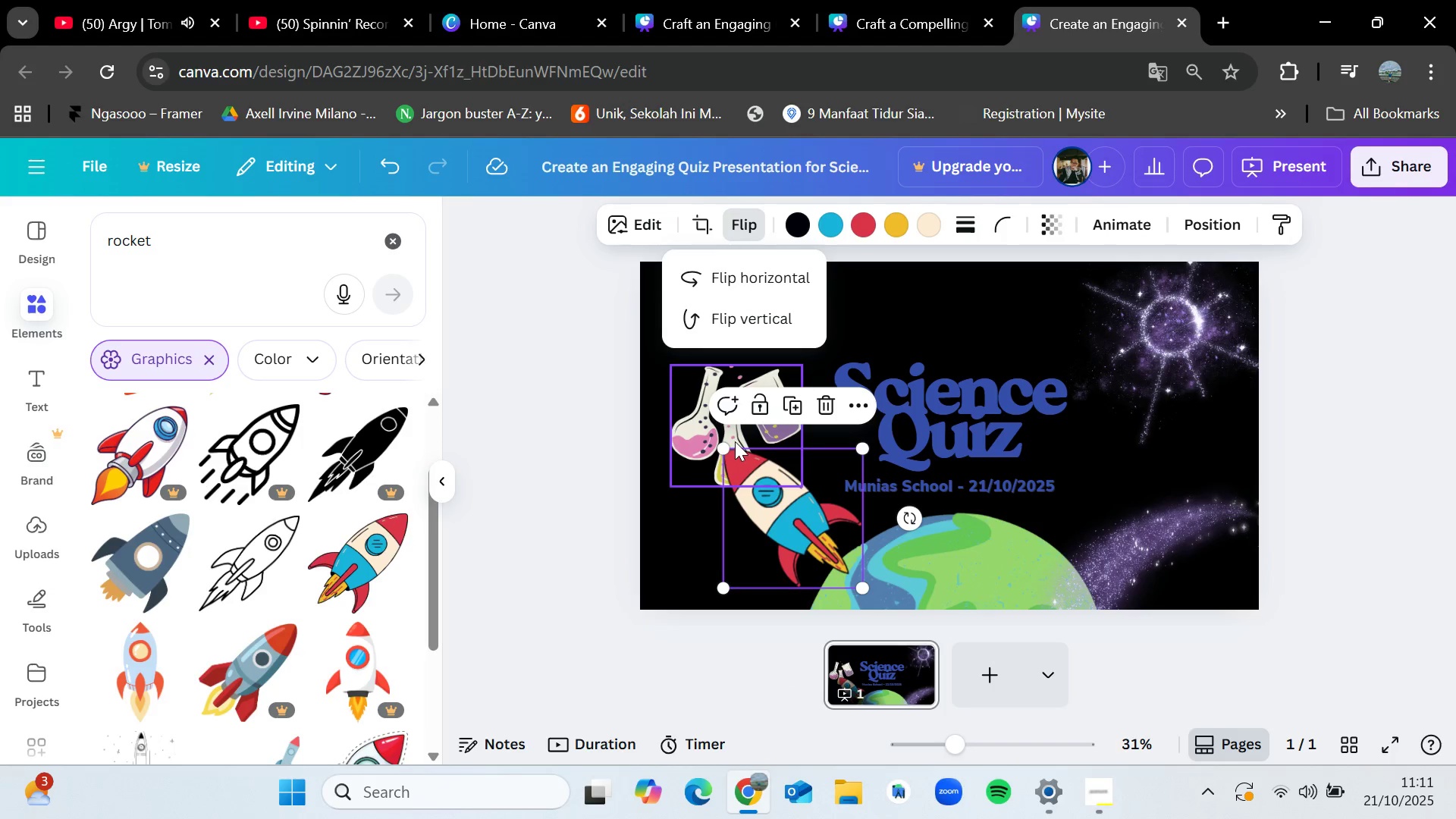 
left_click_drag(start_coordinate=[720, 450], to_coordinate=[799, 503])
 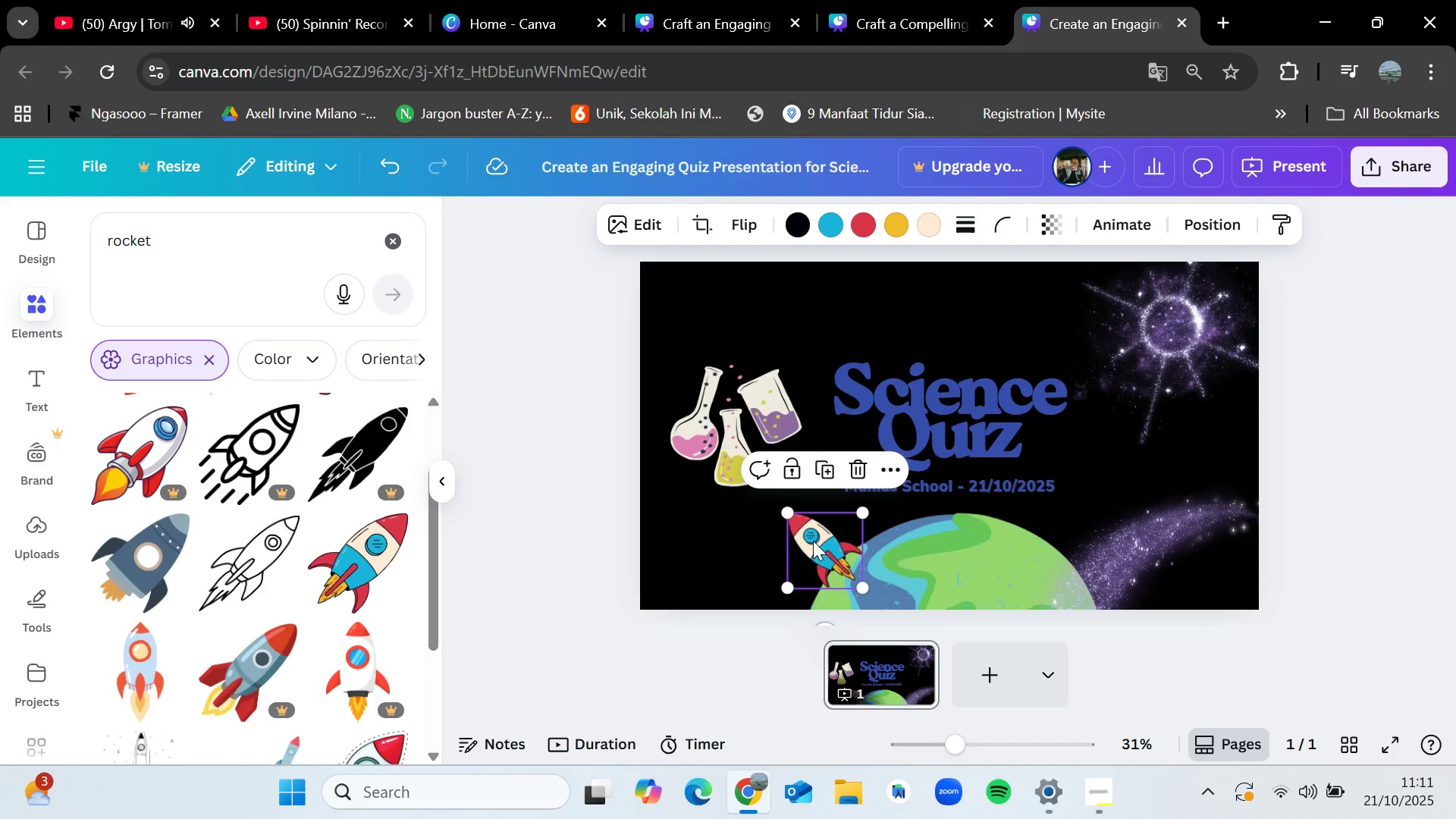 
left_click_drag(start_coordinate=[813, 541], to_coordinate=[848, 553])
 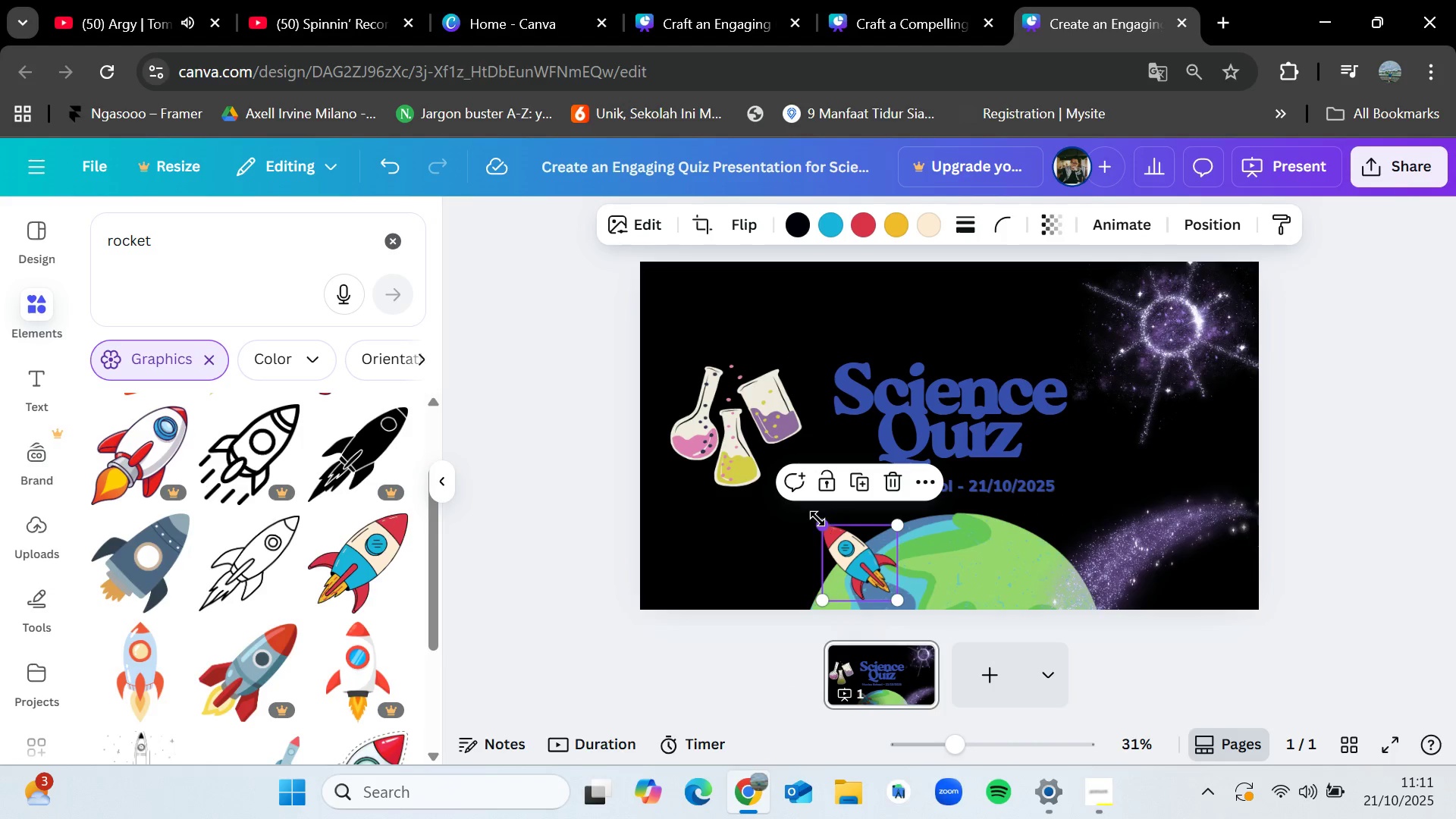 
left_click_drag(start_coordinate=[817, 522], to_coordinate=[848, 548])
 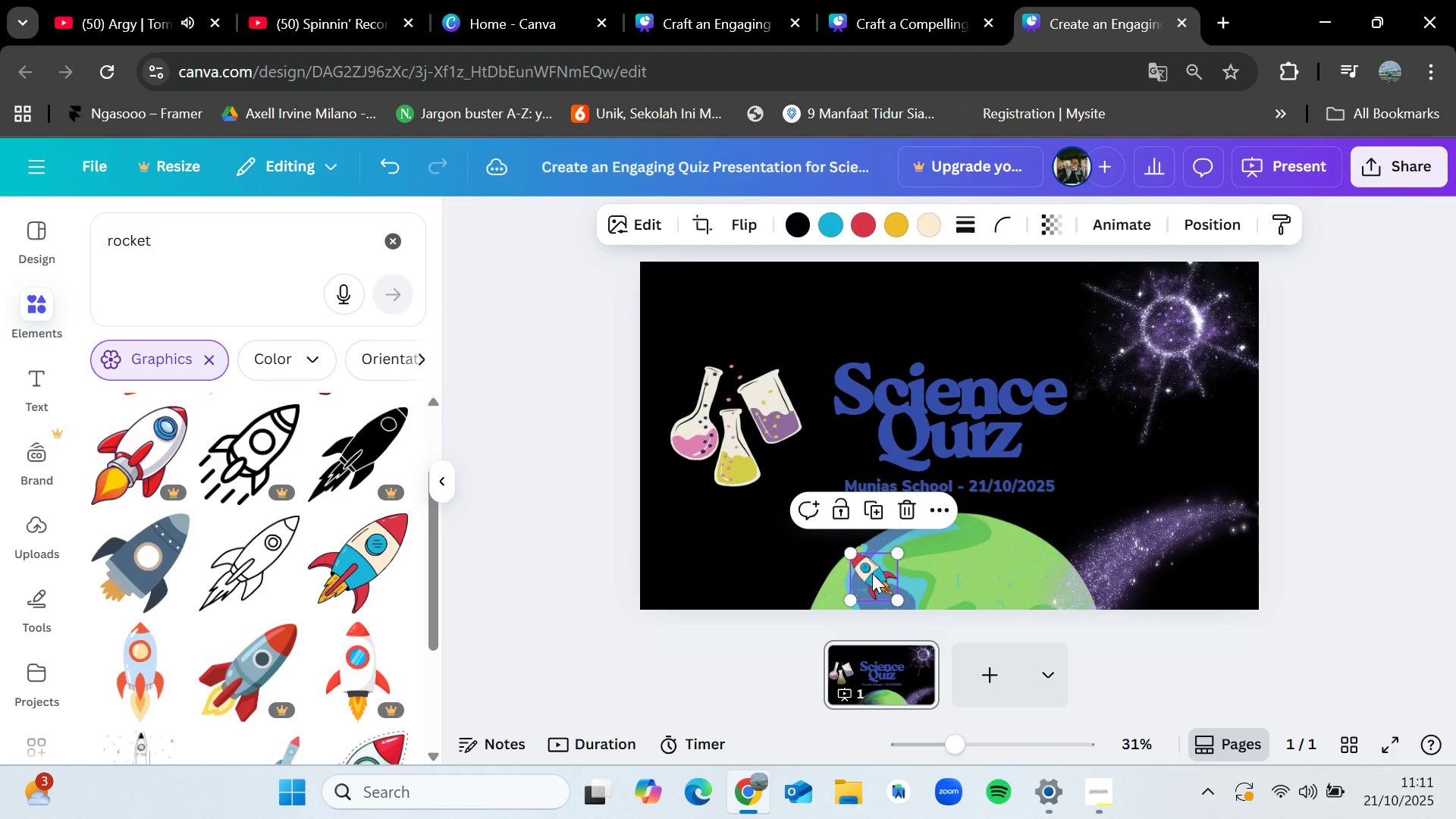 
left_click_drag(start_coordinate=[872, 573], to_coordinate=[850, 554])
 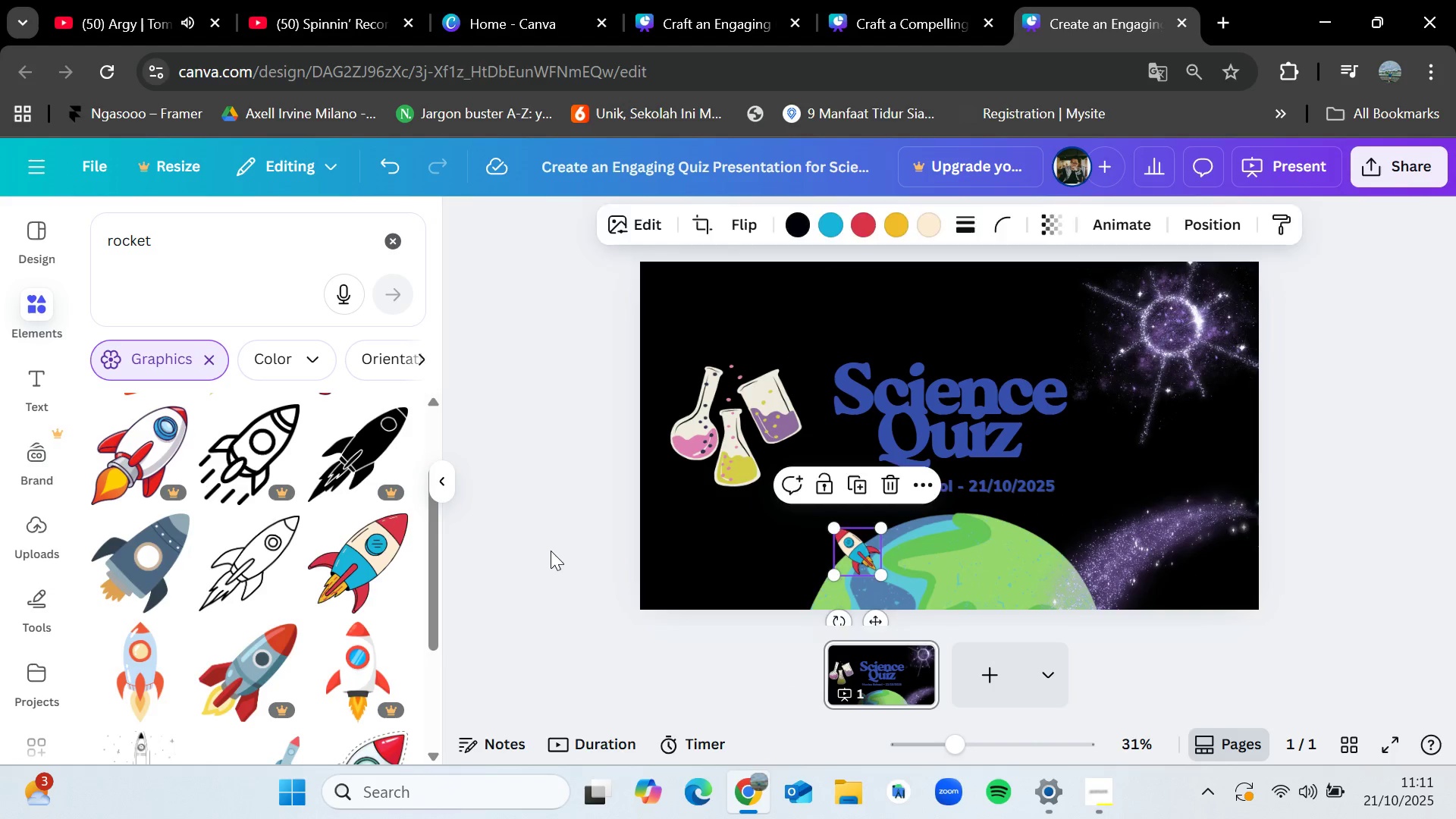 
left_click([551, 551])
 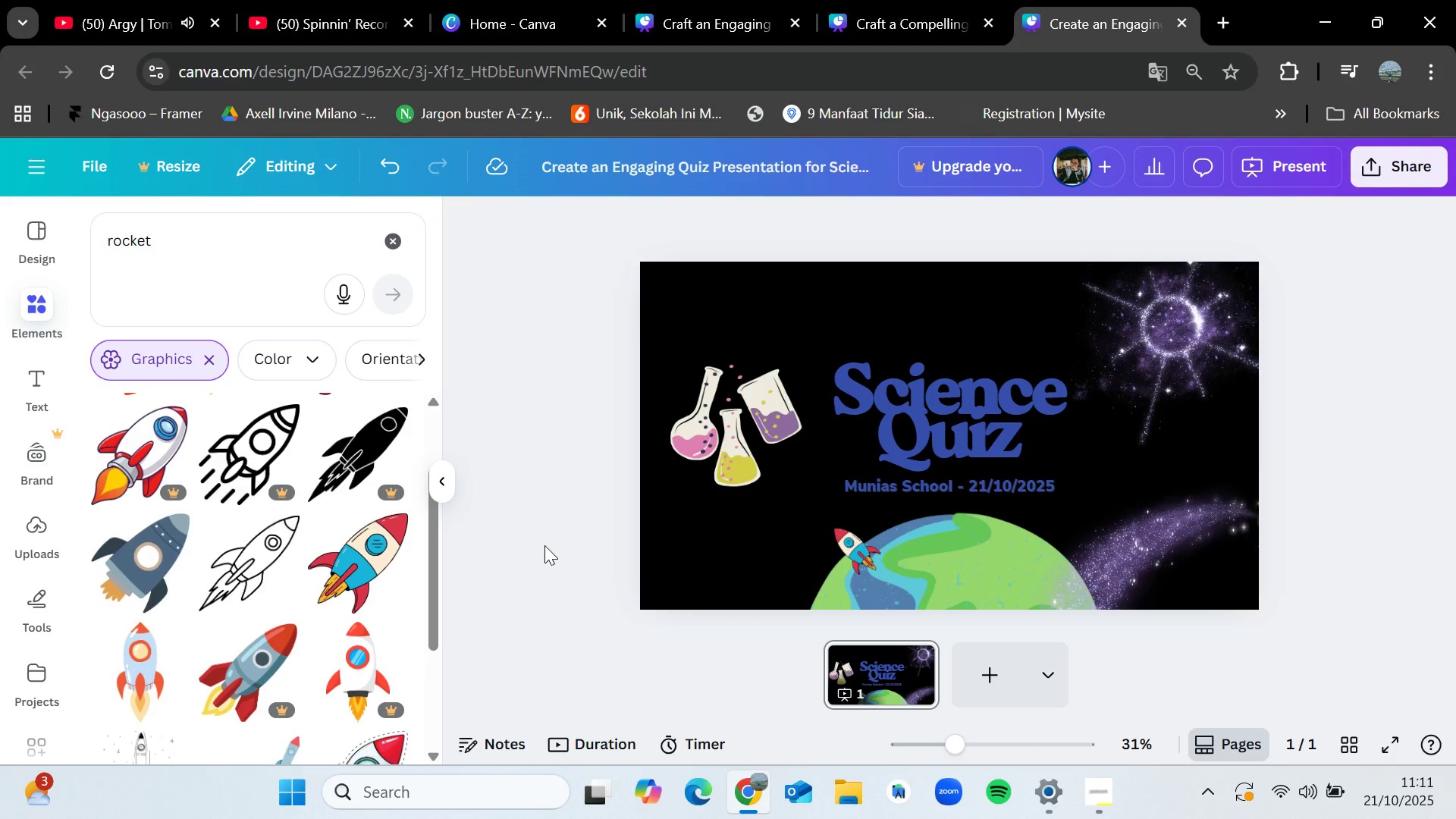 
scroll: coordinate [283, 589], scroll_direction: down, amount: 1.0
 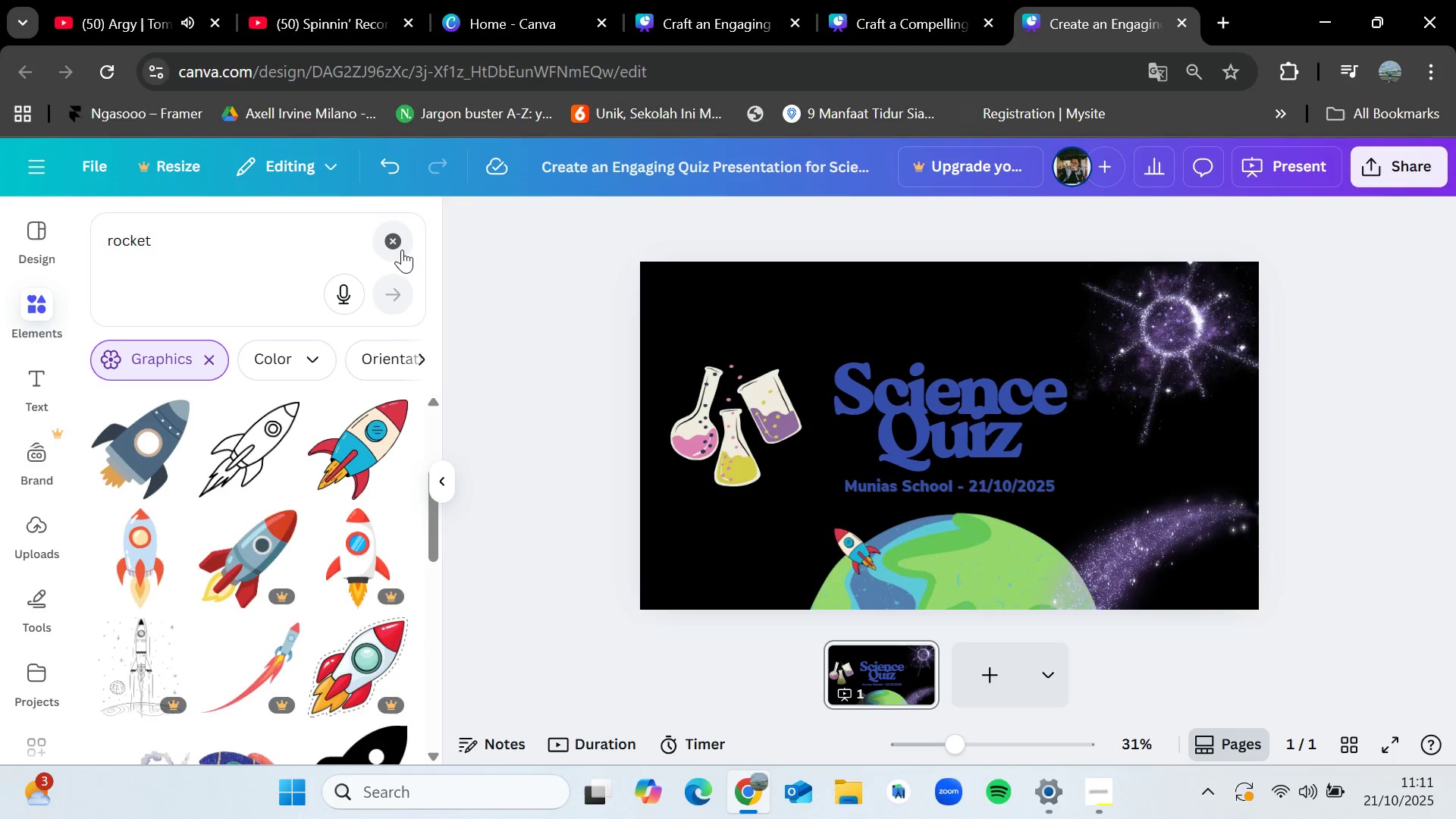 
left_click([402, 247])
 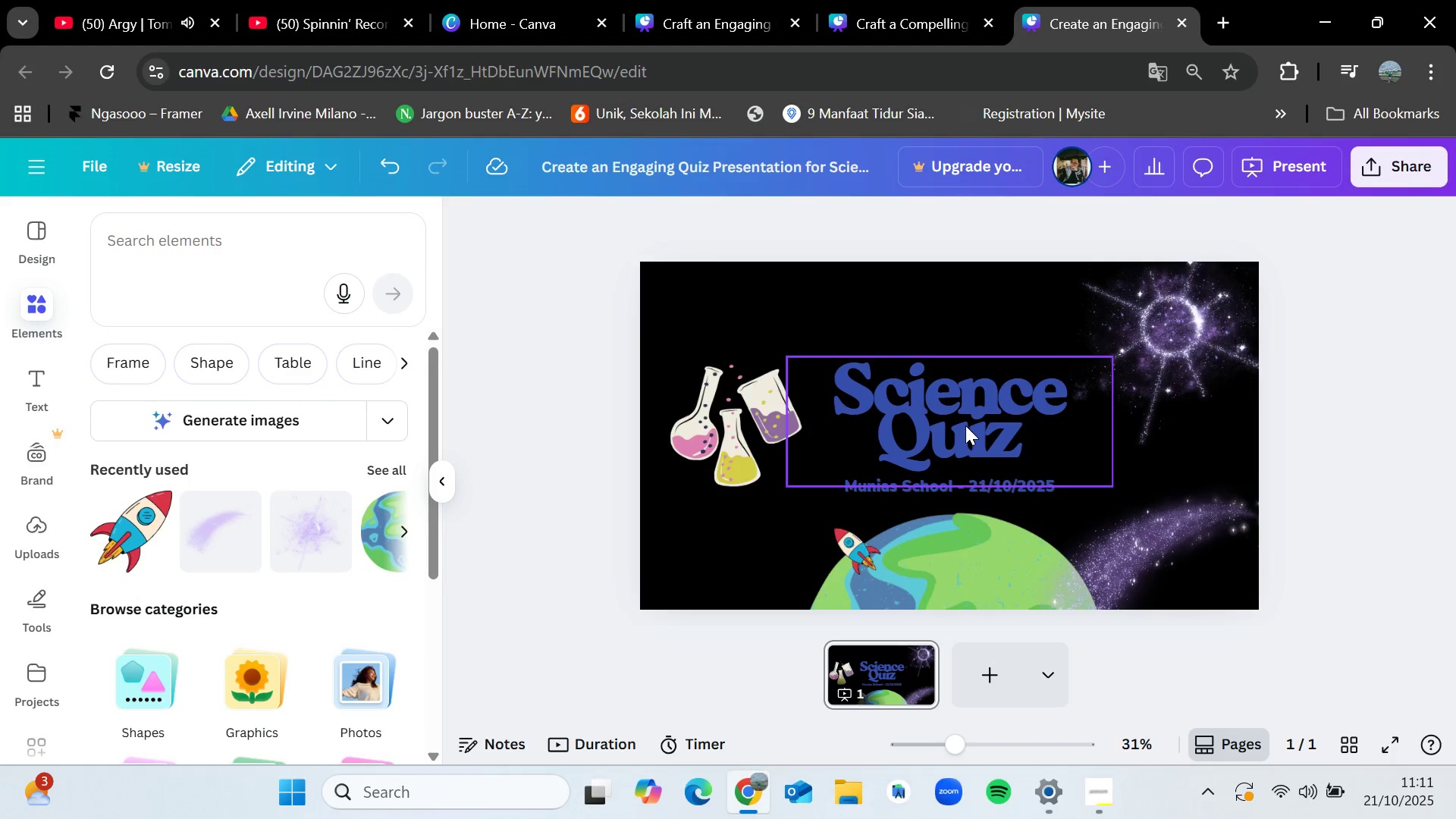 
left_click([965, 425])
 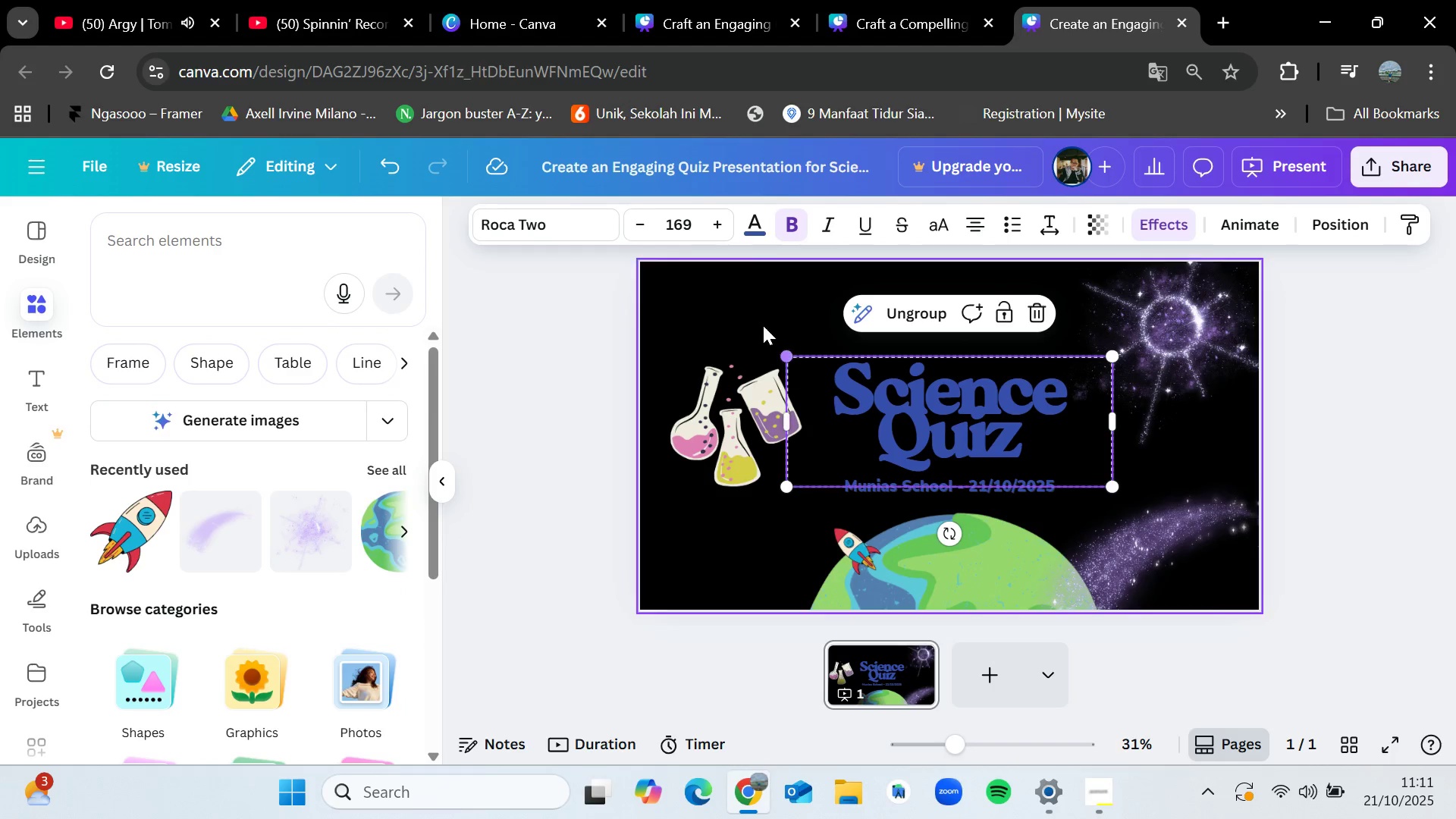 
left_click([733, 313])
 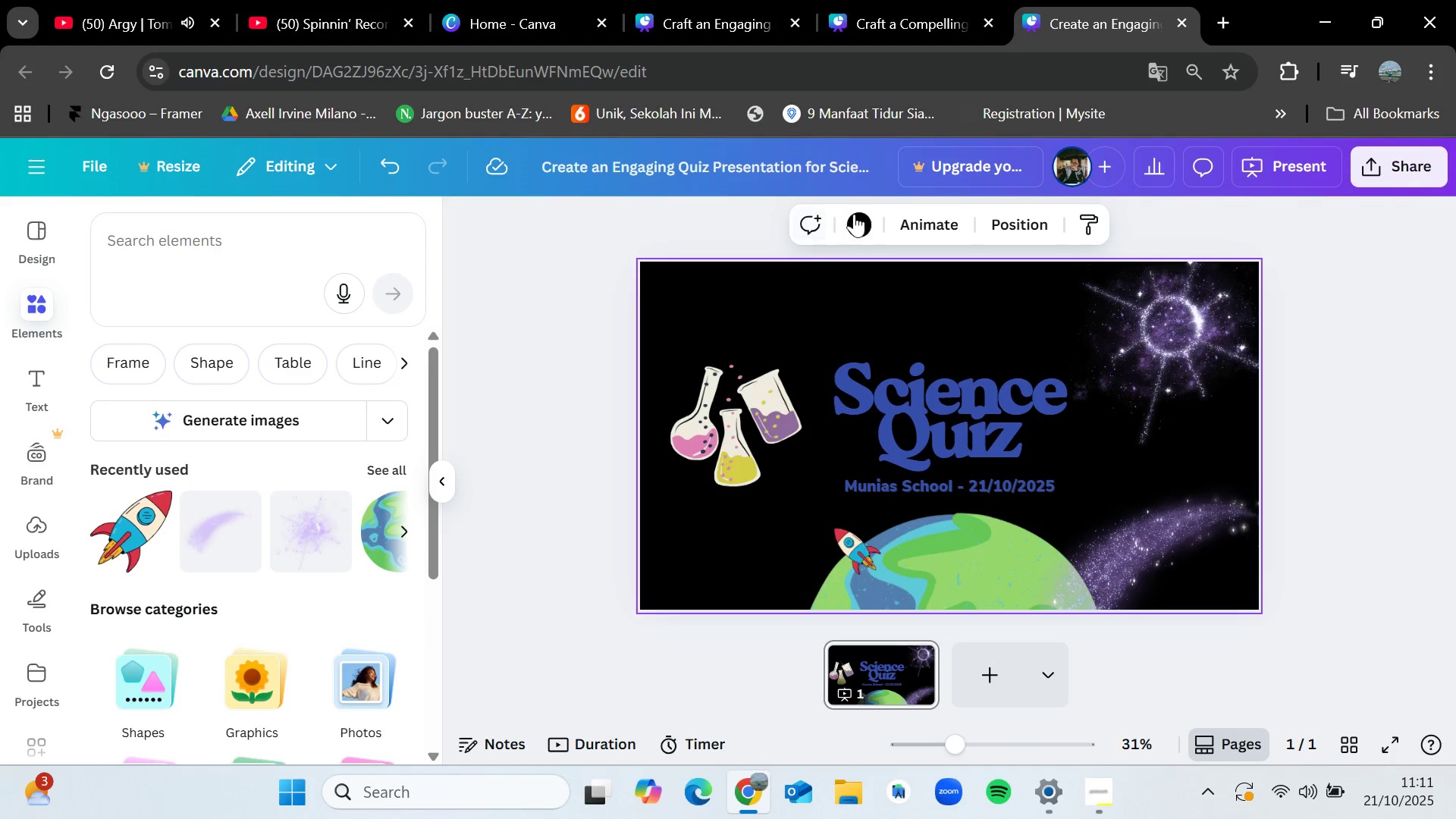 
left_click([864, 210])
 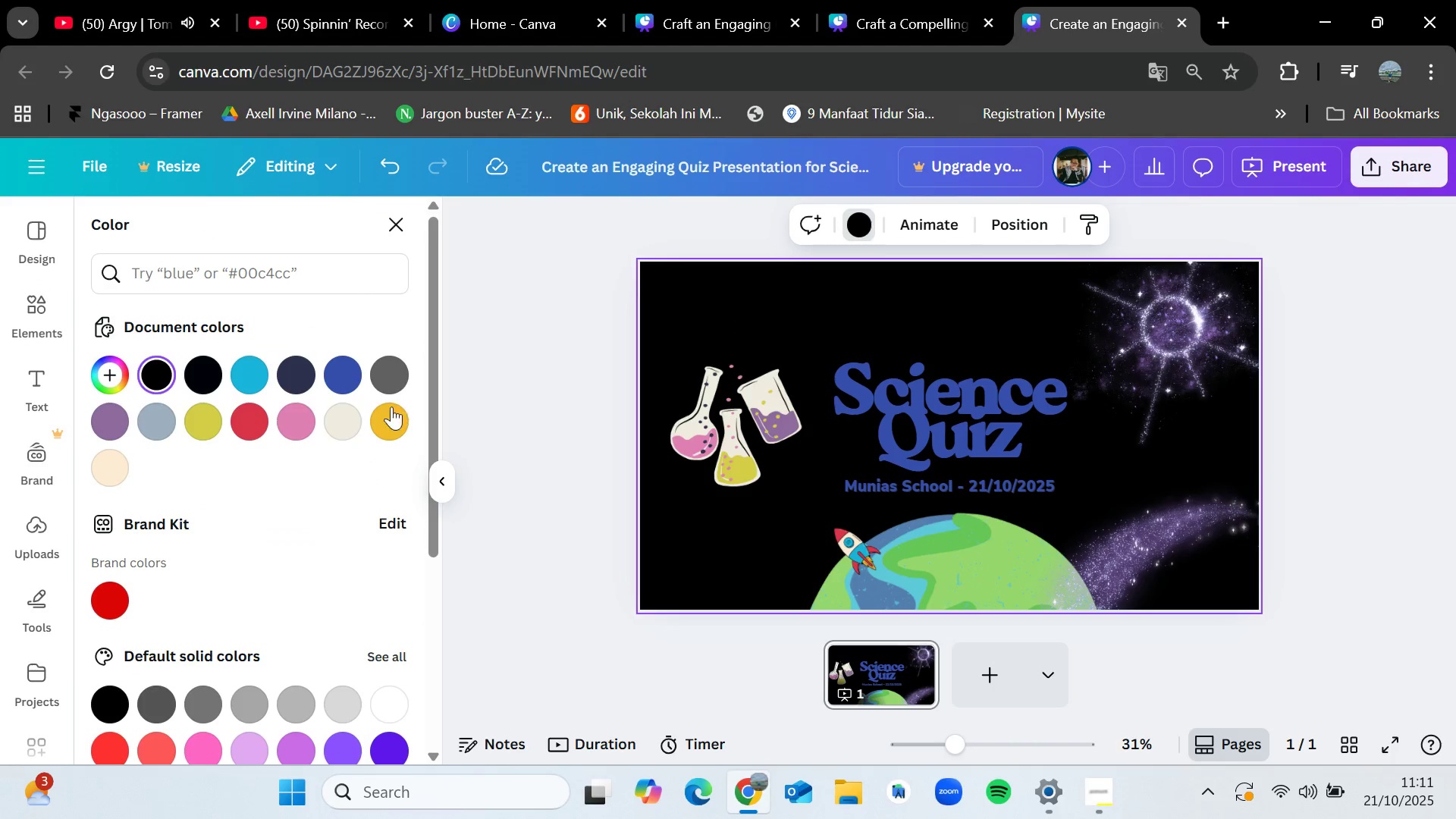 
left_click([337, 422])
 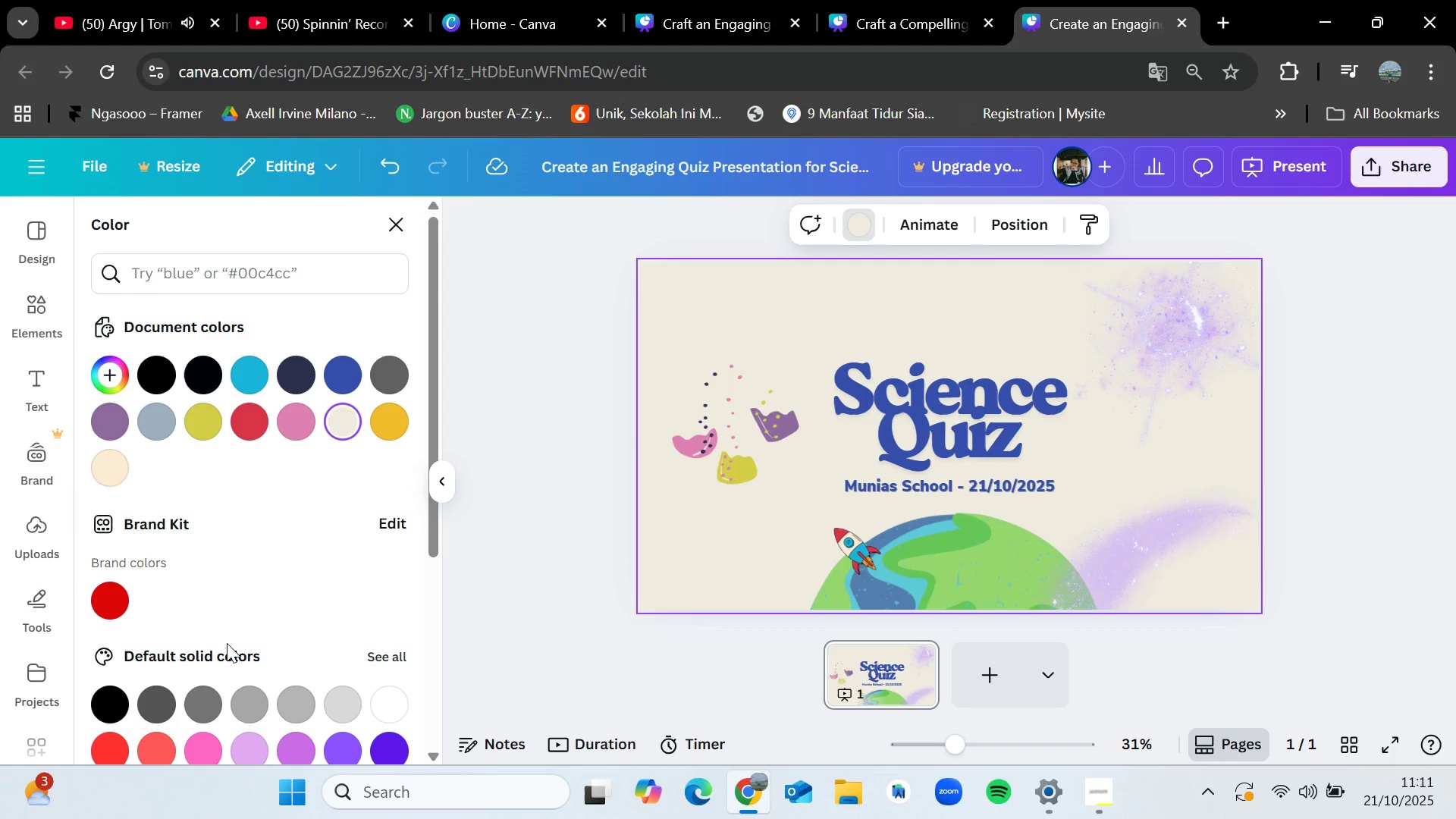 
left_click([302, 697])
 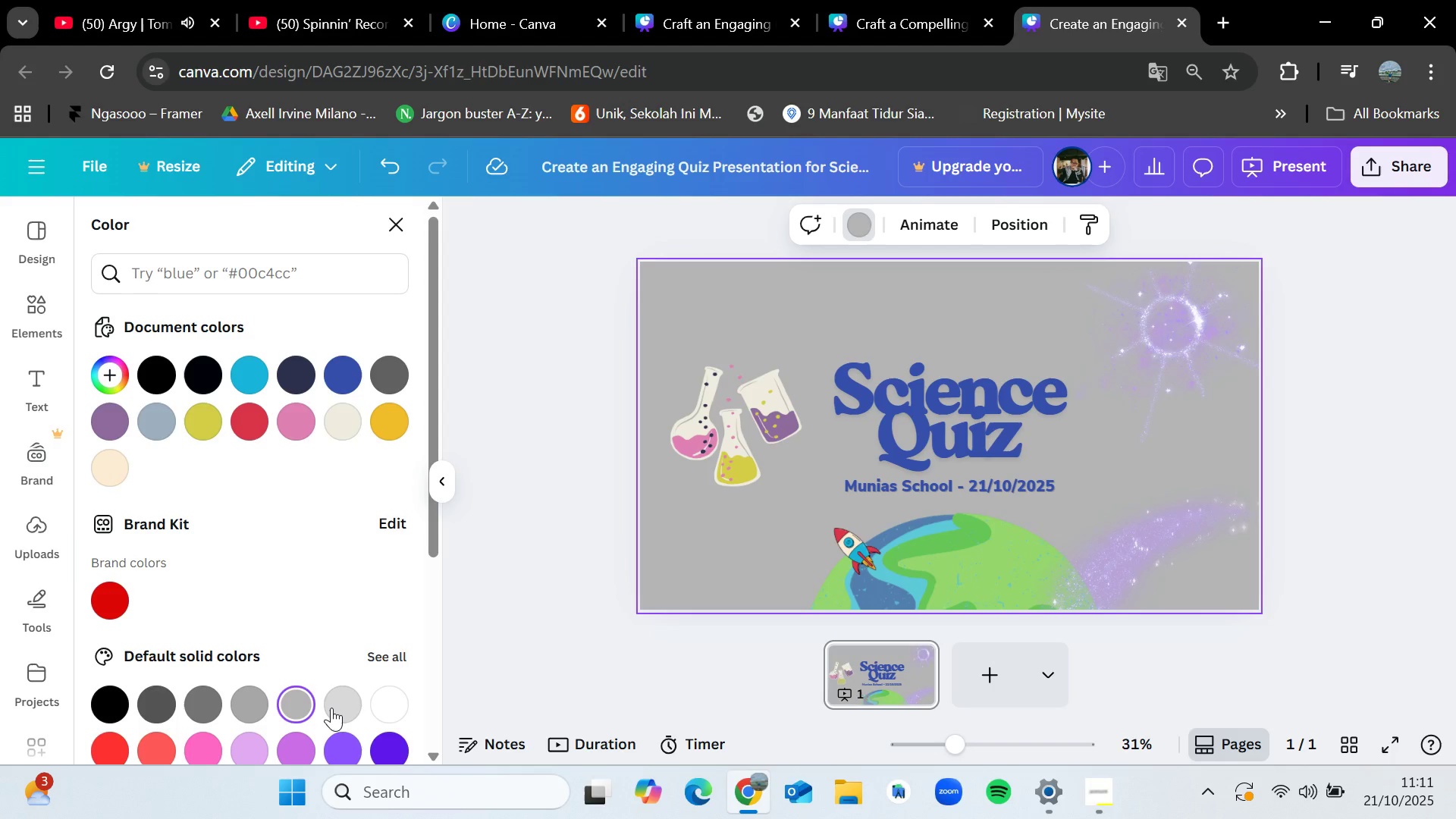 
left_click([331, 708])
 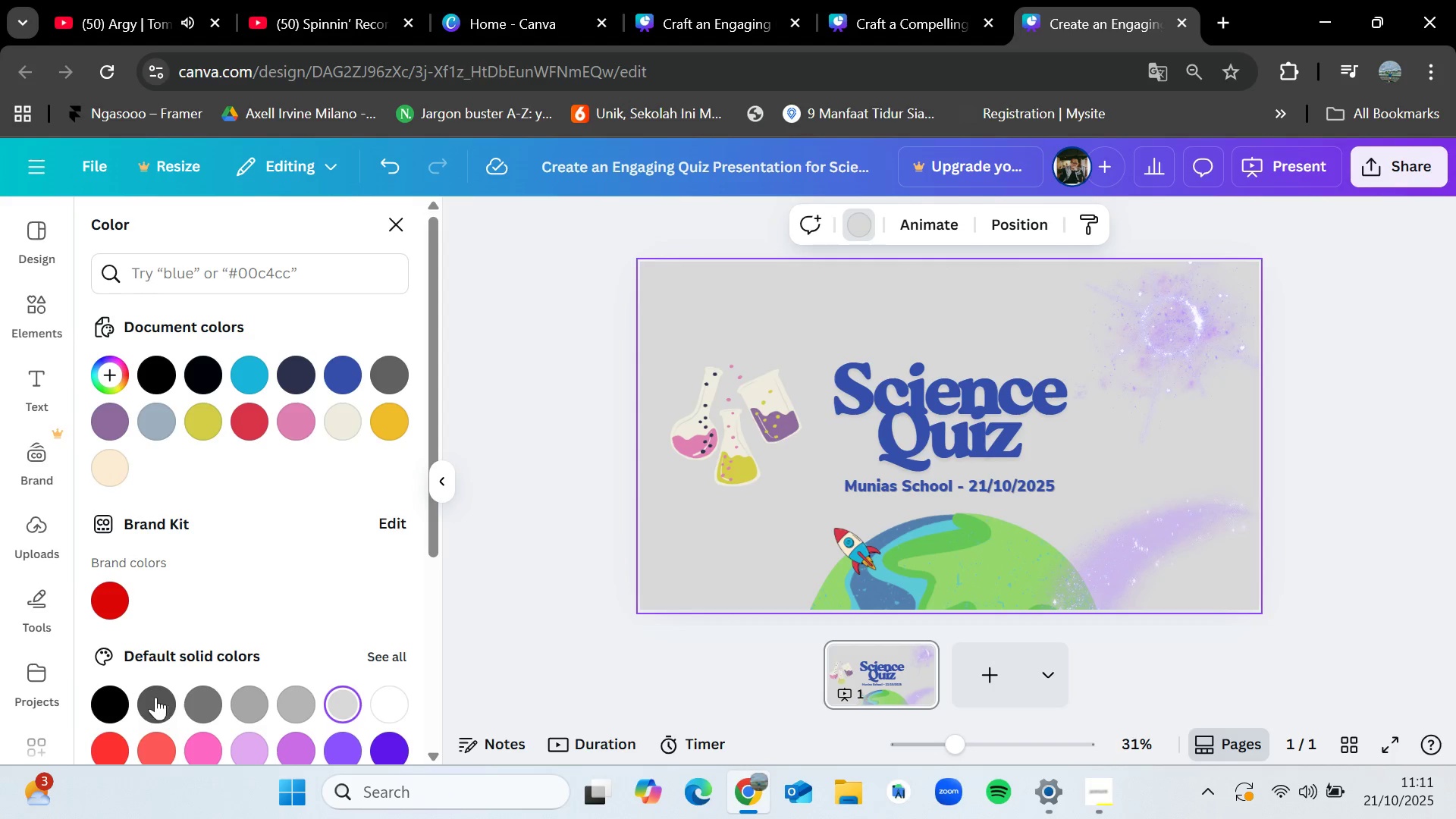 
left_click([165, 699])
 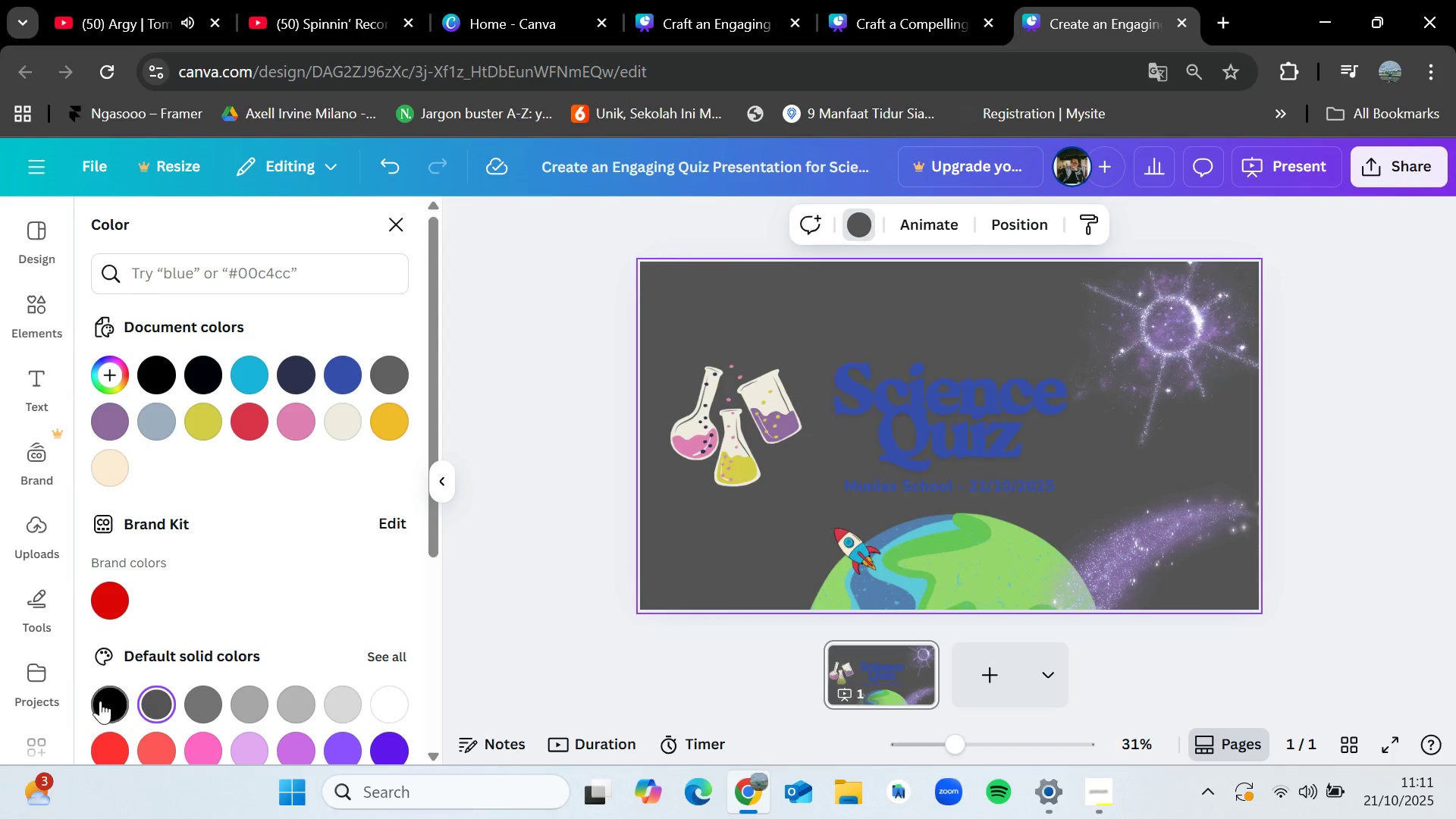 
left_click([100, 701])
 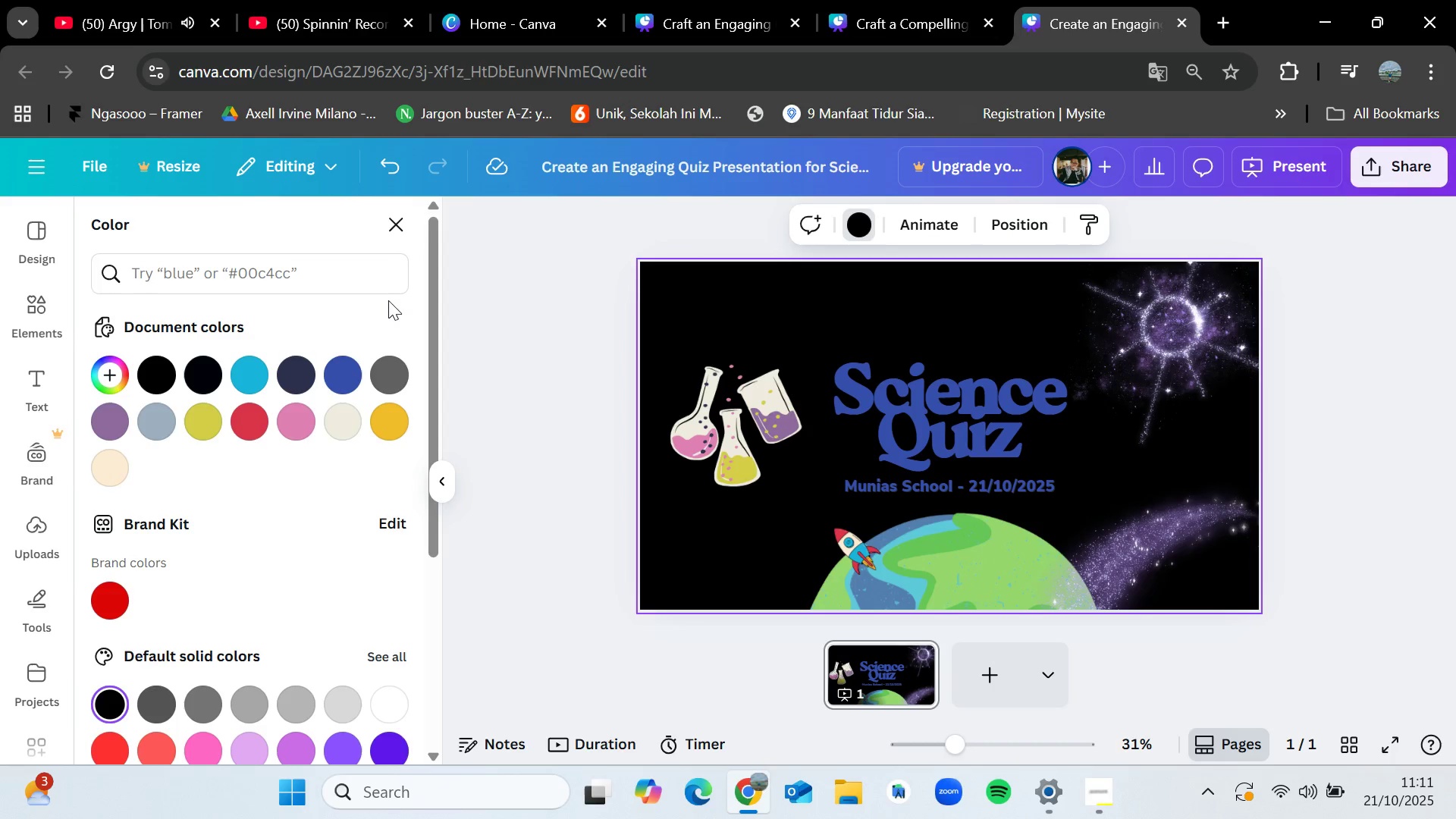 
left_click([399, 223])
 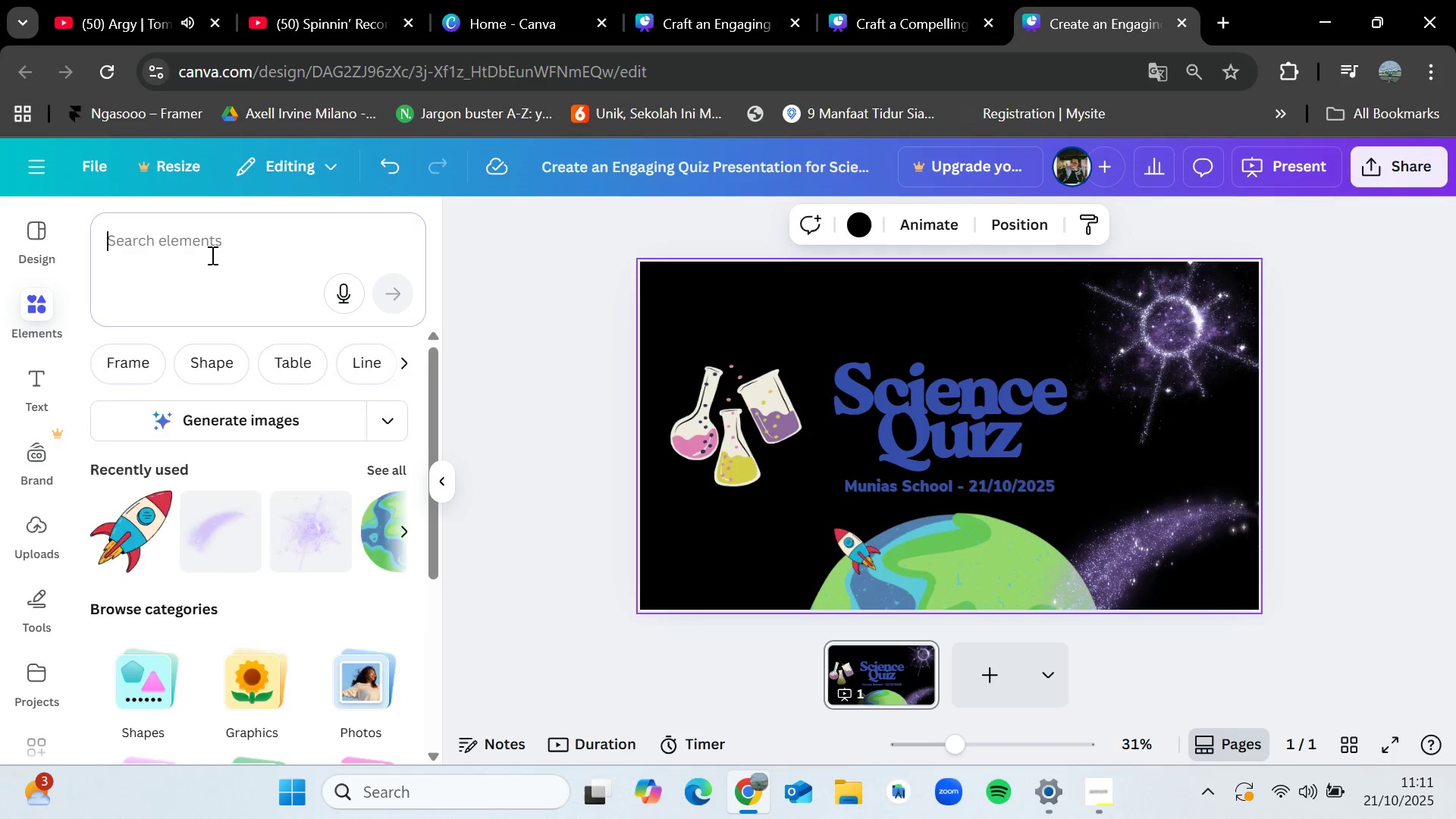 
type(stargazing)
 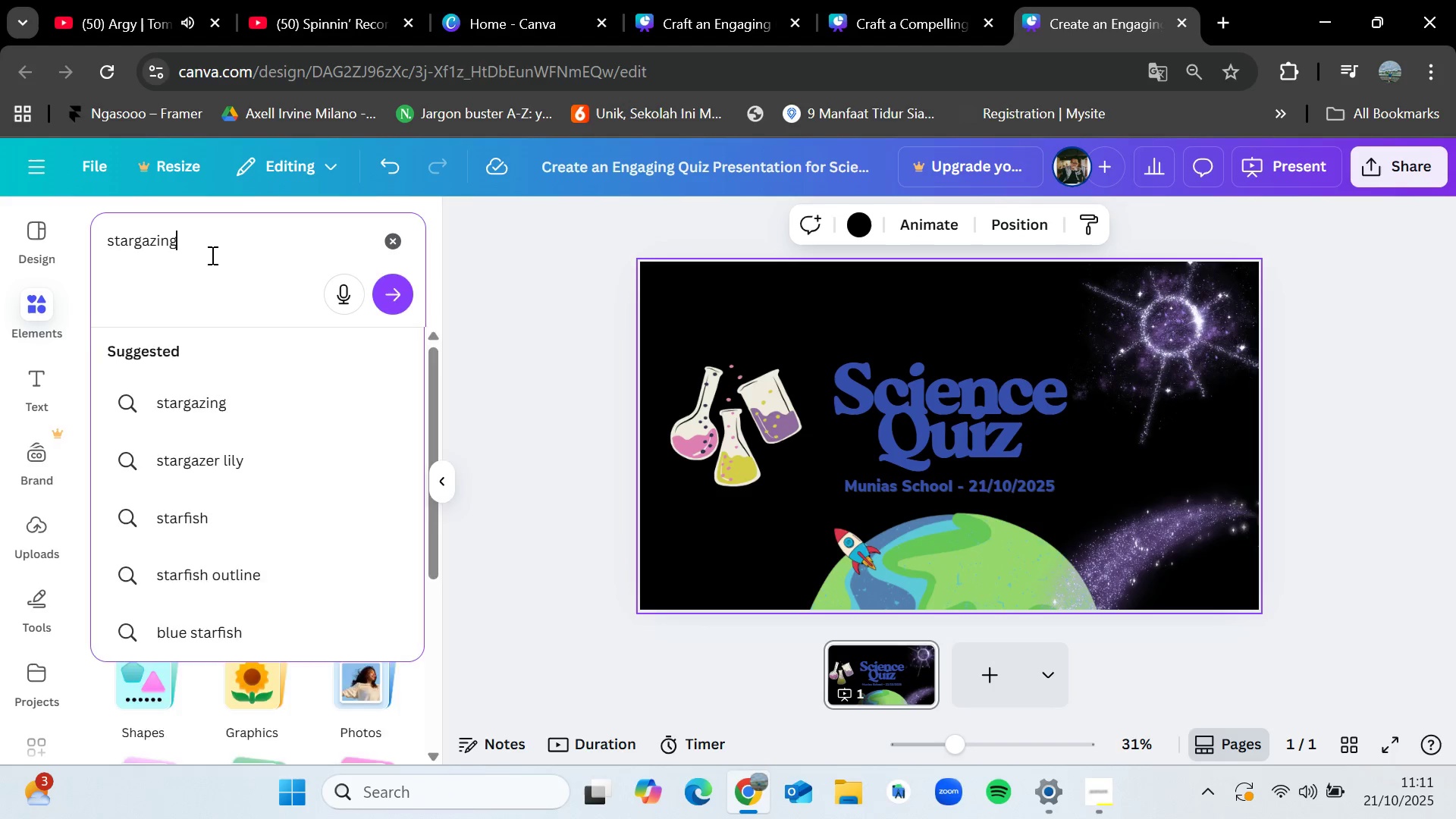 
key(Enter)
 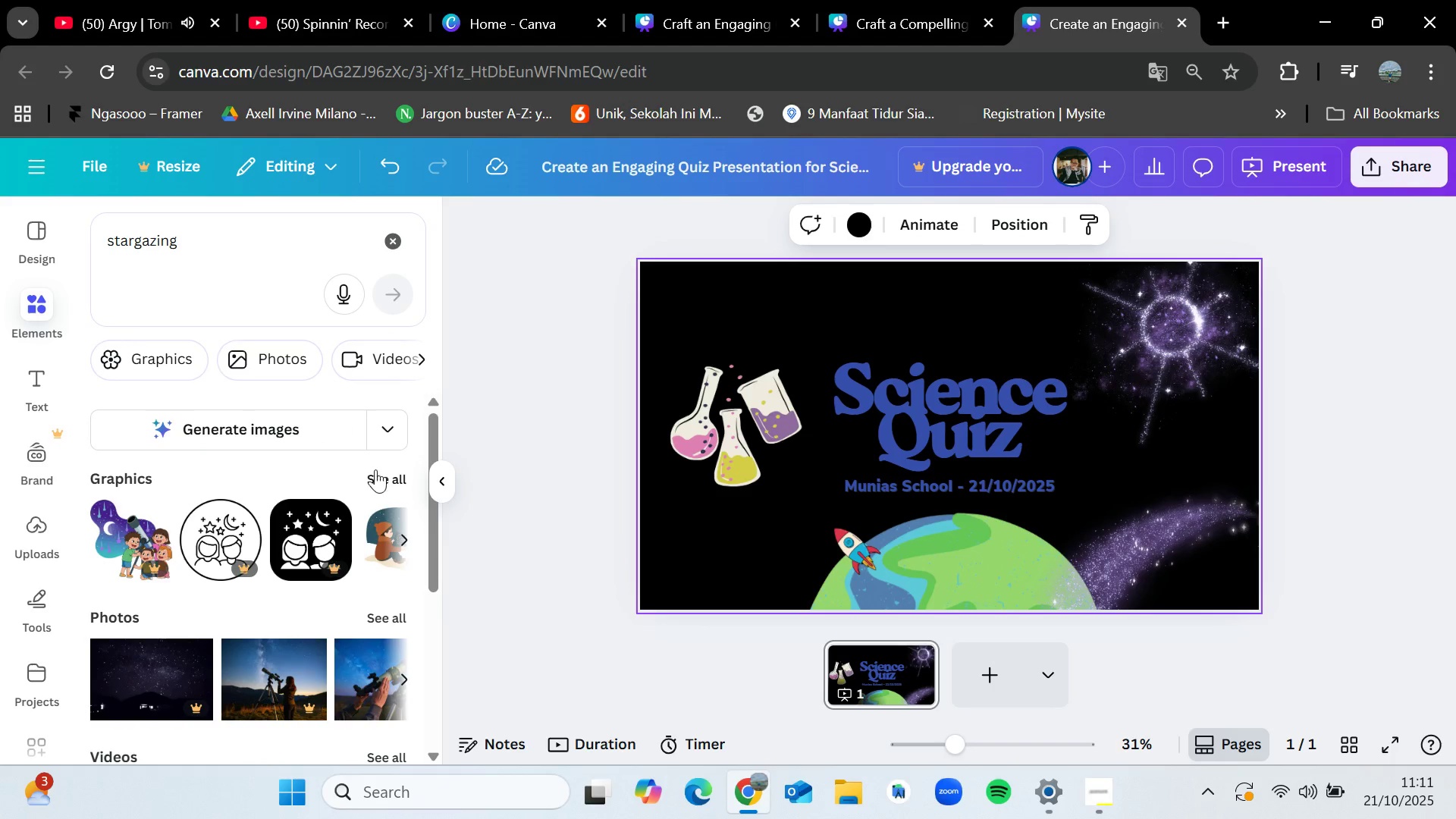 
left_click_drag(start_coordinate=[215, 245], to_coordinate=[133, 240])
 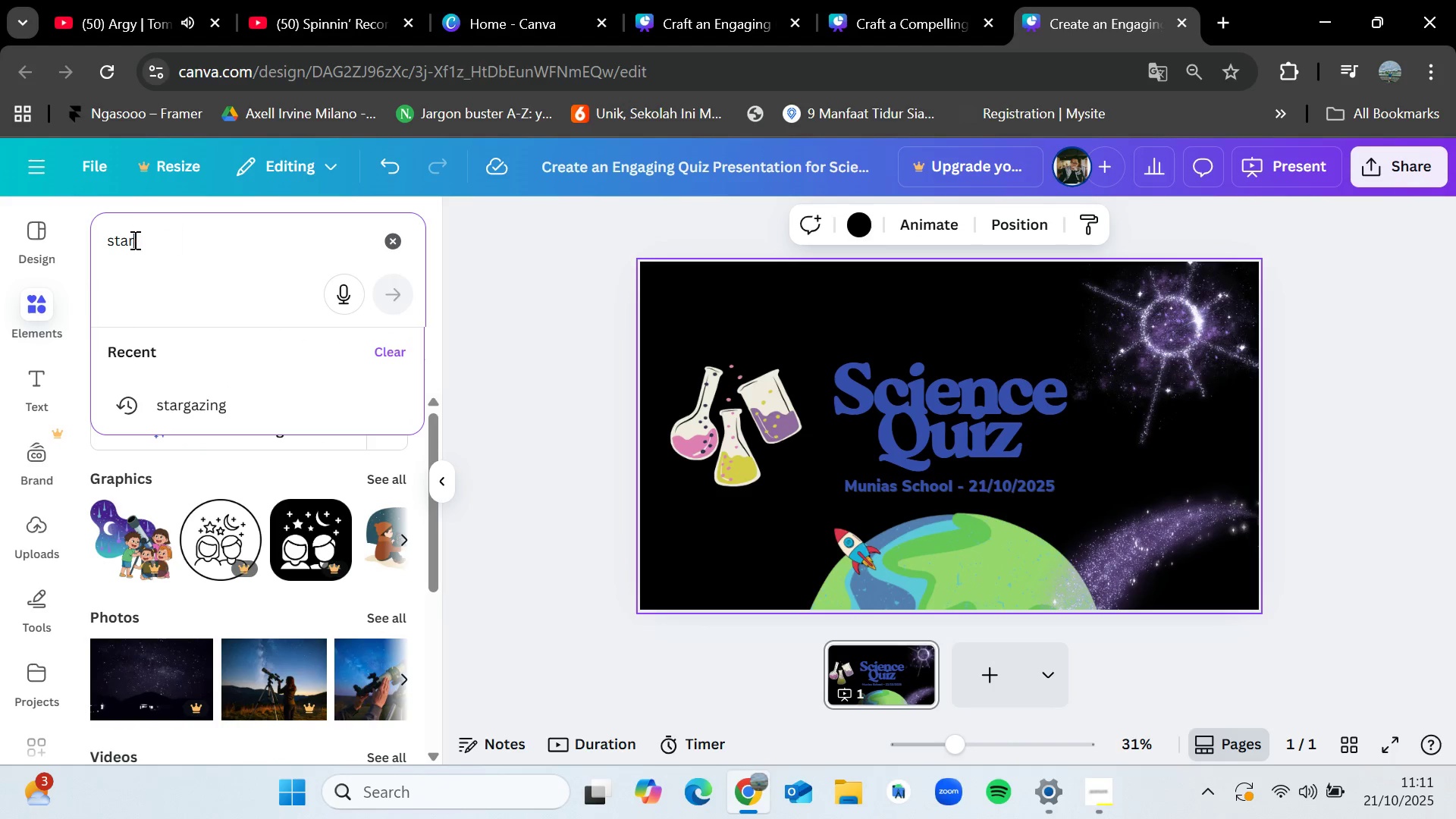 
key(Backspace)
 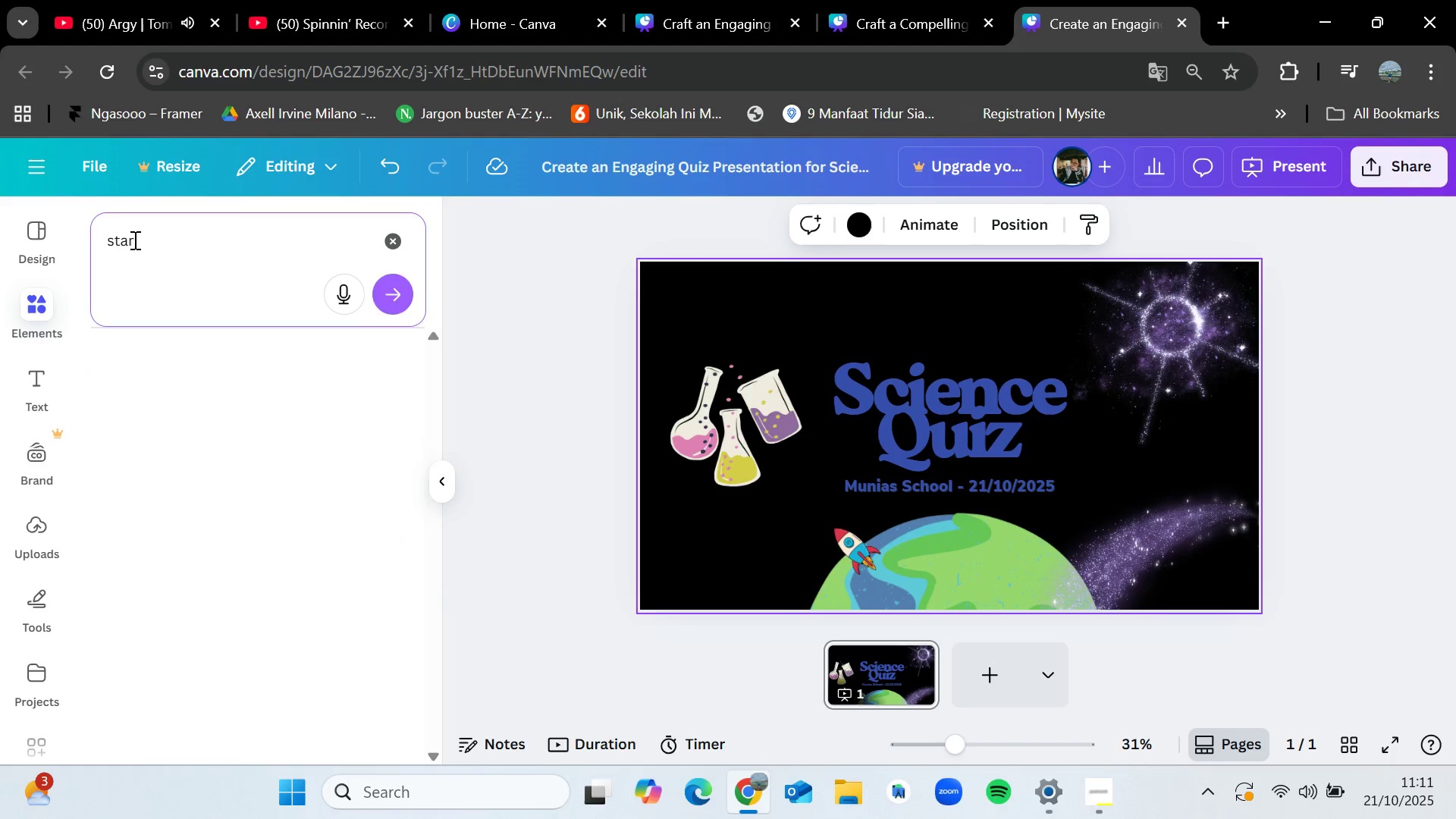 
key(Enter)
 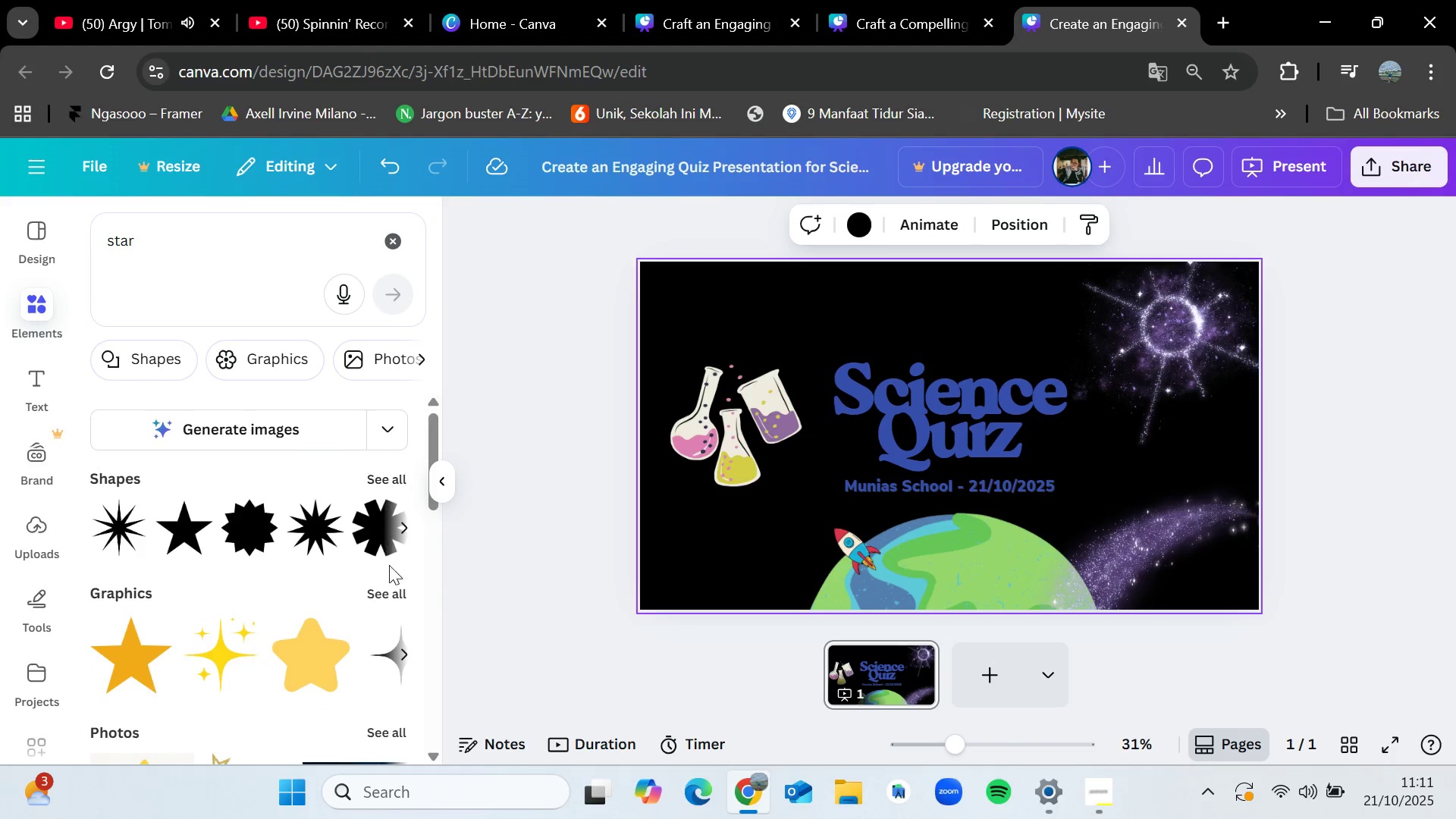 
left_click([393, 591])
 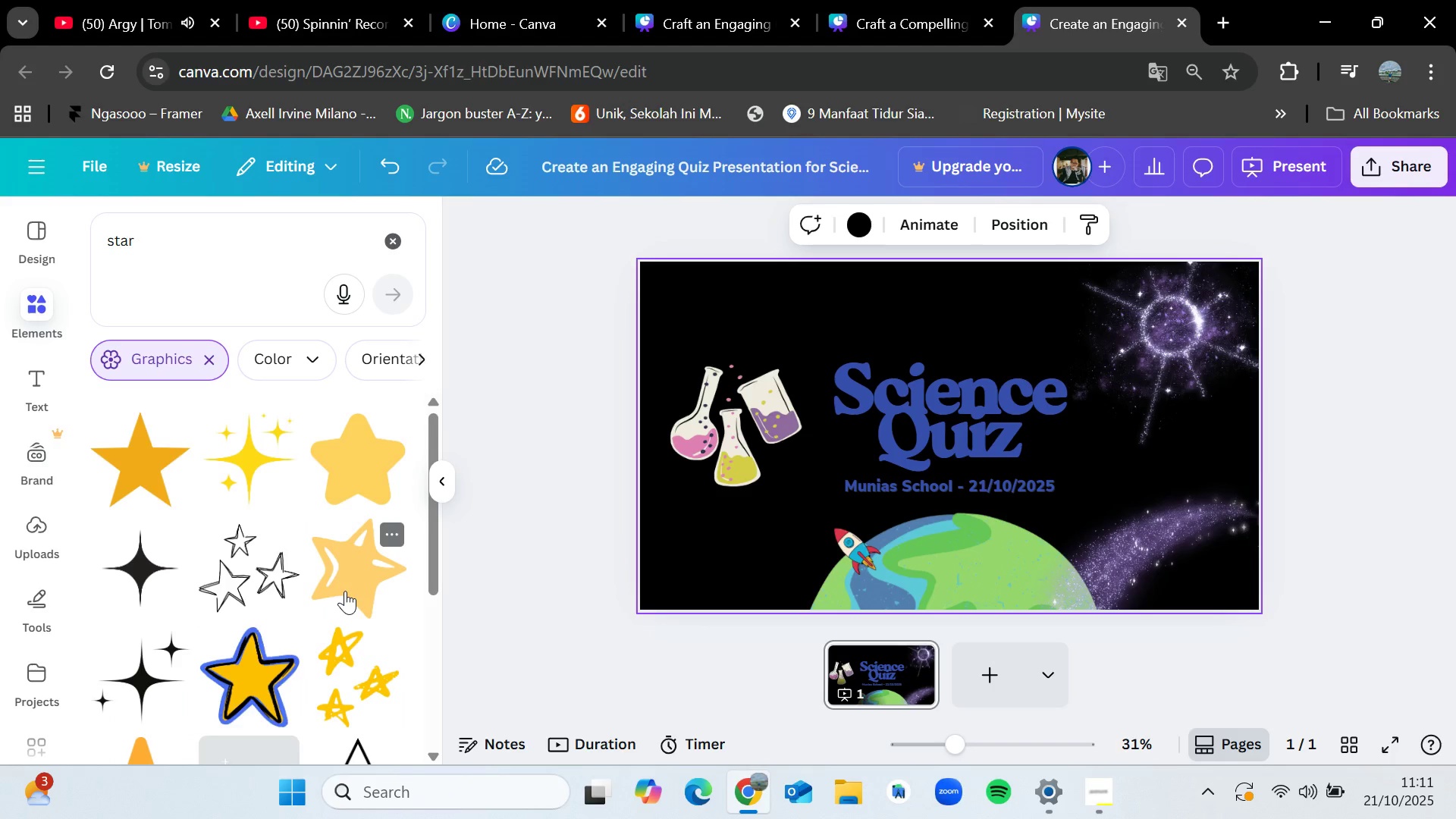 
scroll: coordinate [348, 597], scroll_direction: down, amount: 2.0
 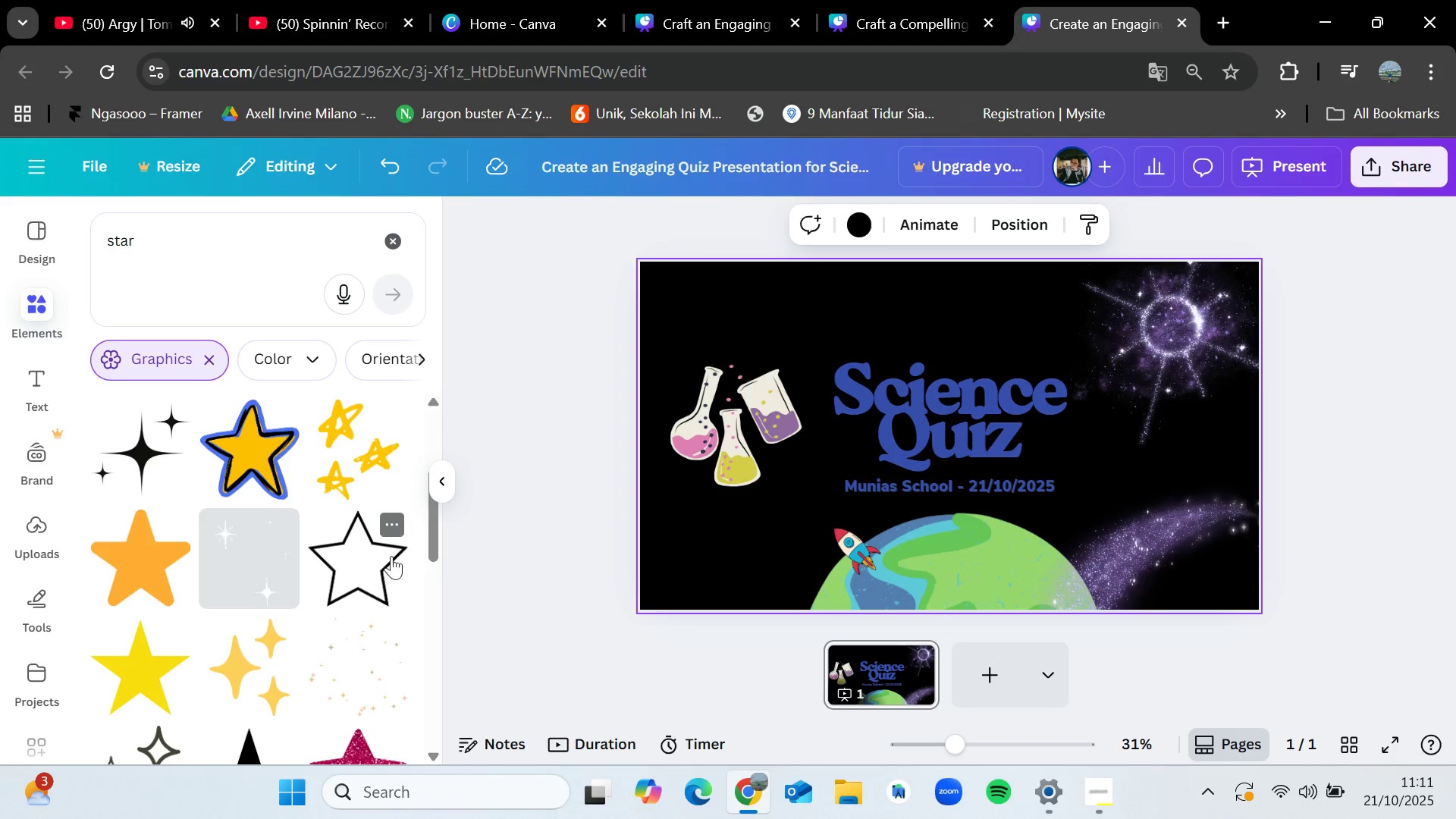 
left_click_drag(start_coordinate=[353, 450], to_coordinate=[993, 374])
 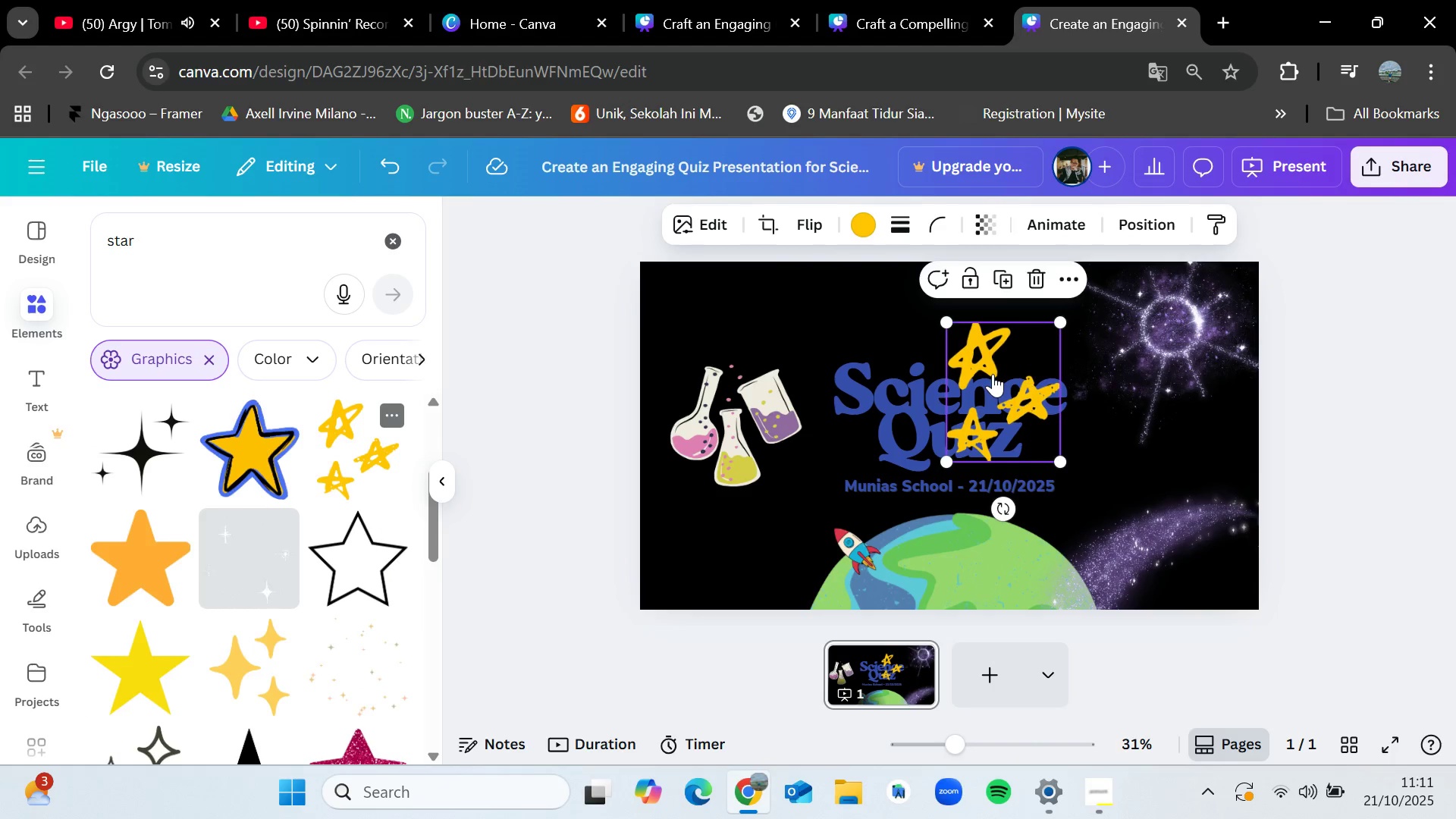 
key(Delete)
 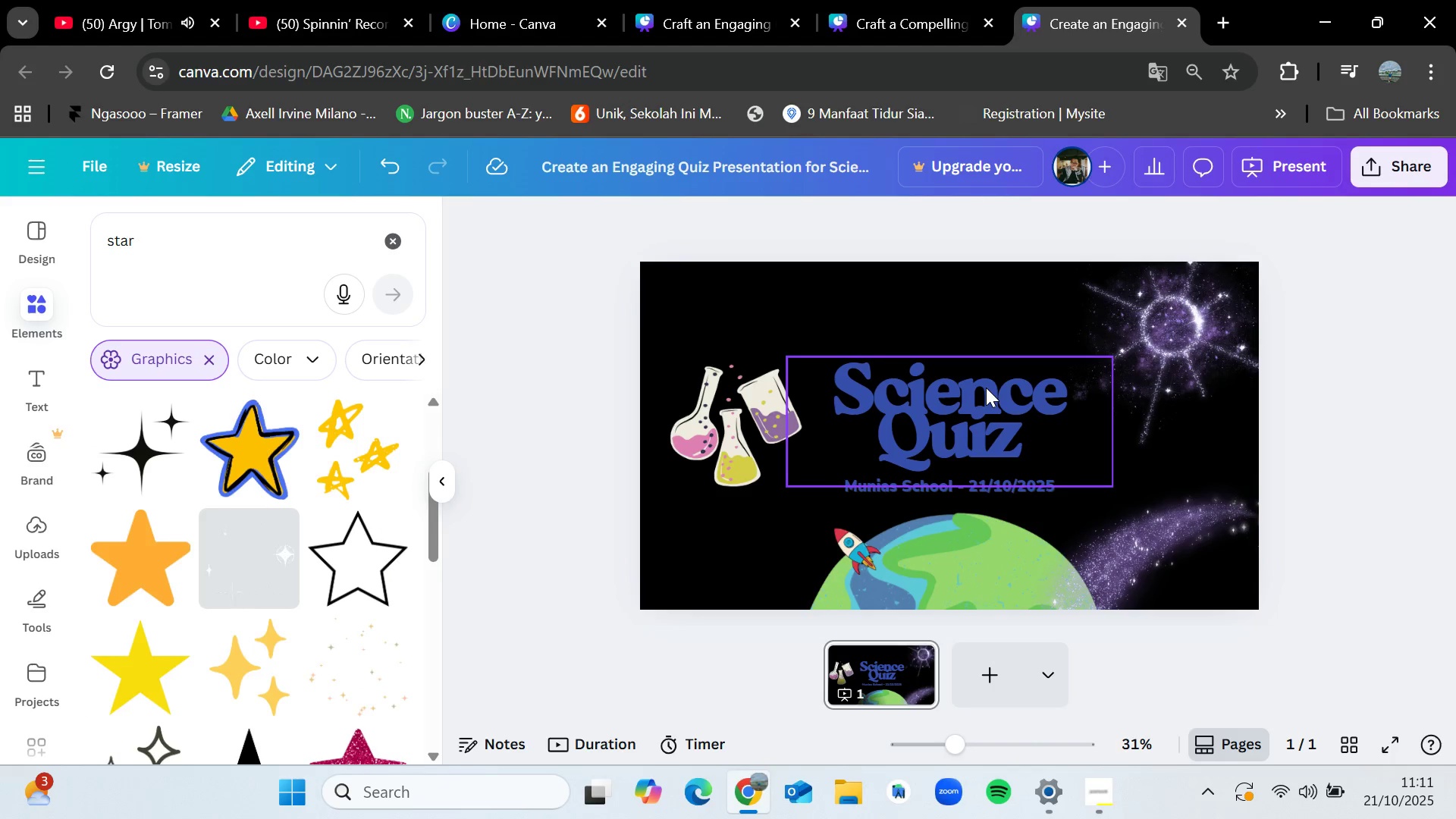 
wait(5.75)
 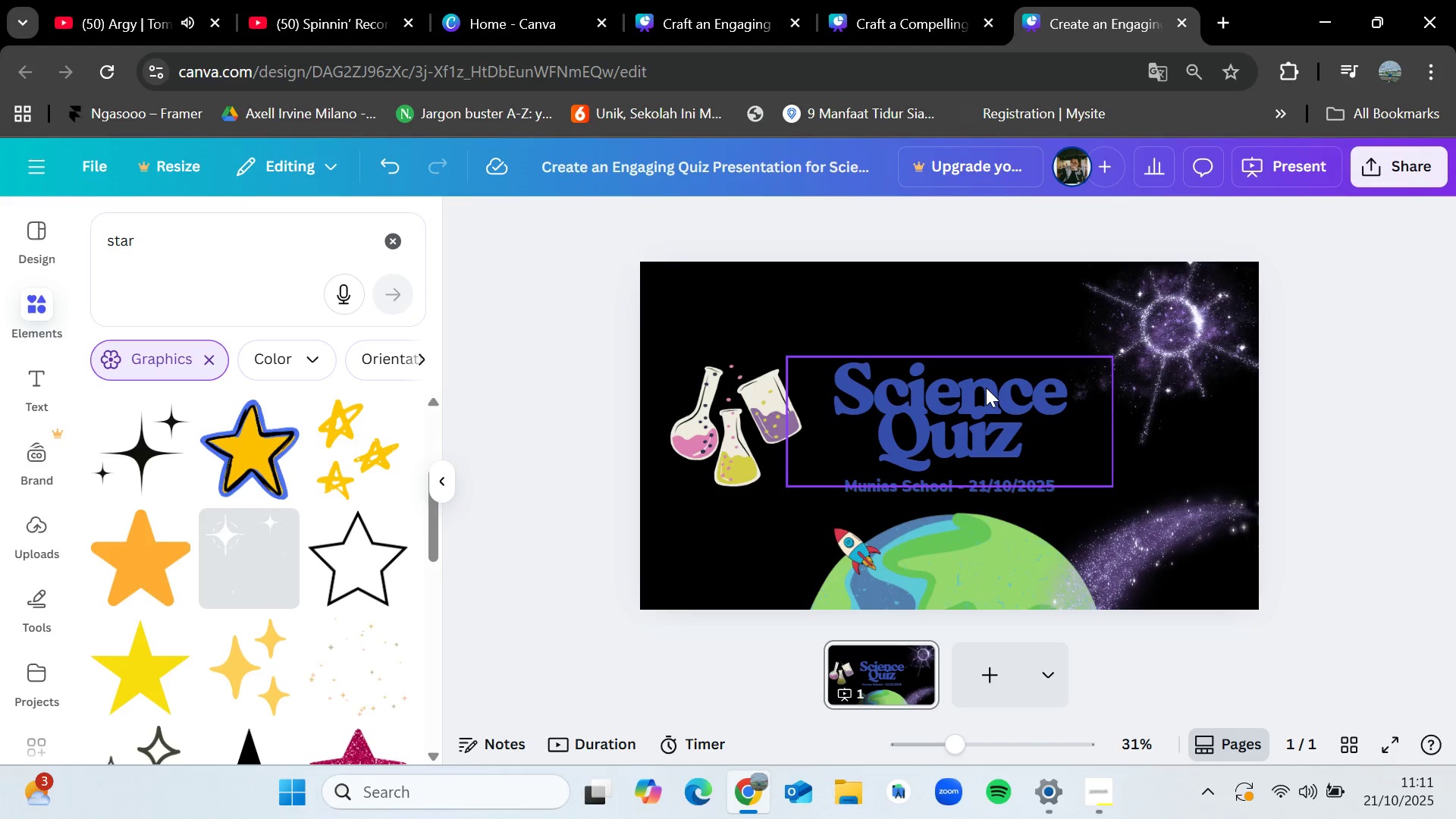 
left_click([402, 247])
 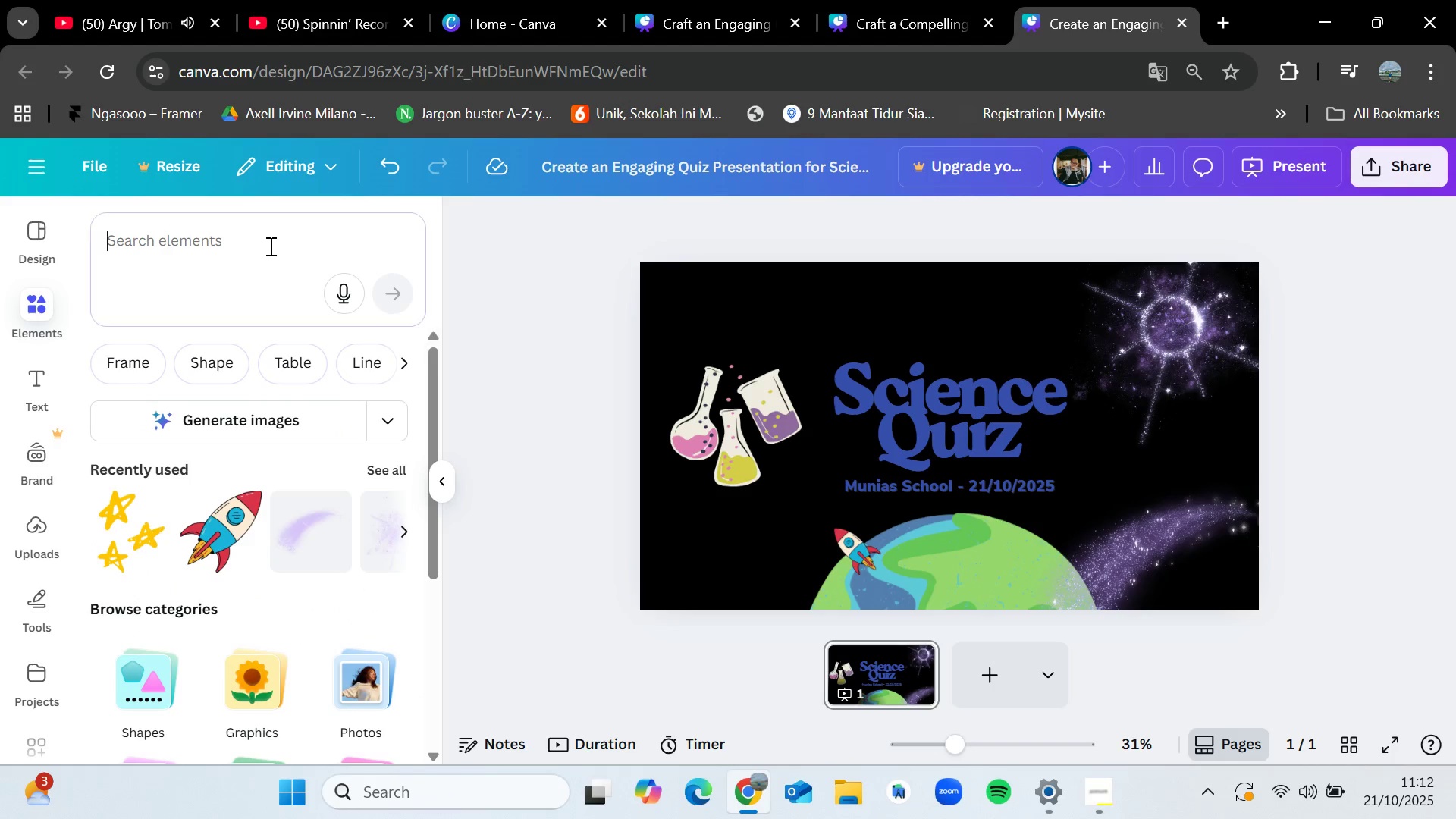 
left_click([269, 246])
 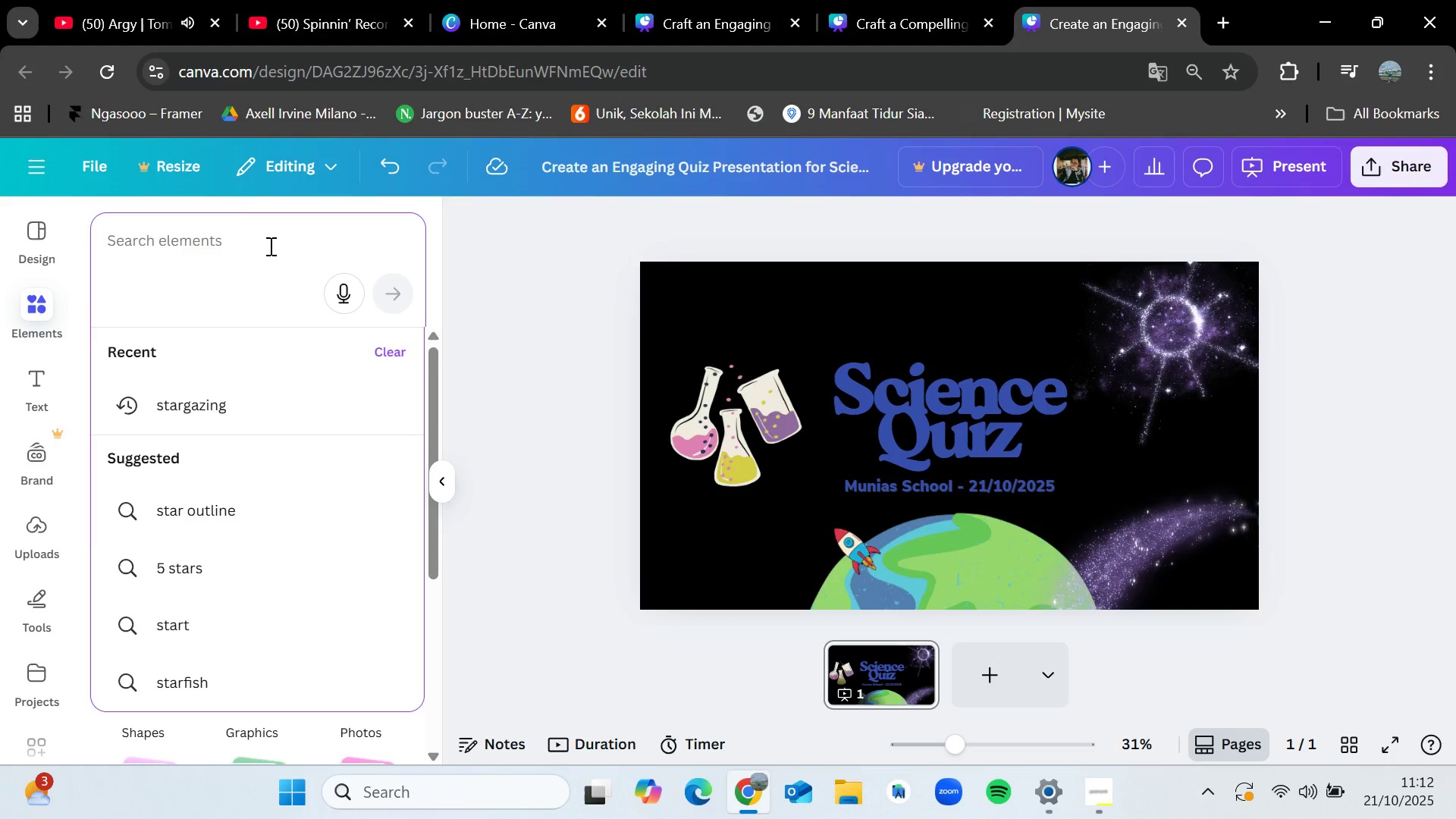 
type(galaxy)
 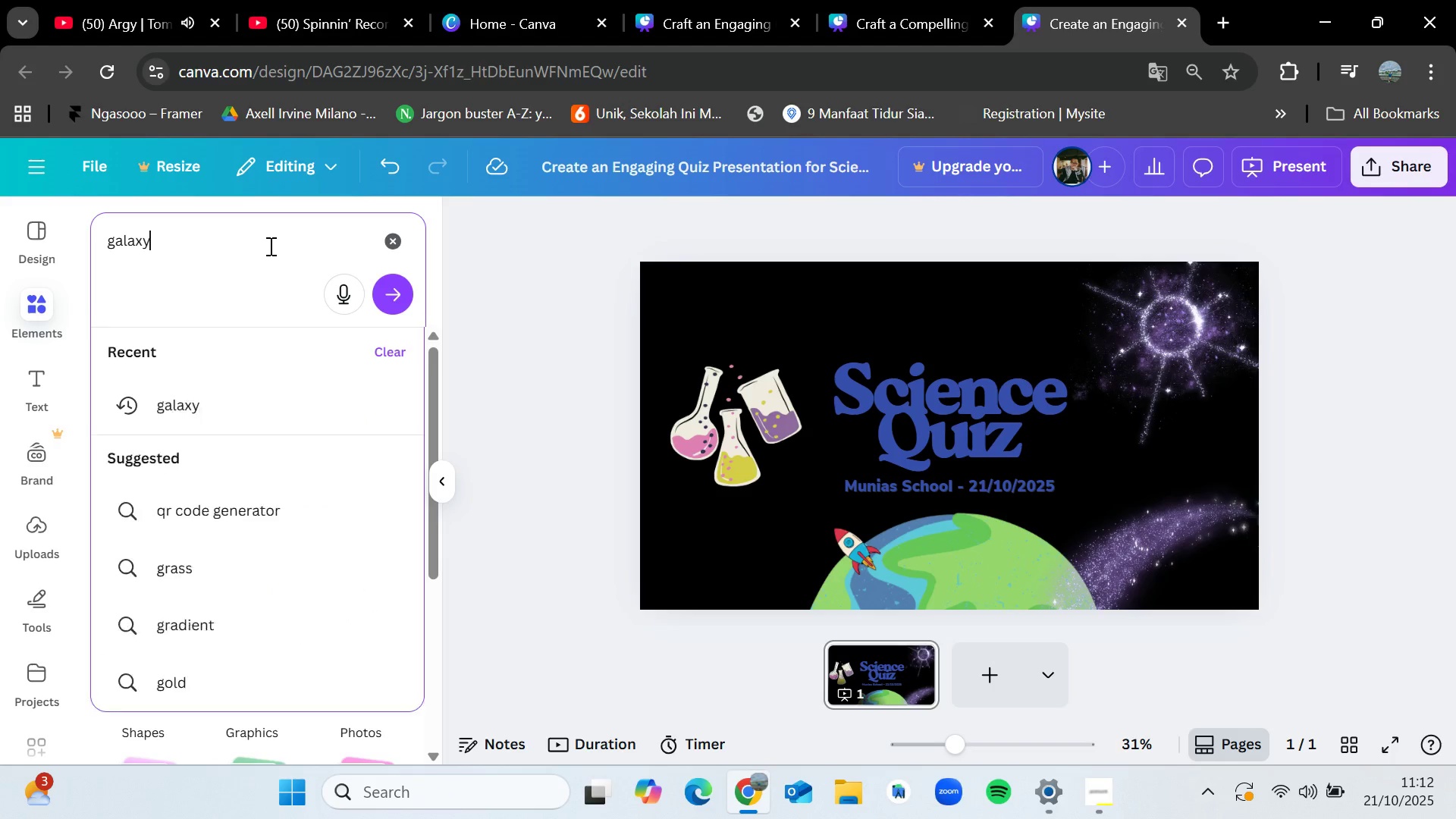 
key(Enter)
 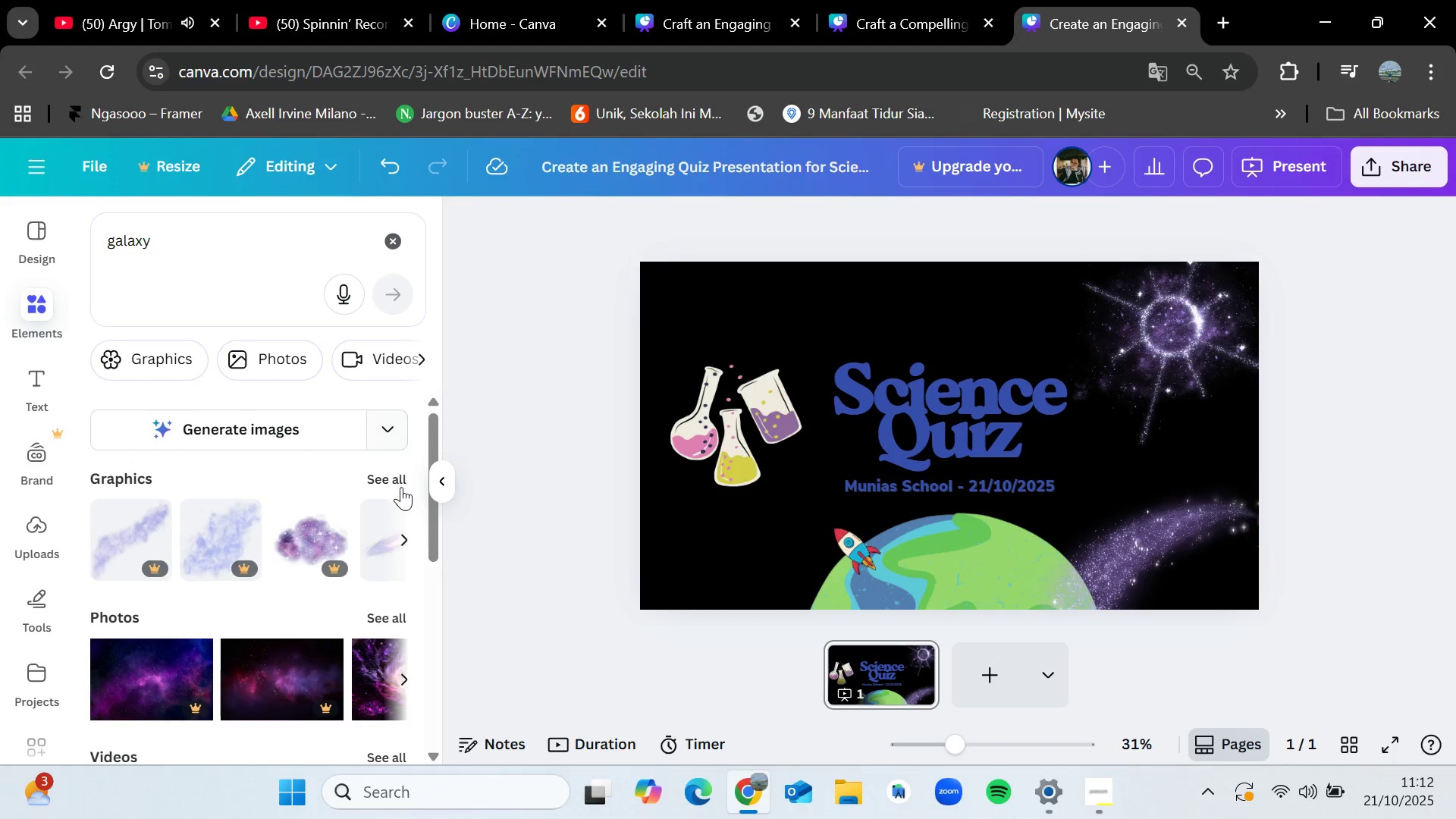 
left_click([401, 482])
 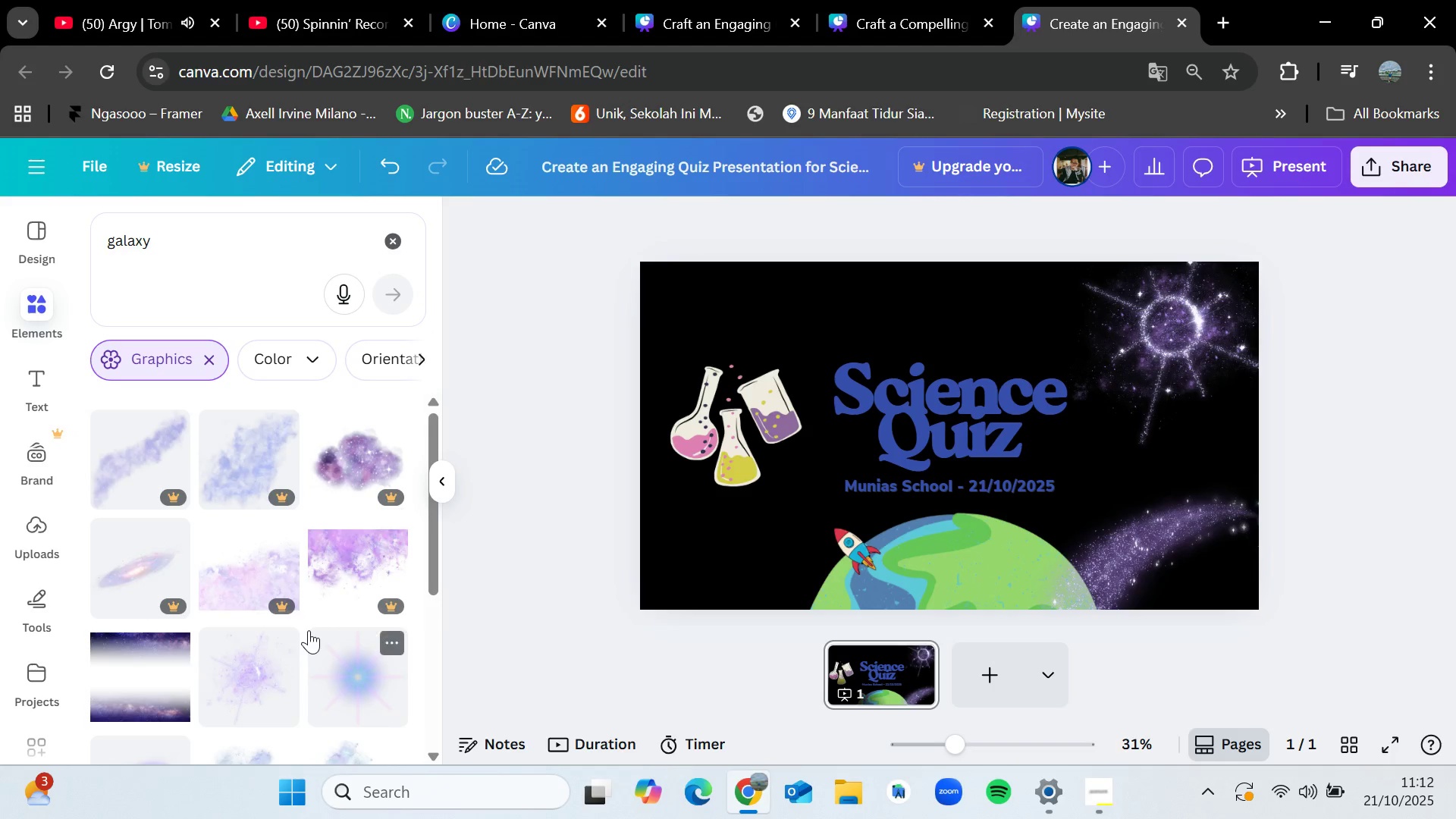 
scroll: coordinate [309, 630], scroll_direction: down, amount: 2.0
 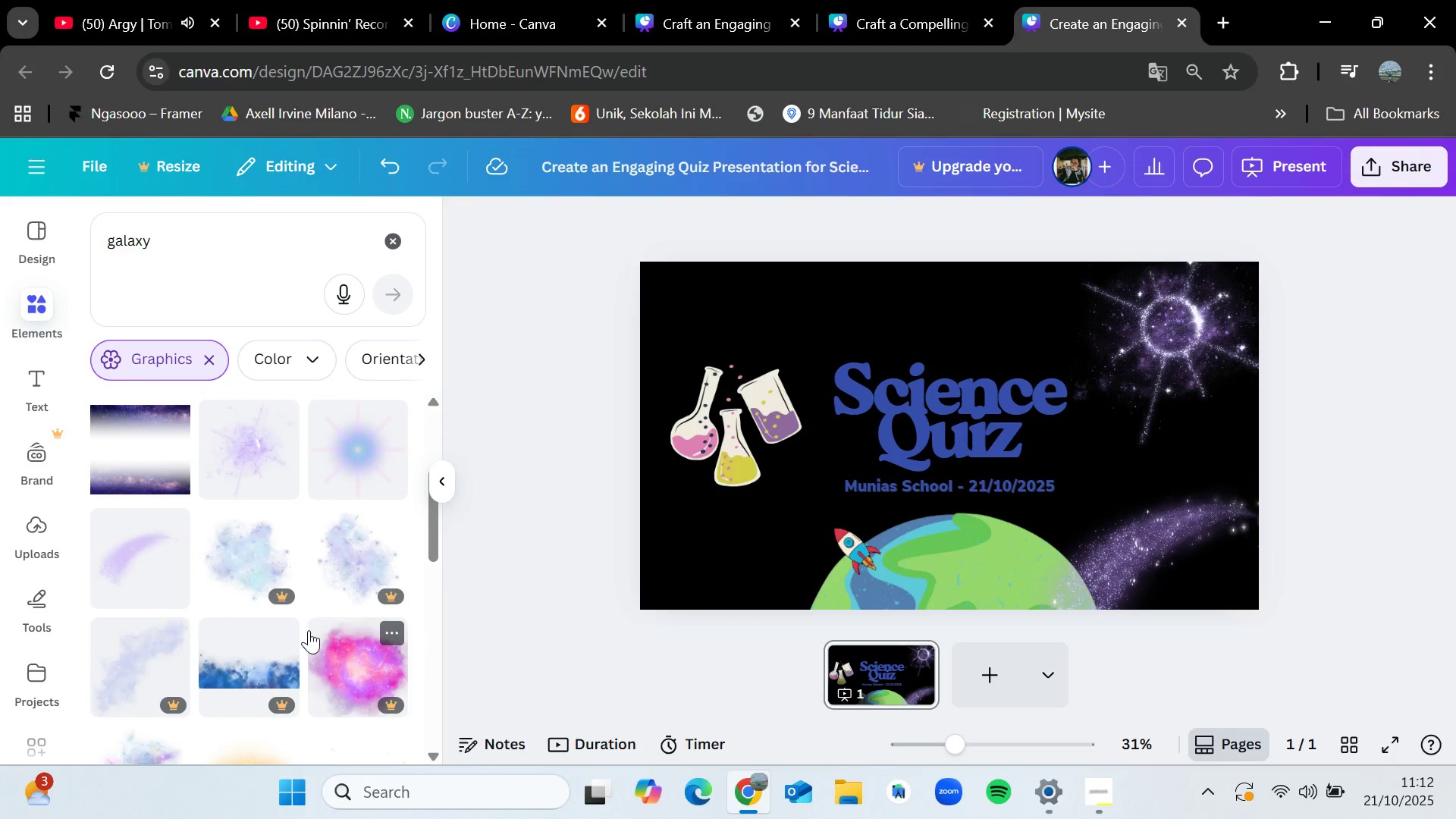 
hold_key(key=VolumeUp, duration=0.67)
 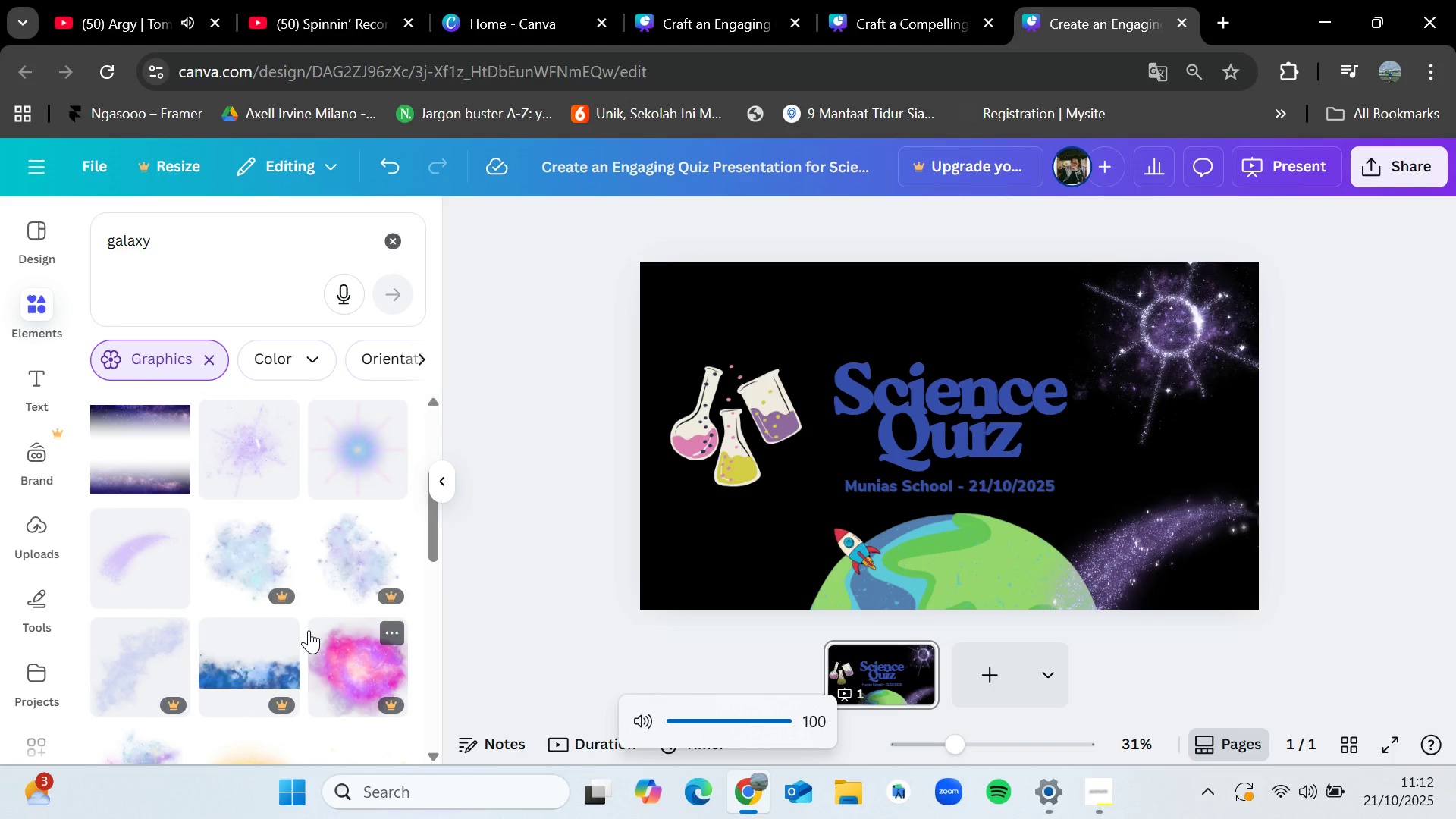 
scroll: coordinate [315, 630], scroll_direction: down, amount: 13.0
 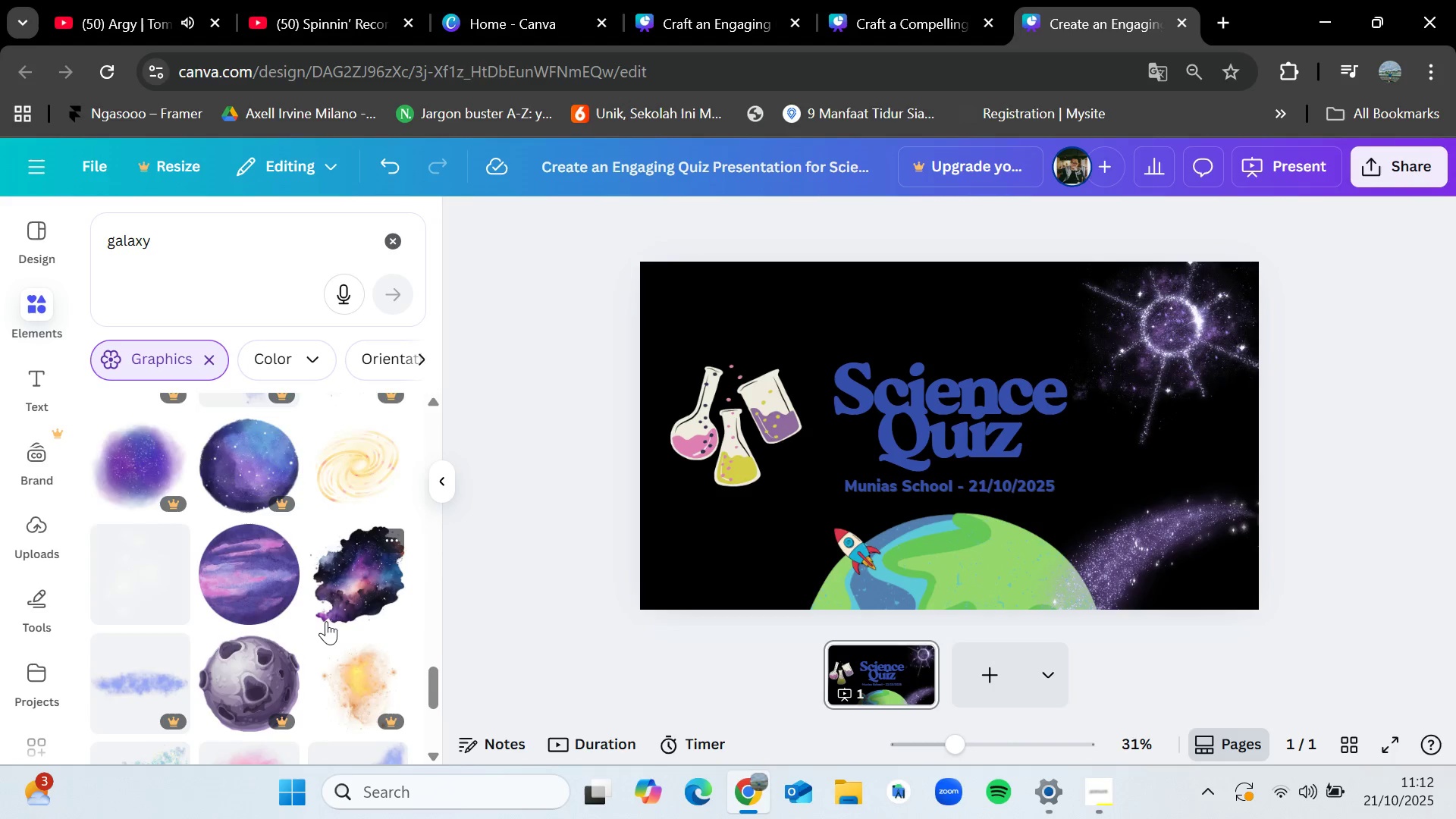 
scroll: coordinate [338, 615], scroll_direction: down, amount: 3.0
 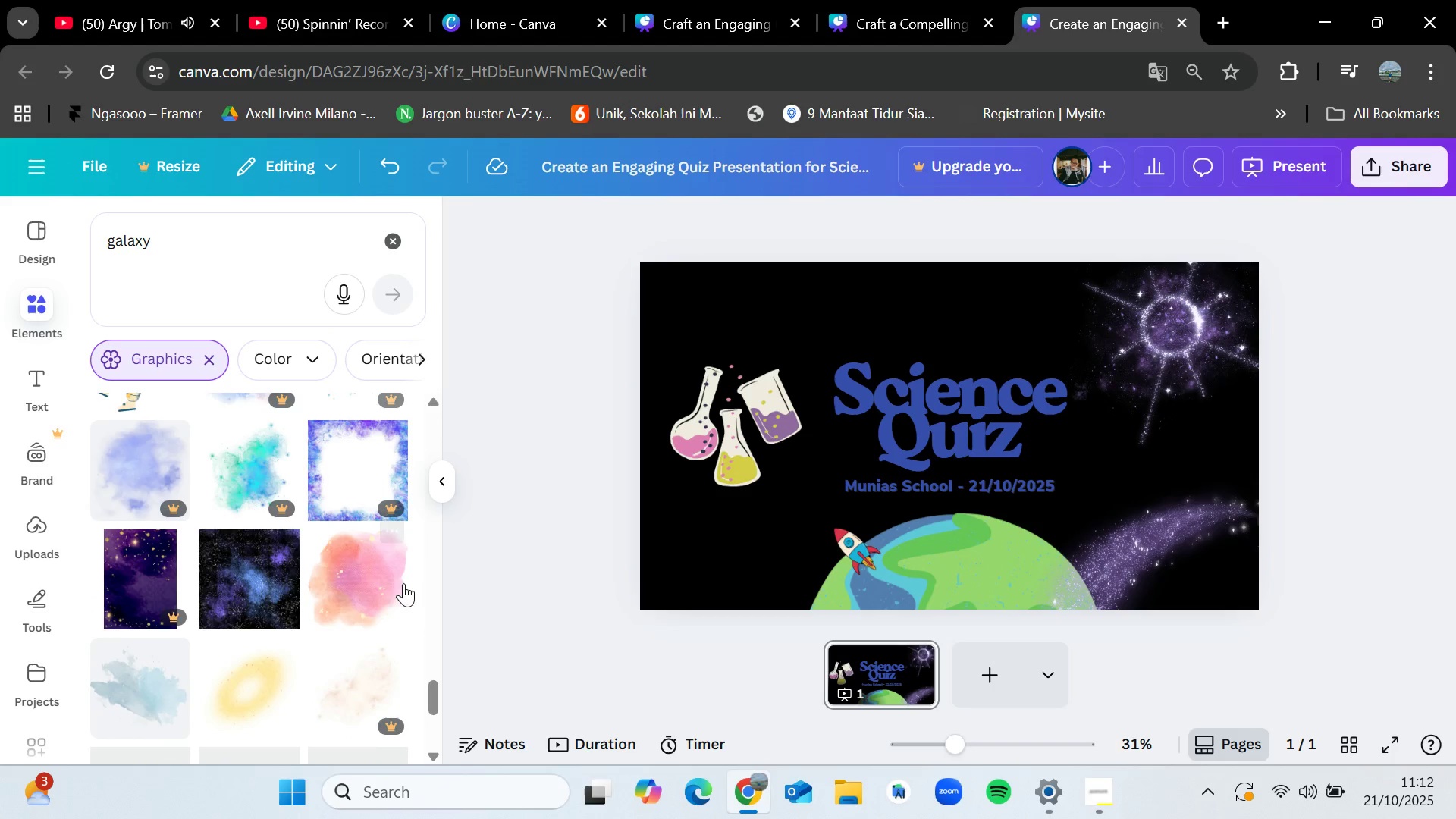 
left_click([1138, 531])
 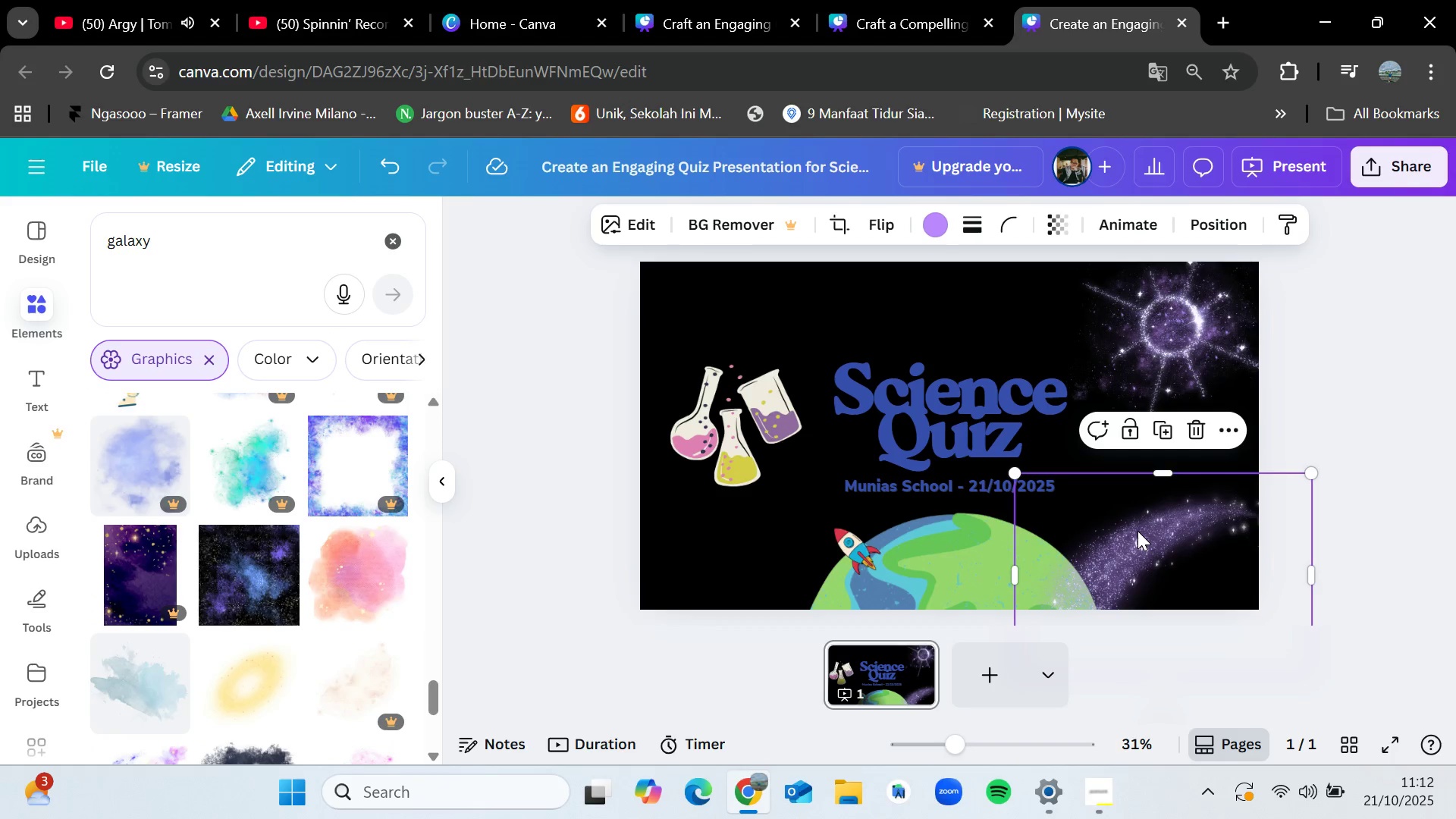 
key(Control+C)
 